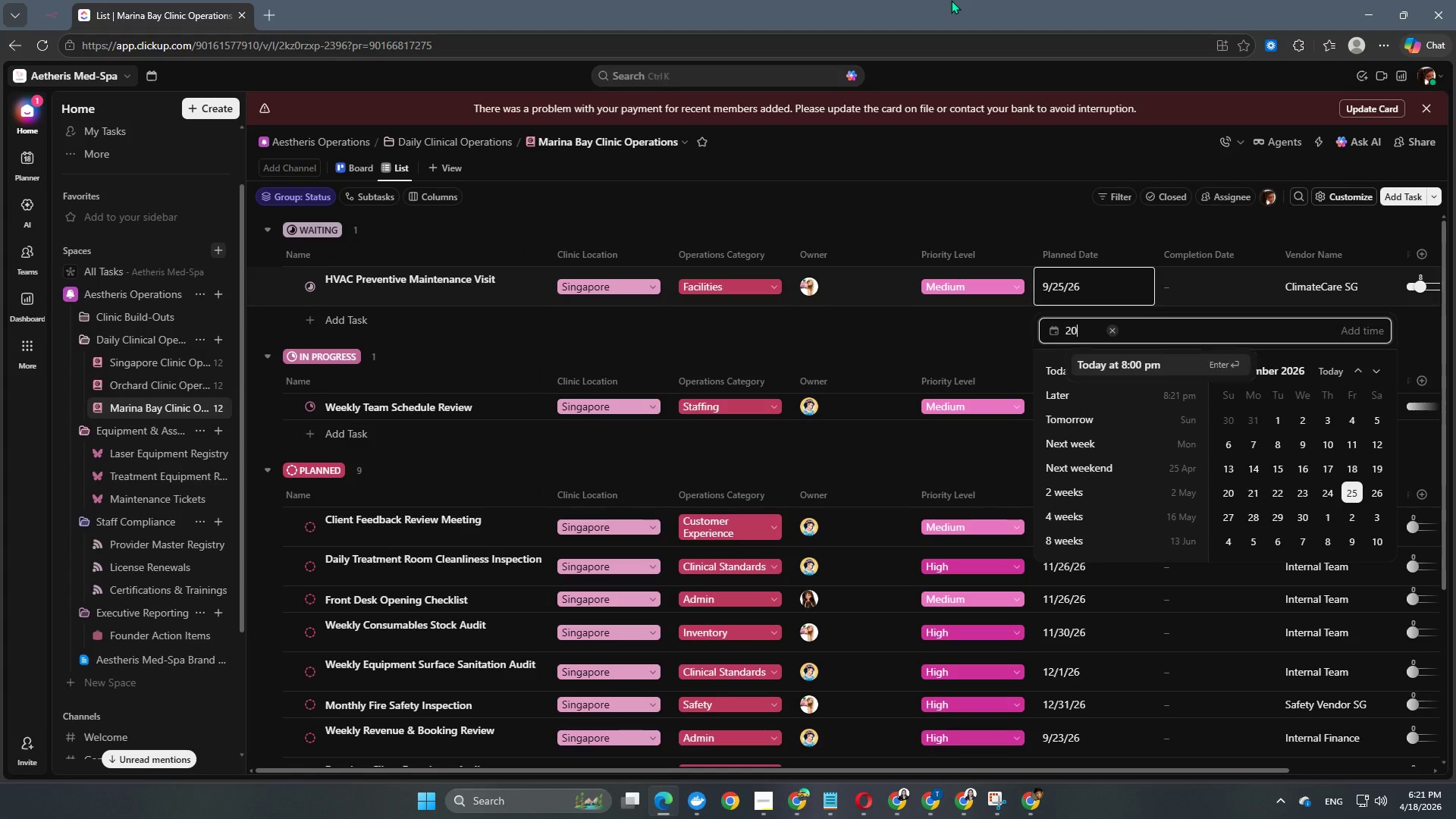 
key(Numpad2)
 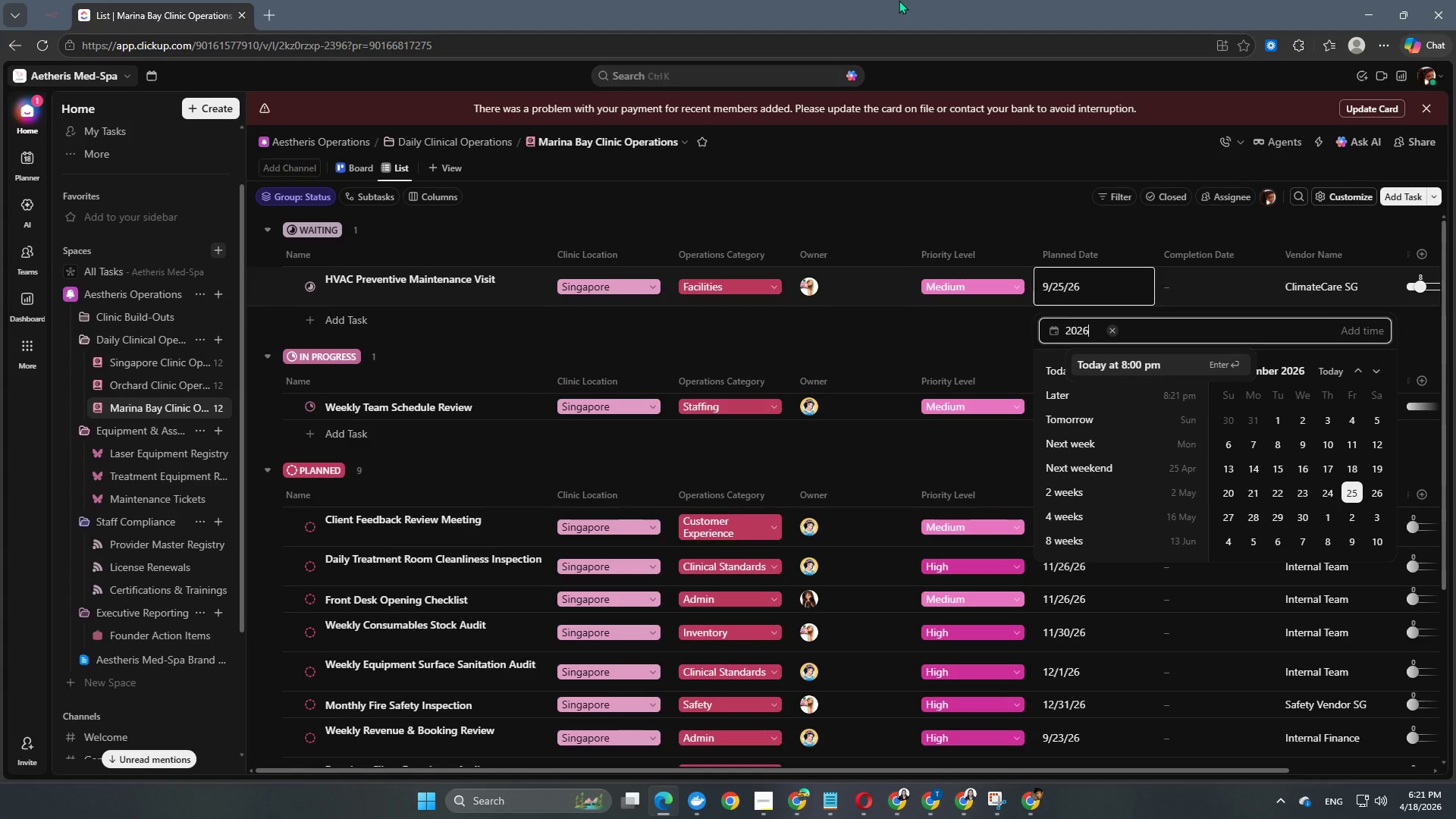 
key(Numpad6)
 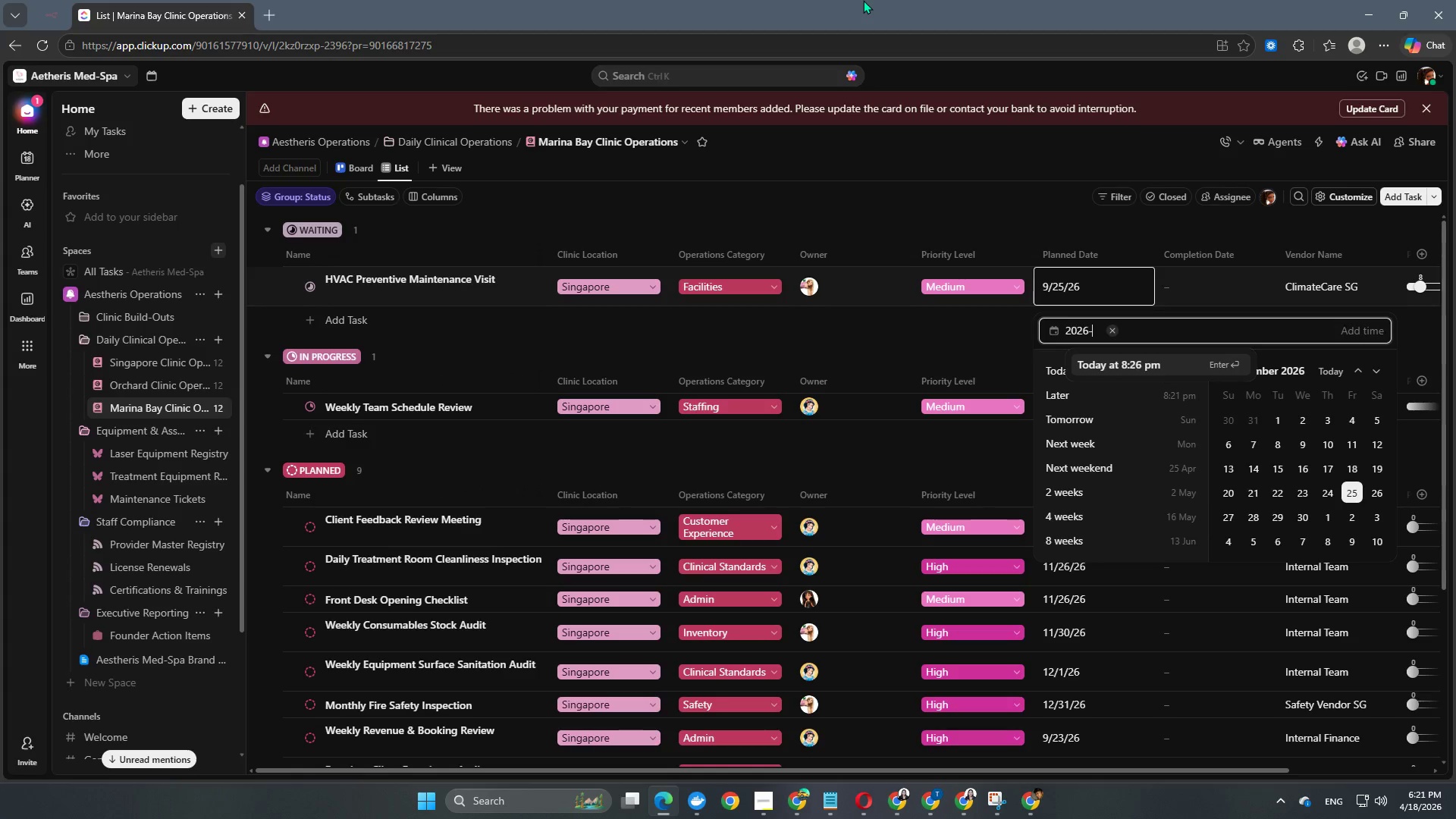 
key(NumpadSubtract)
 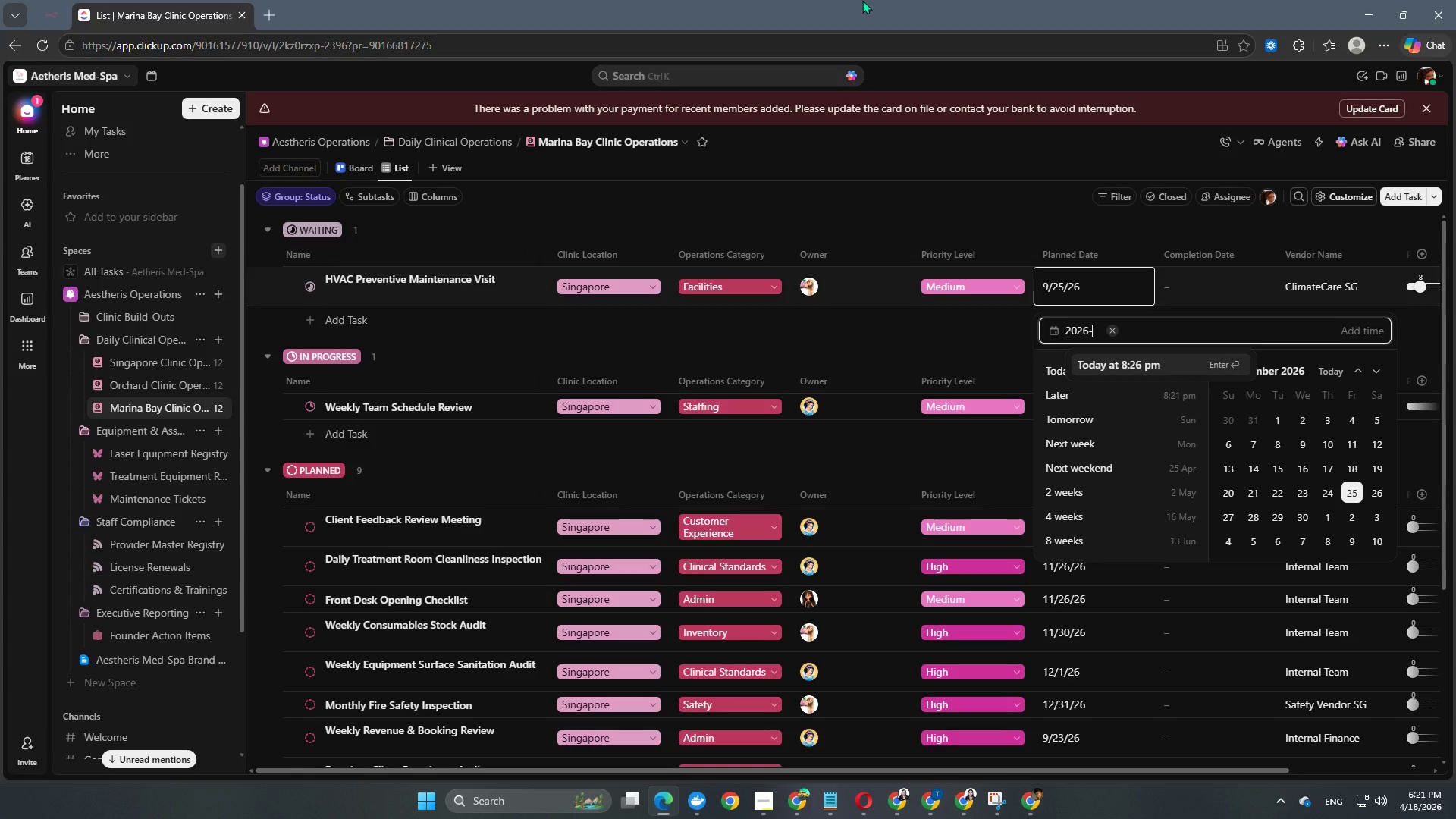 
key(Numpad1)
 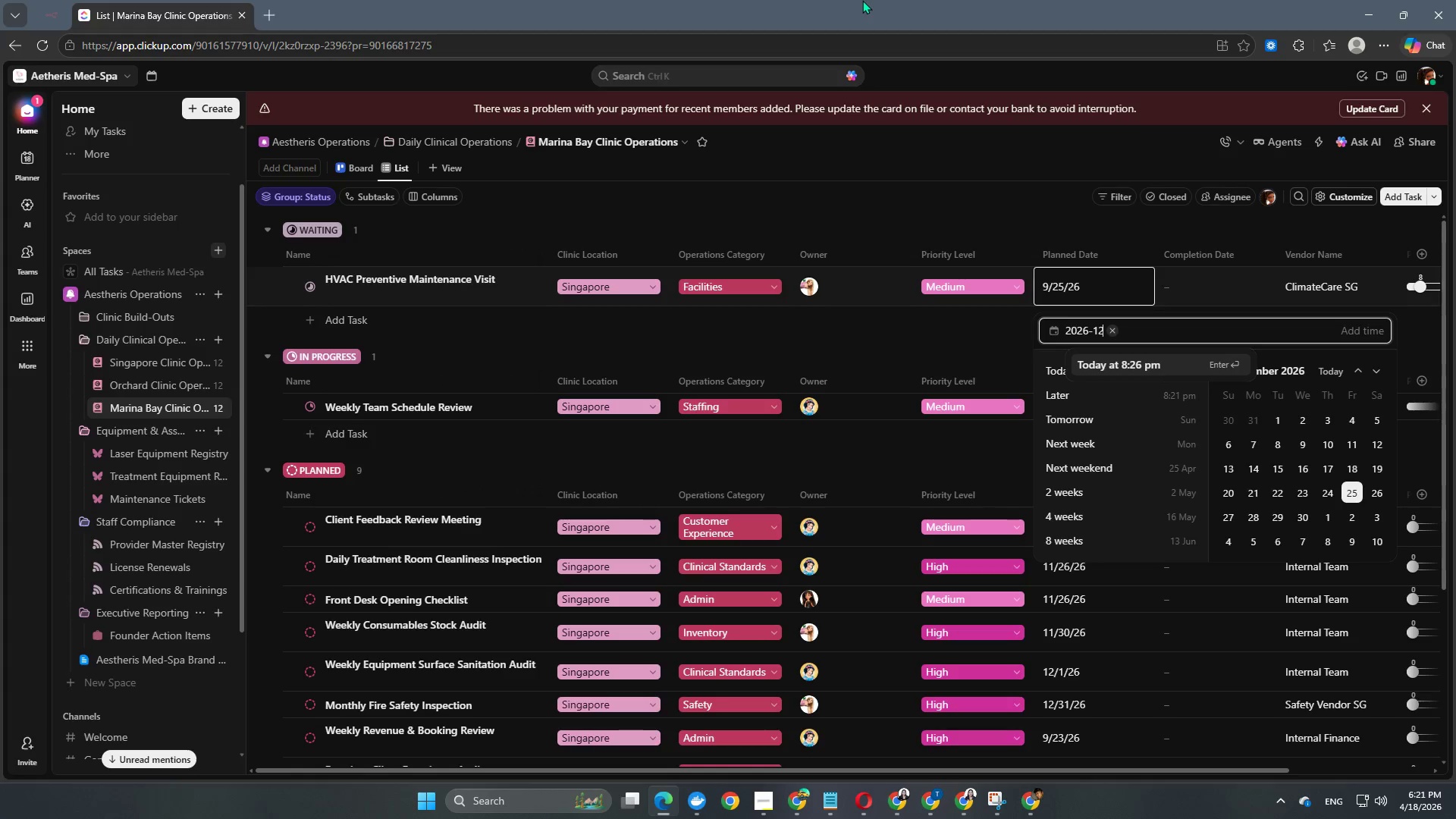 
key(Numpad2)
 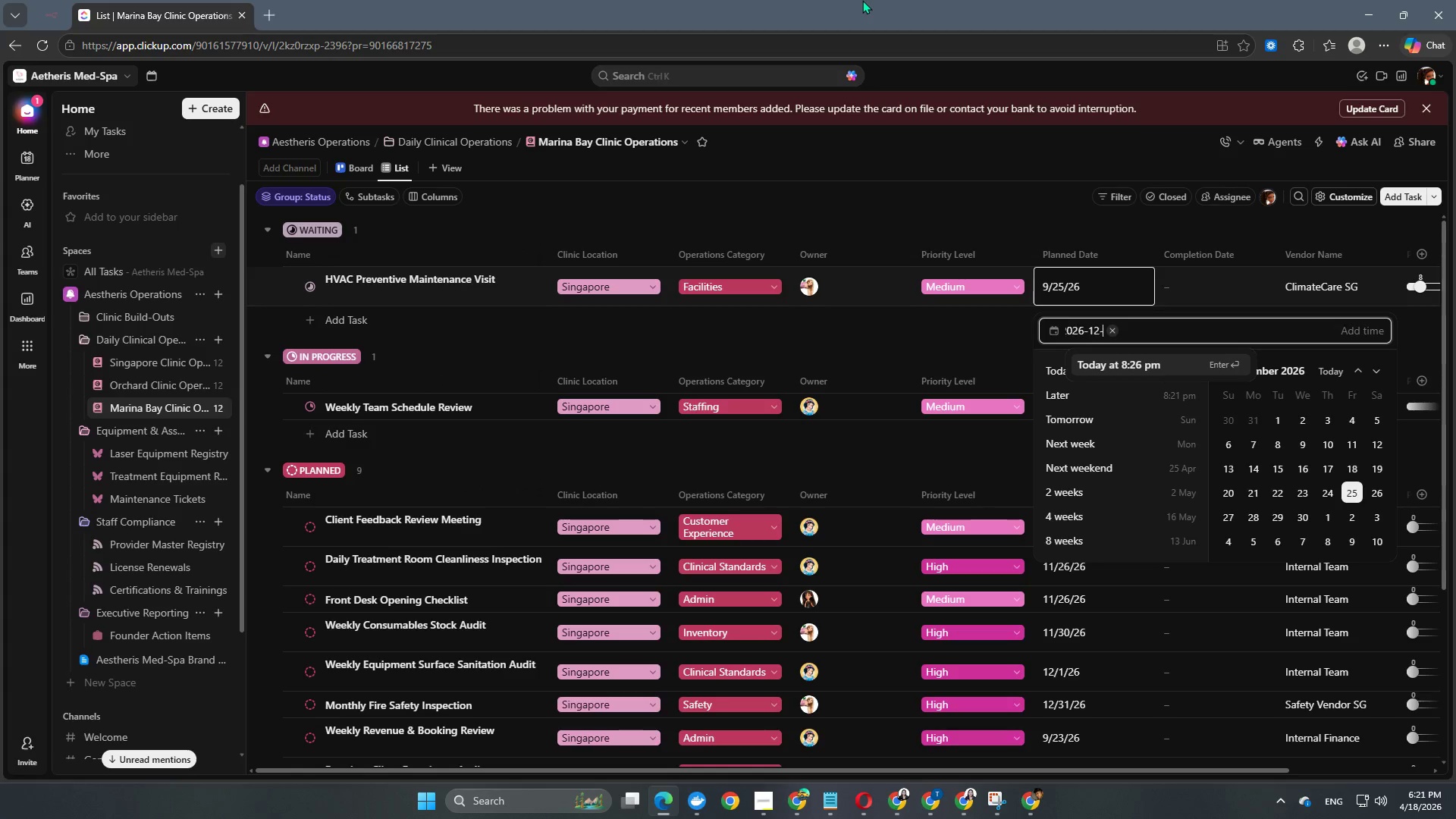 
key(NumpadSubtract)
 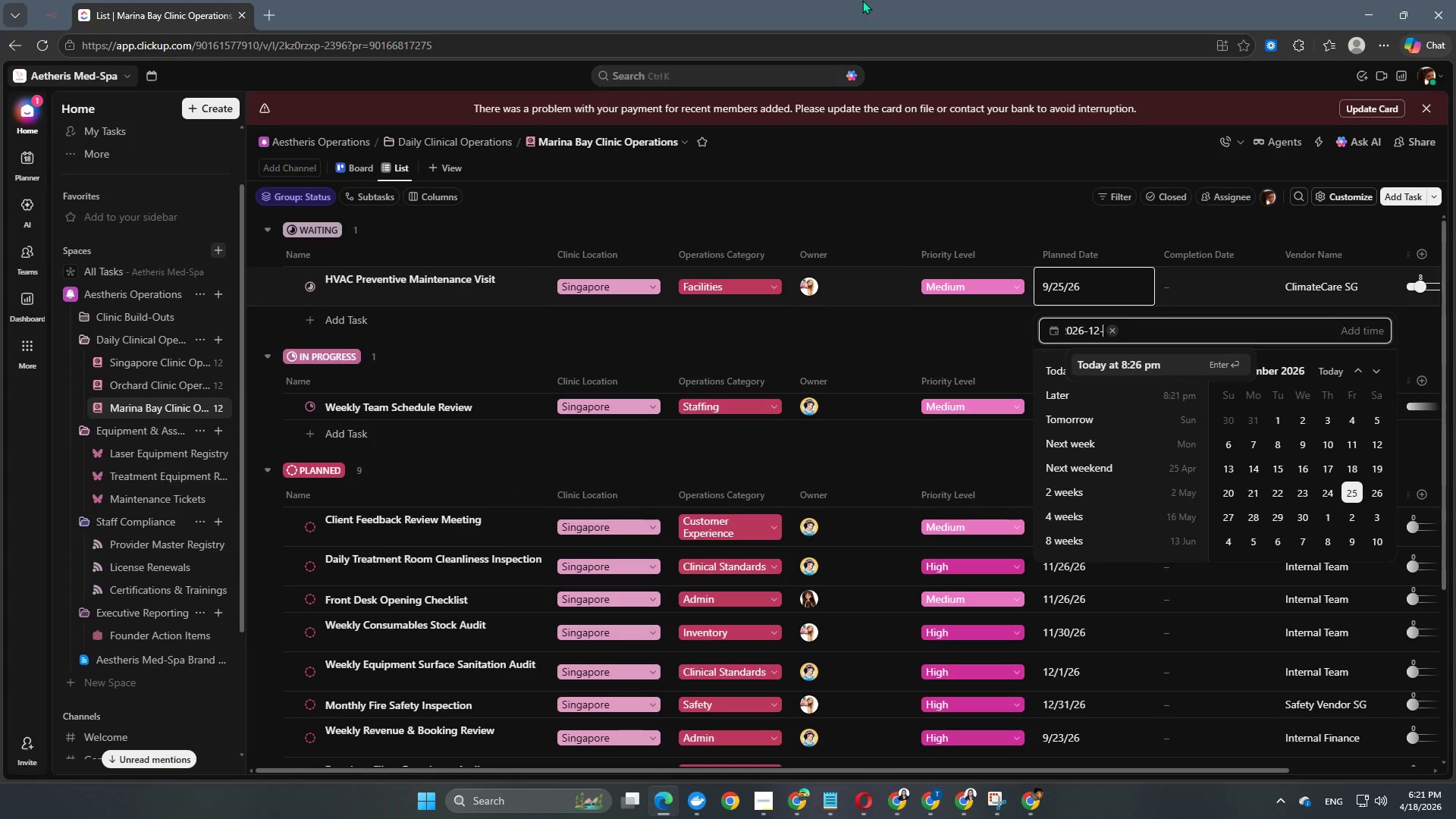 
key(Numpad2)
 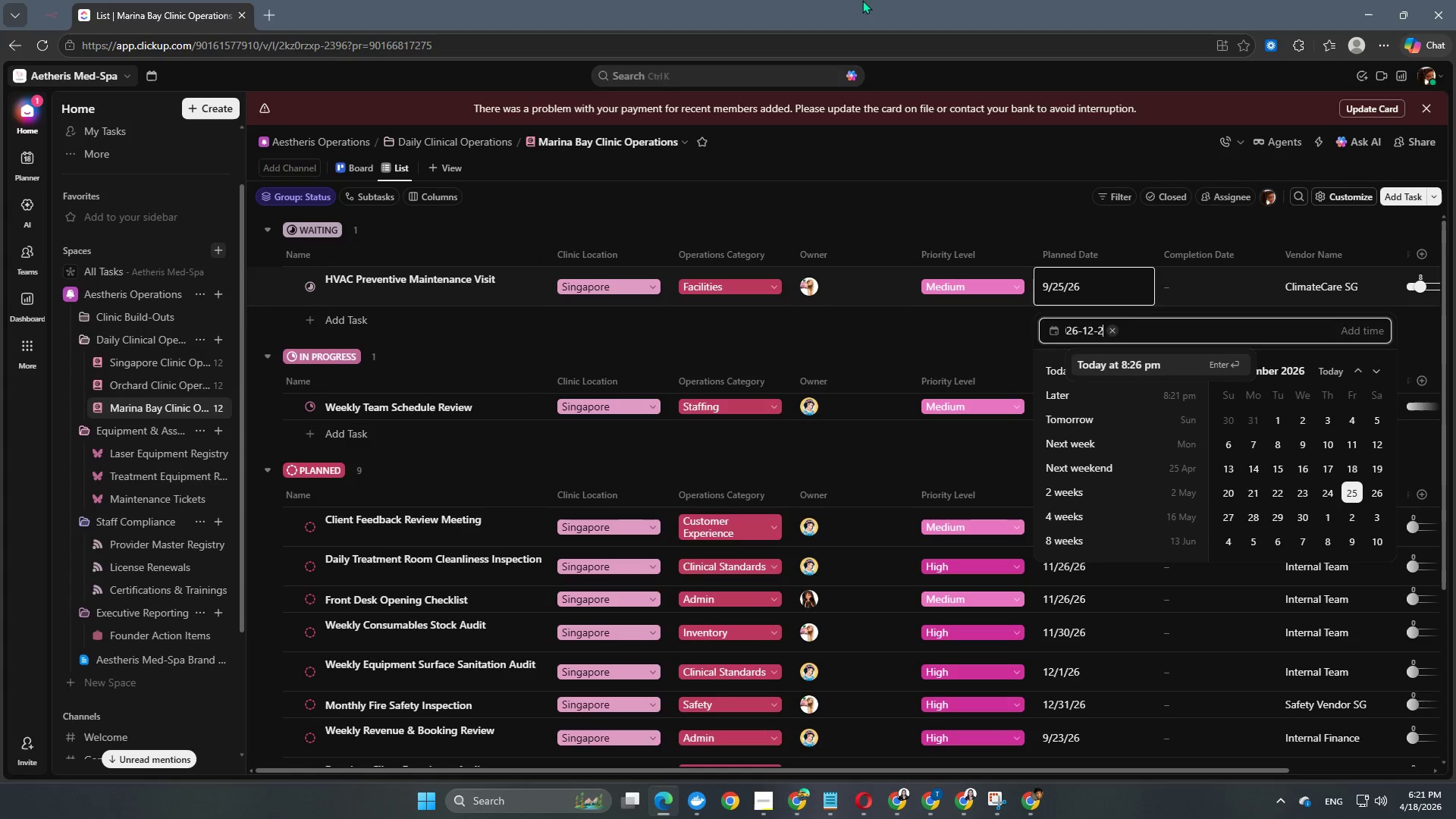 
key(Numpad0)
 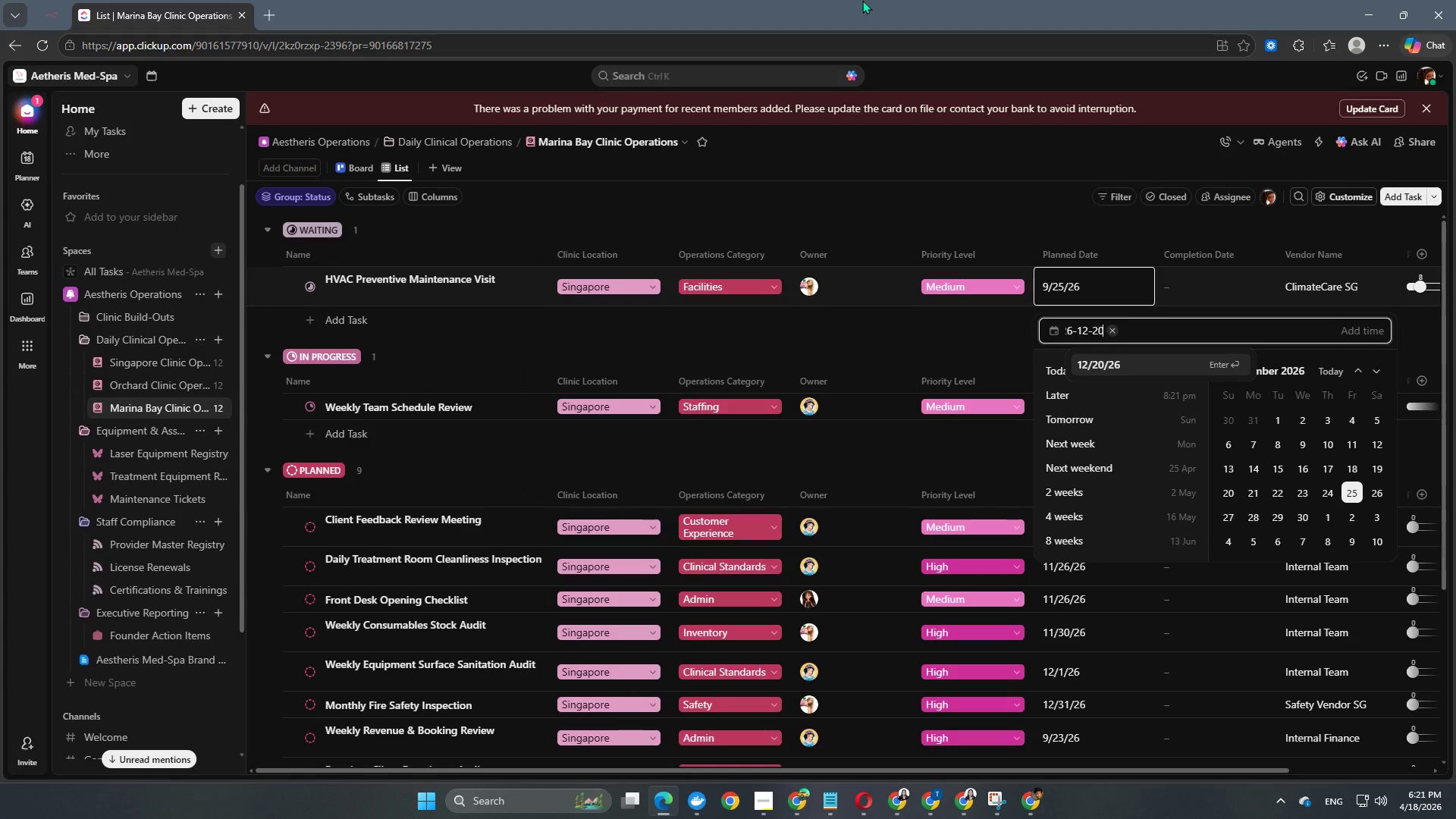 
key(NumpadEnter)
 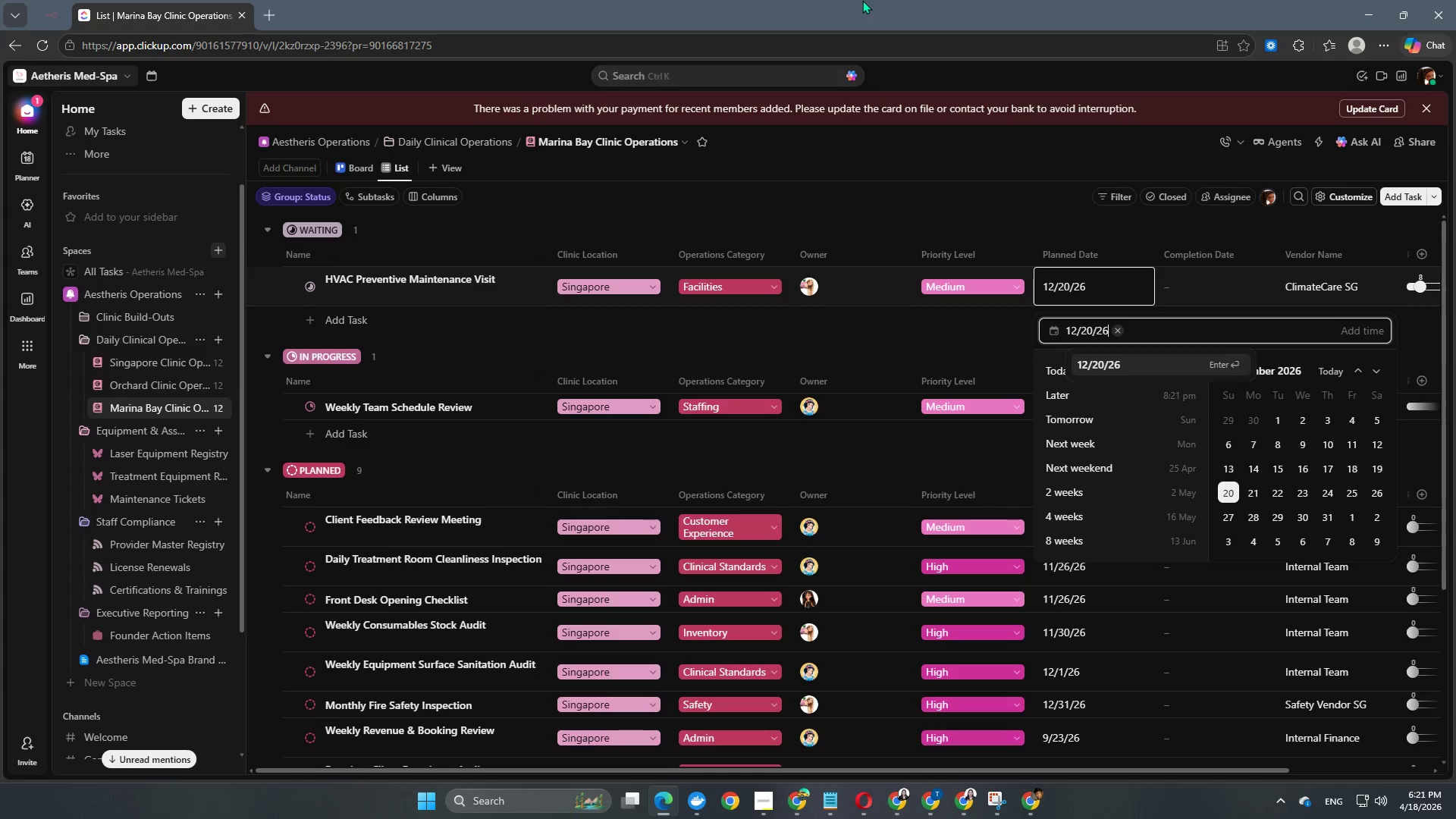 
key(NumpadEnter)
 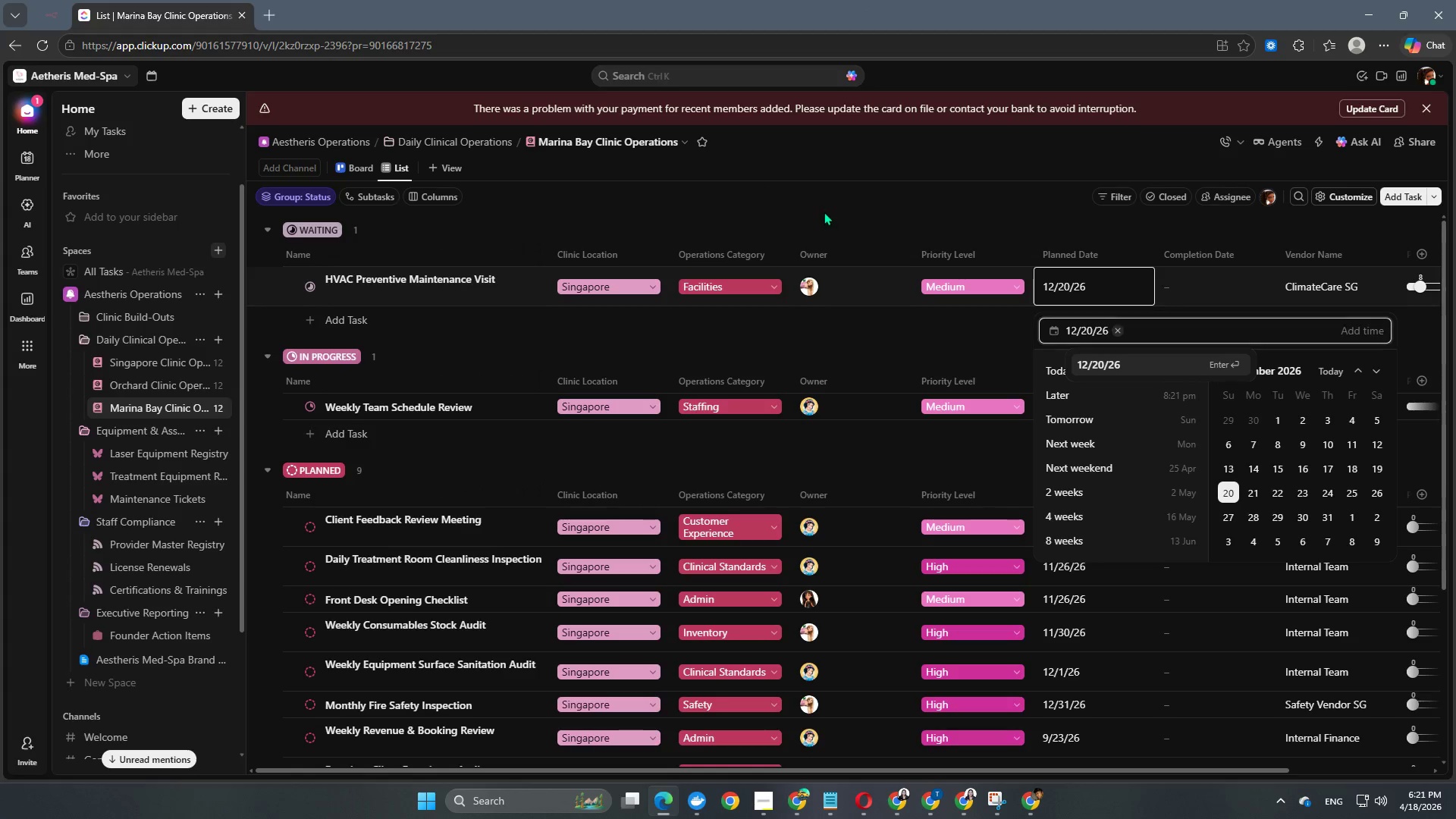 
double_click([824, 212])
 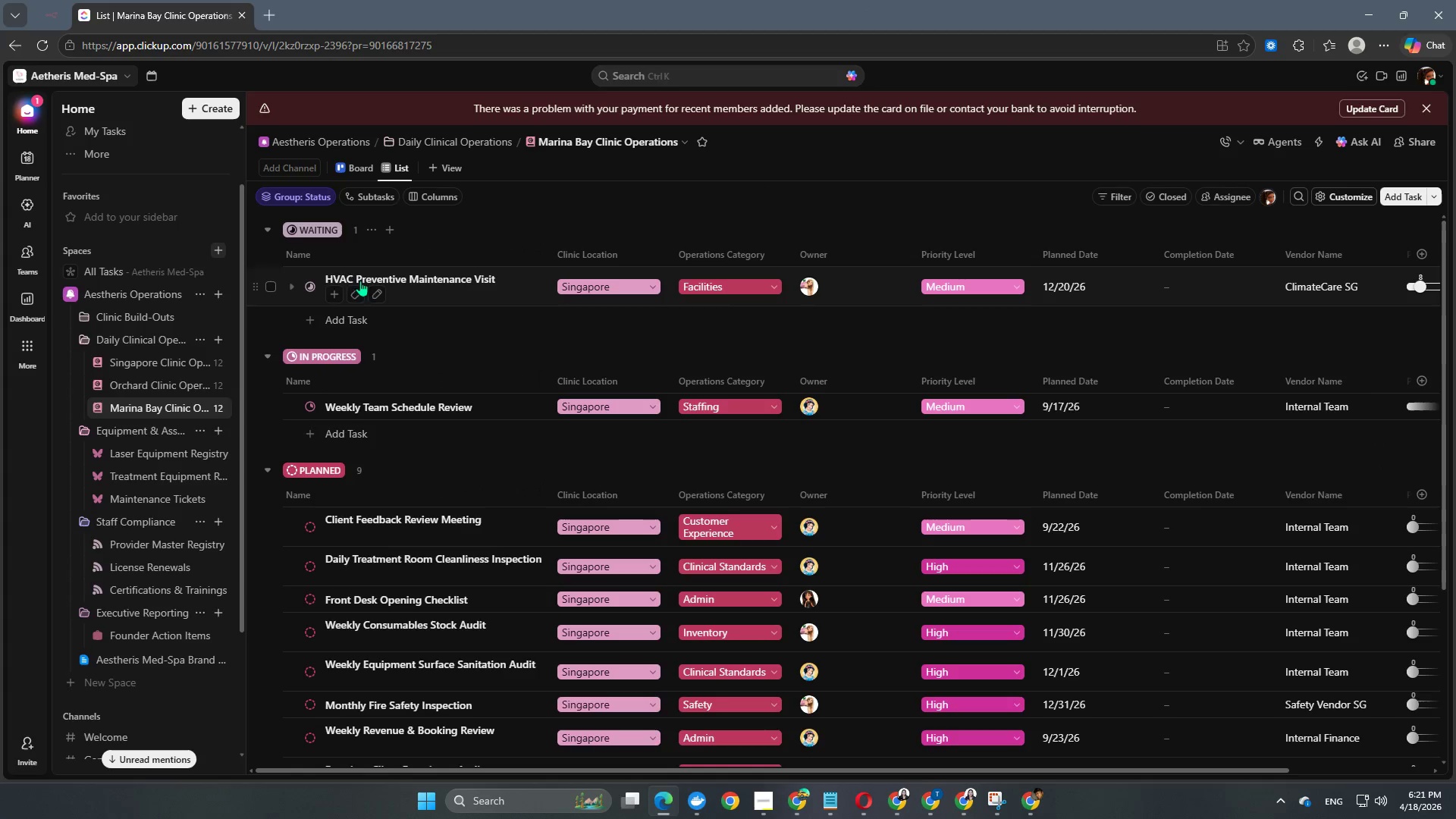 
left_click([314, 287])
 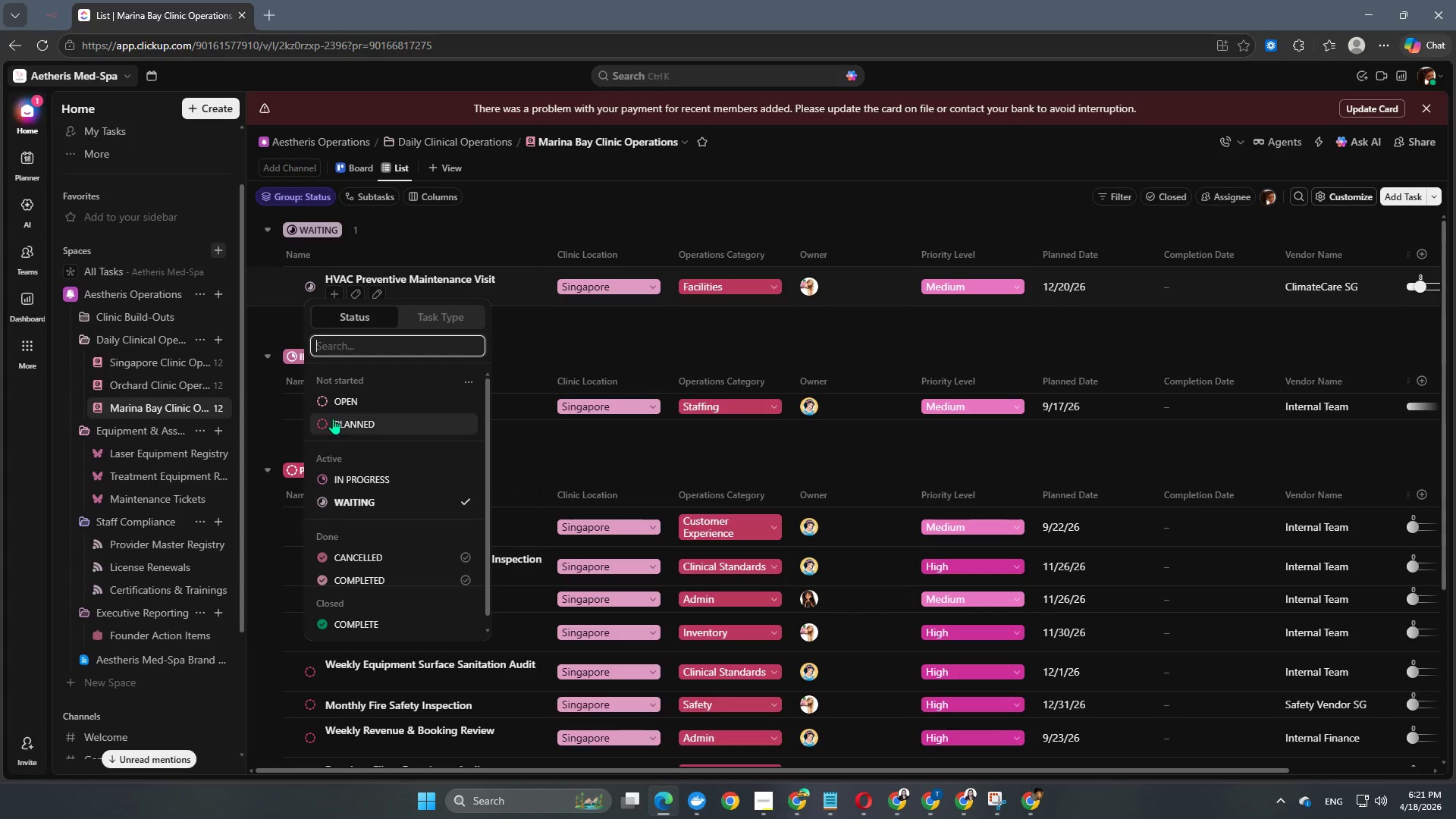 
left_click([334, 425])
 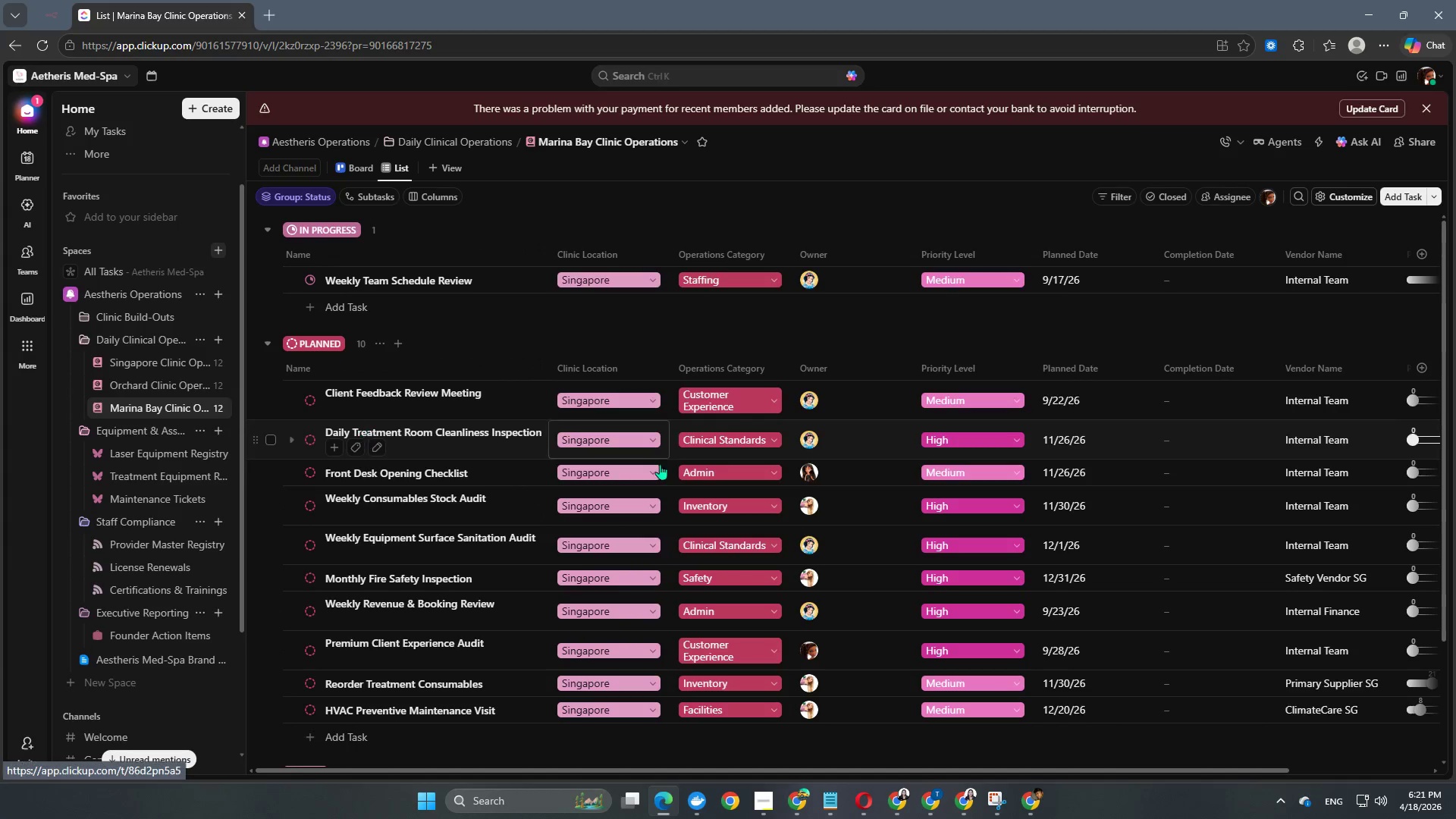 
scroll: coordinate [691, 470], scroll_direction: down, amount: 3.0
 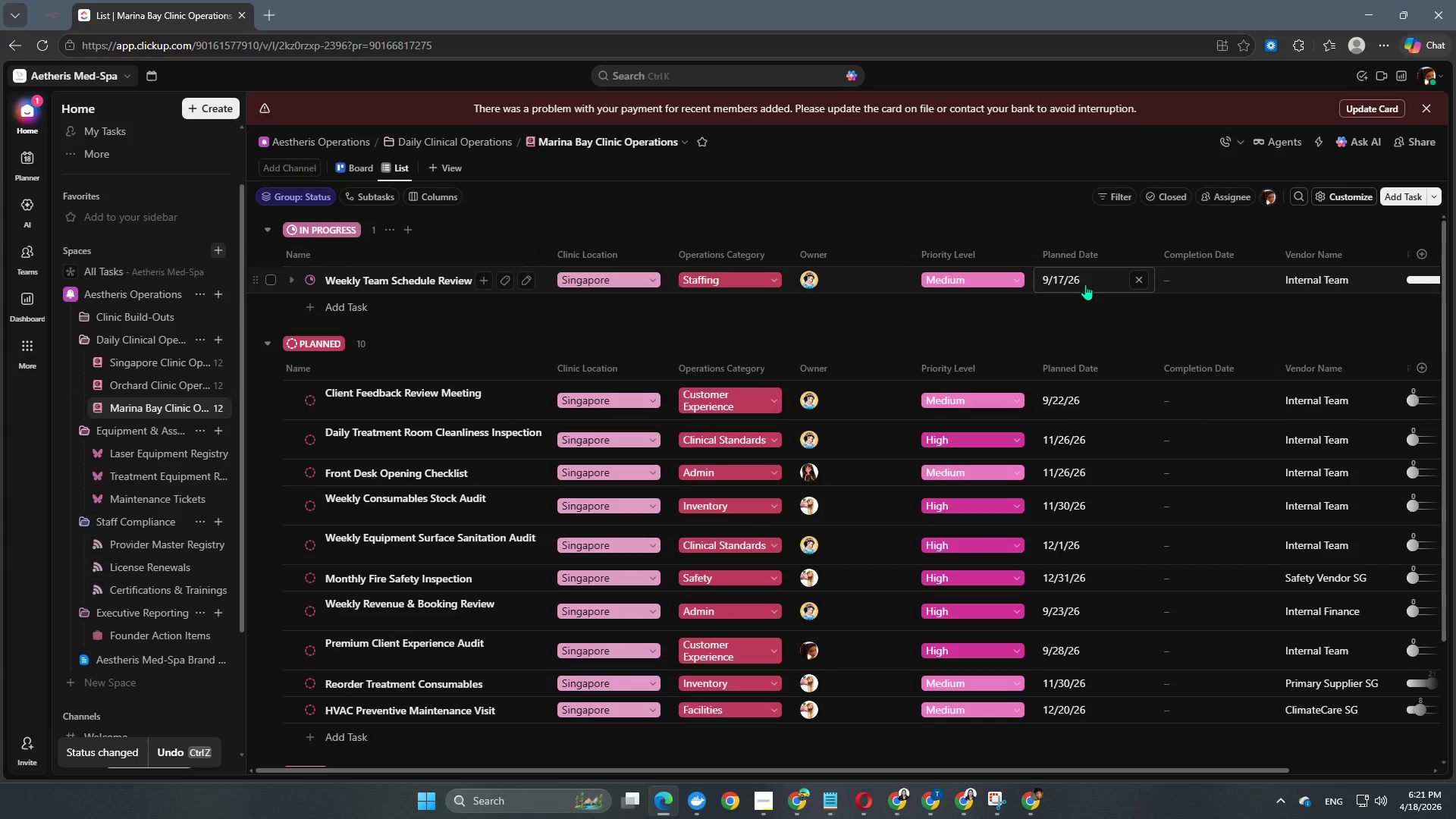 
wait(6.35)
 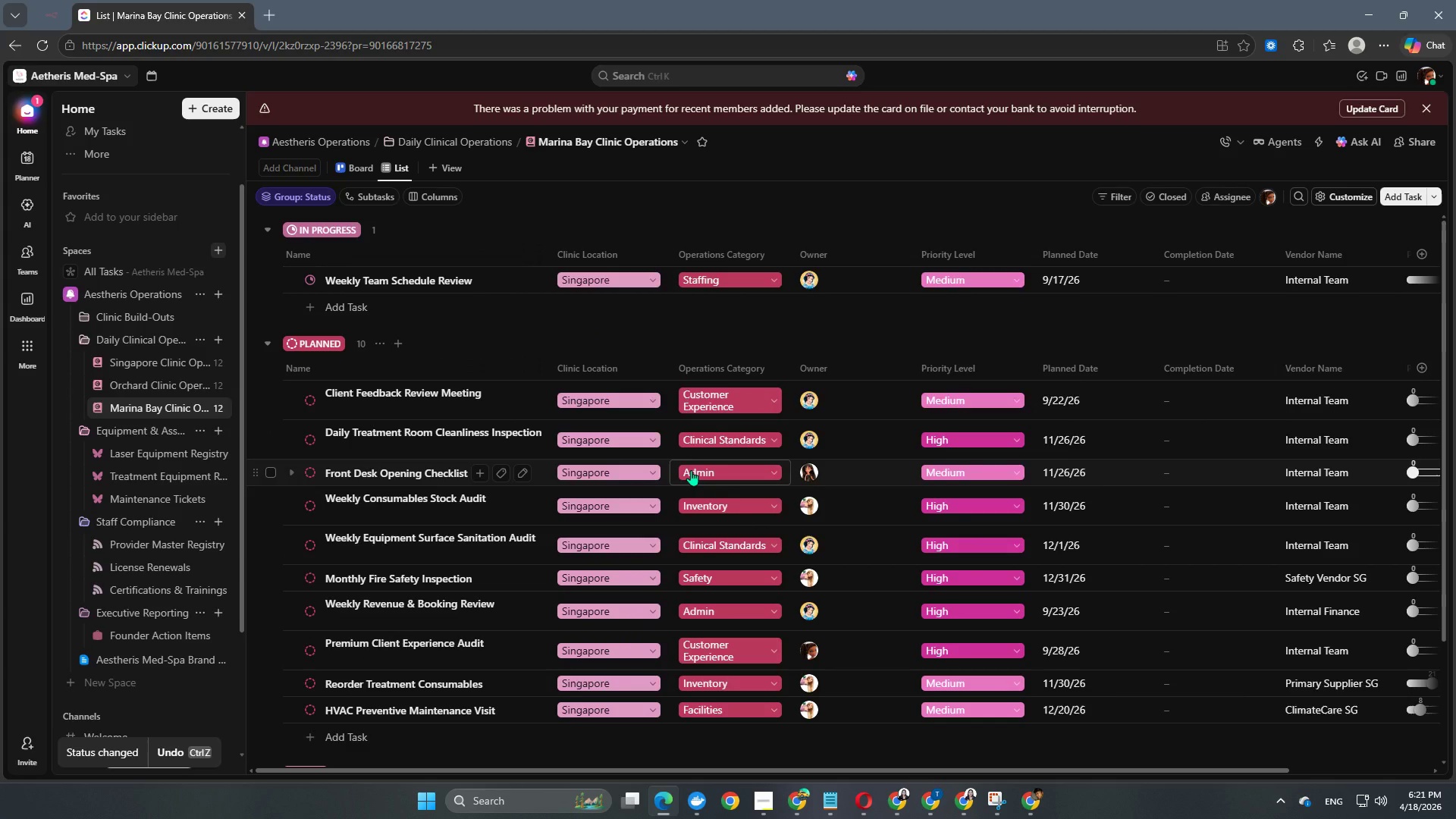 
left_click([1085, 284])
 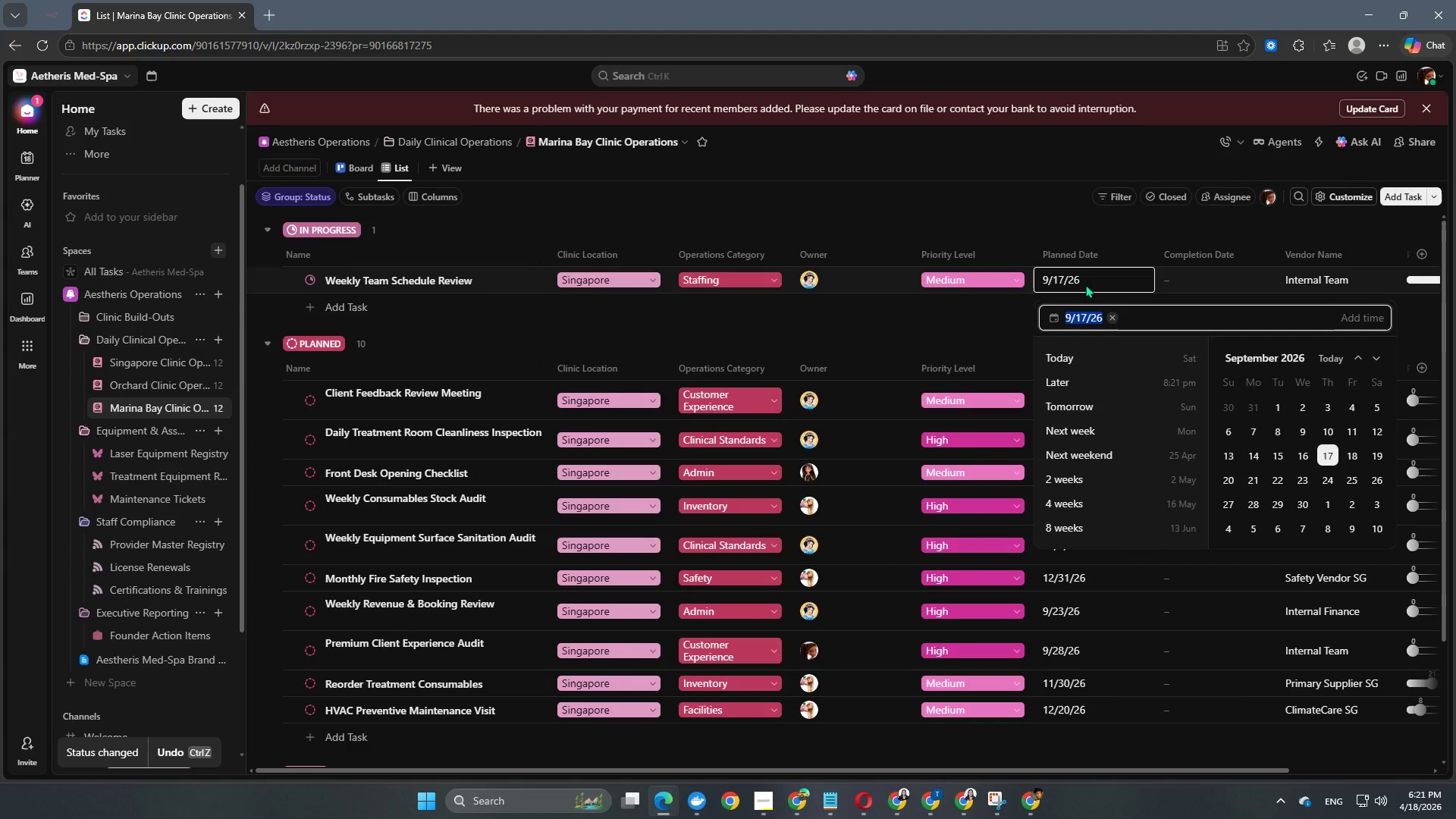 
key(Numpad2)
 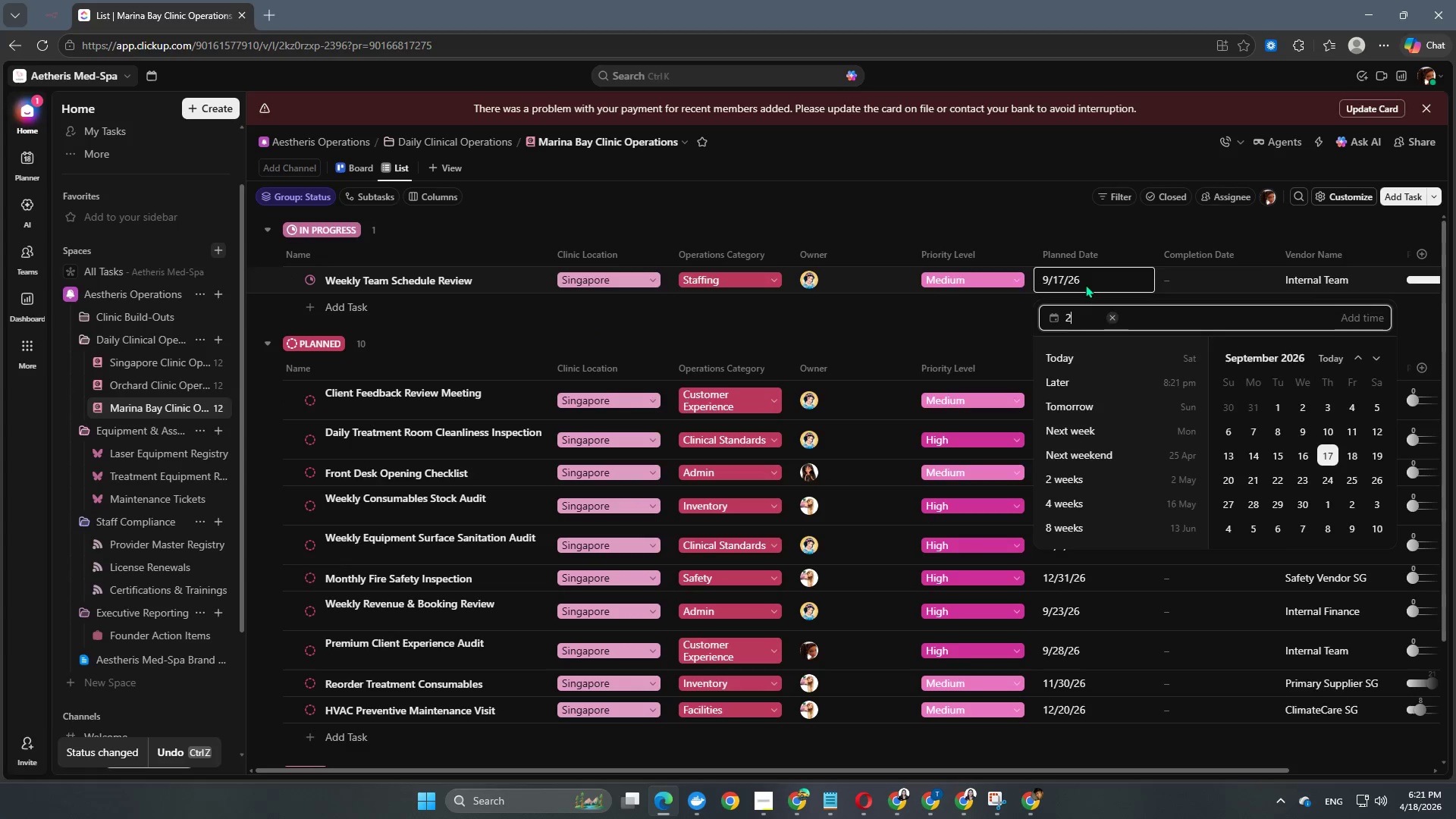 
key(Numpad0)
 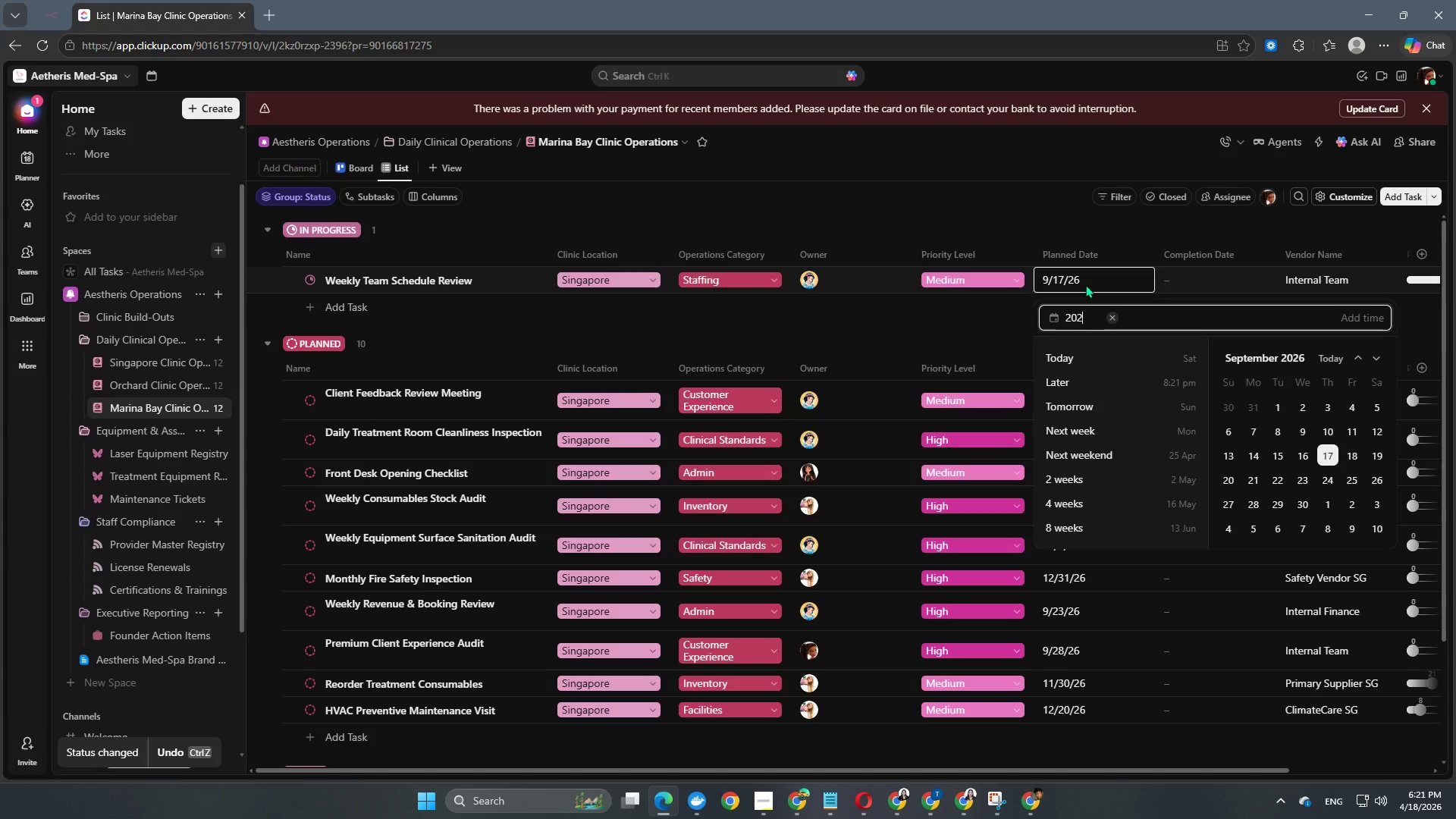 
key(Numpad2)
 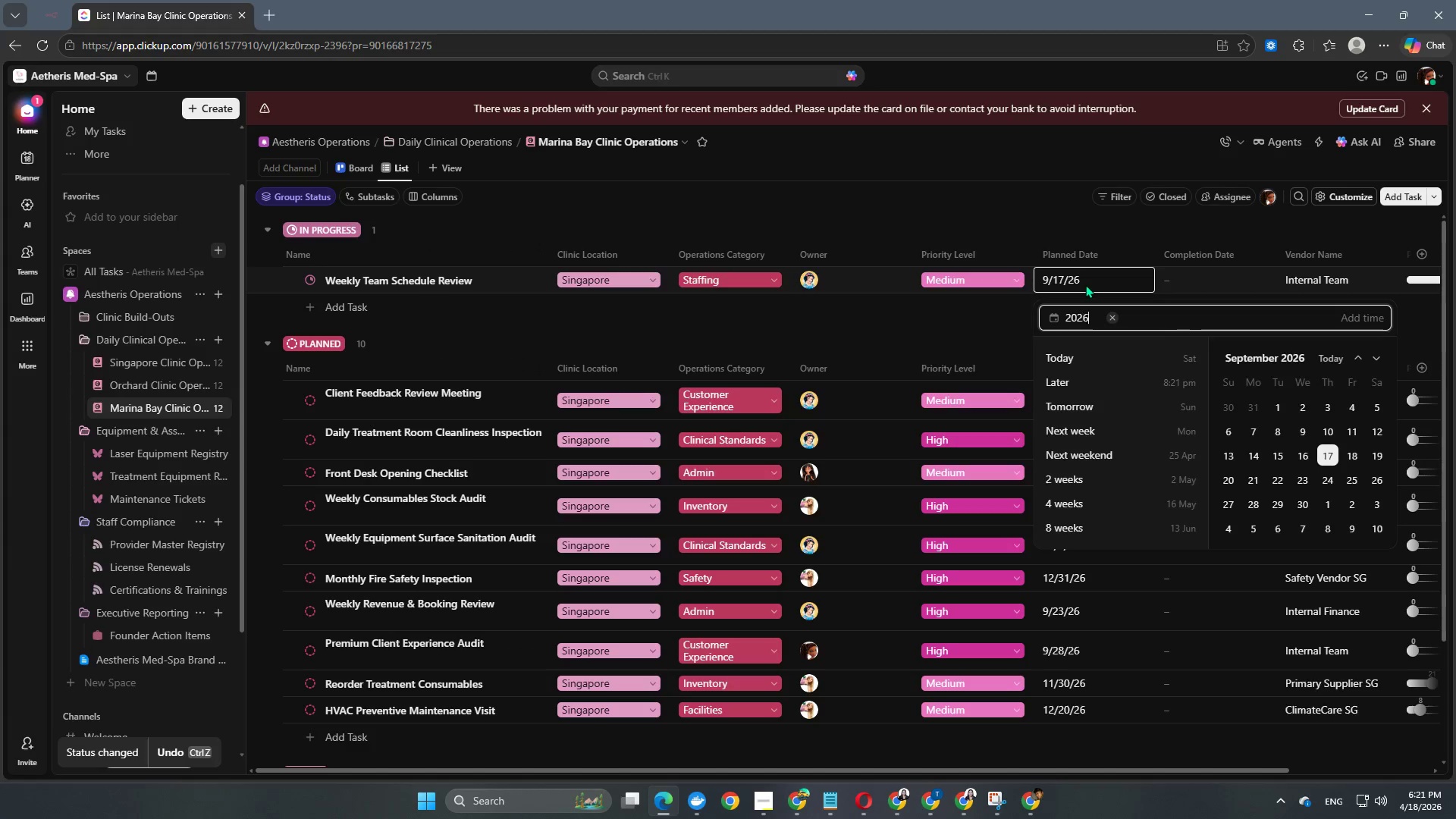 
key(Numpad6)
 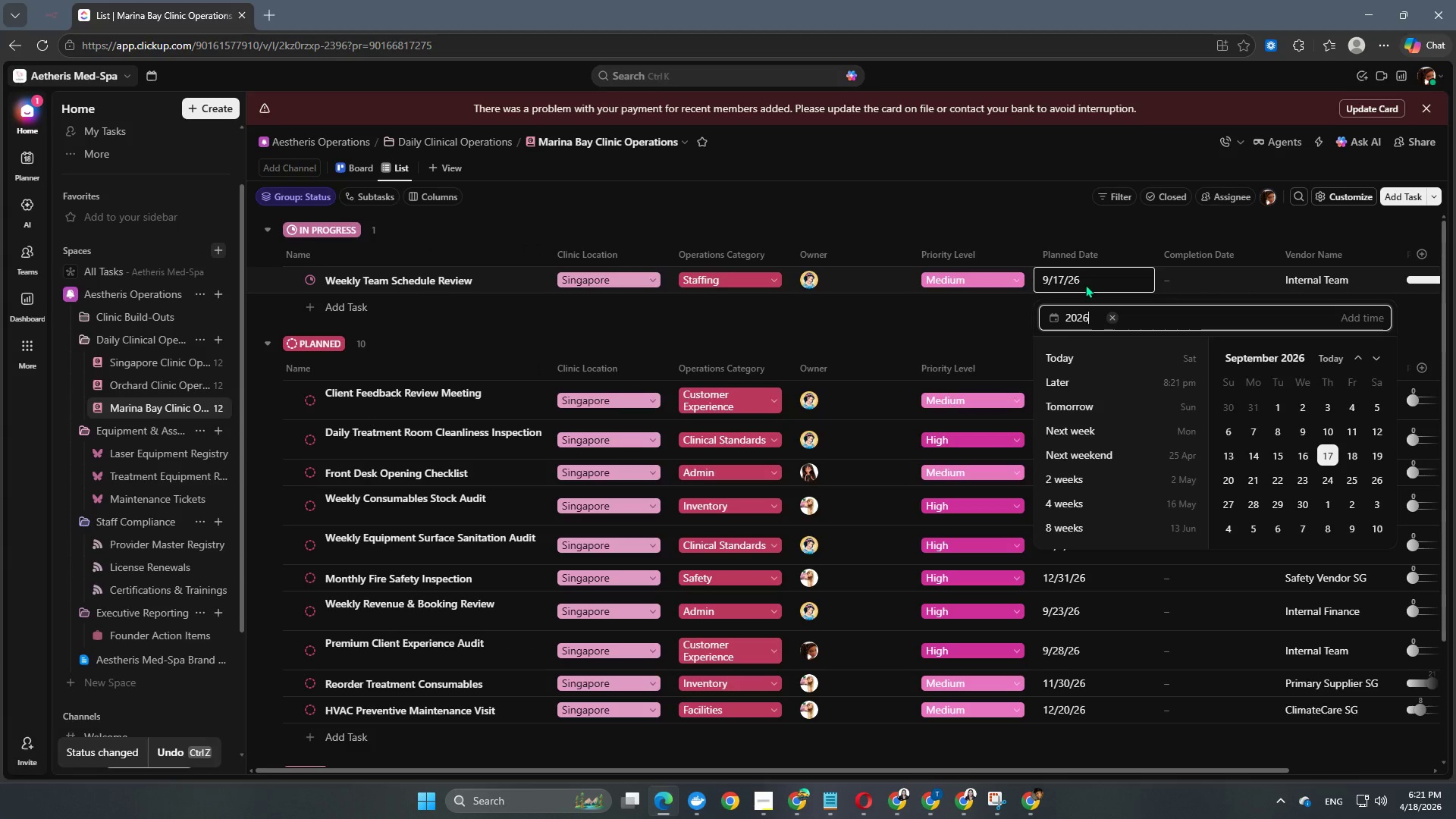 
key(NumpadSubtract)
 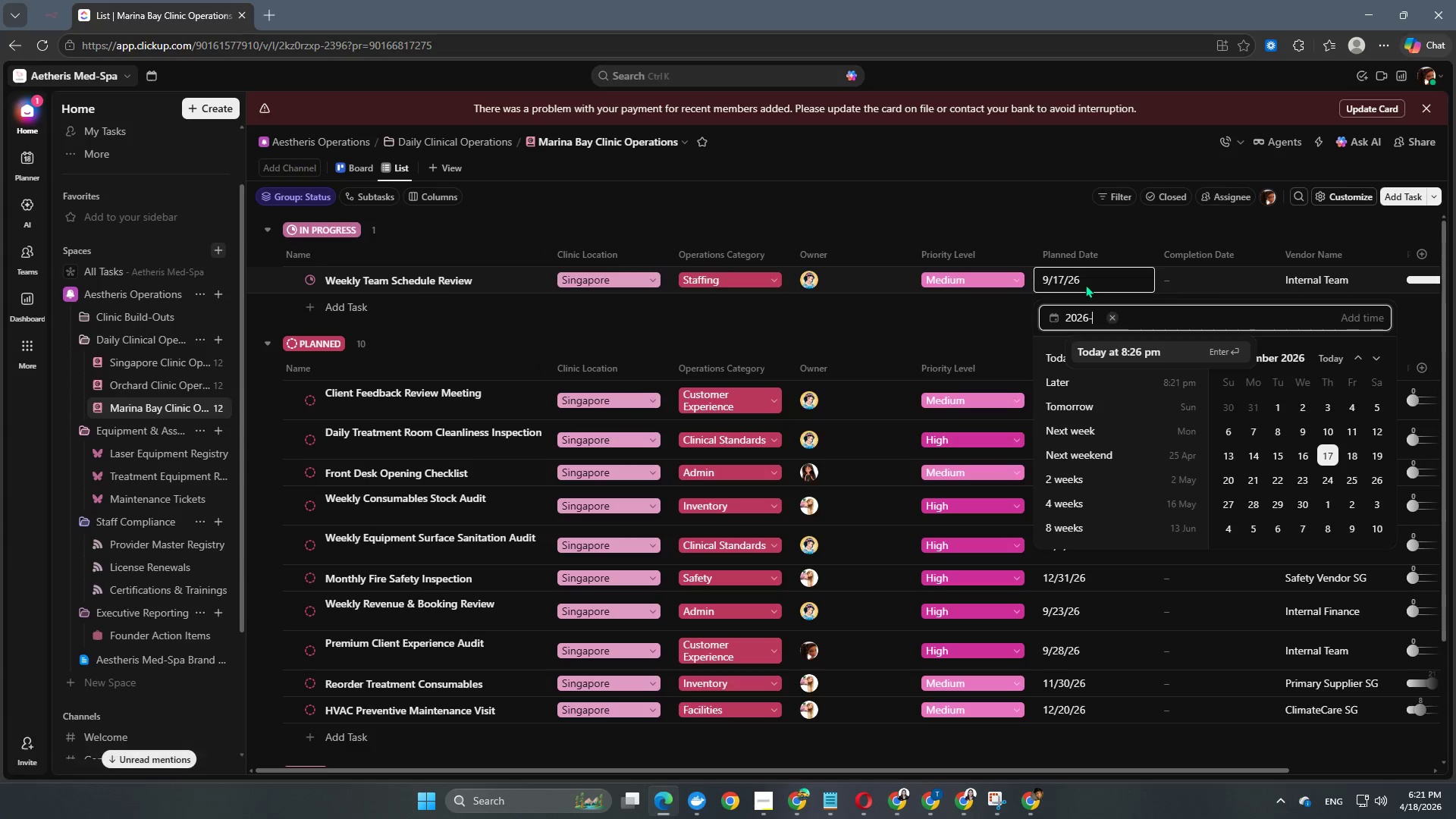 
key(Numpad1)
 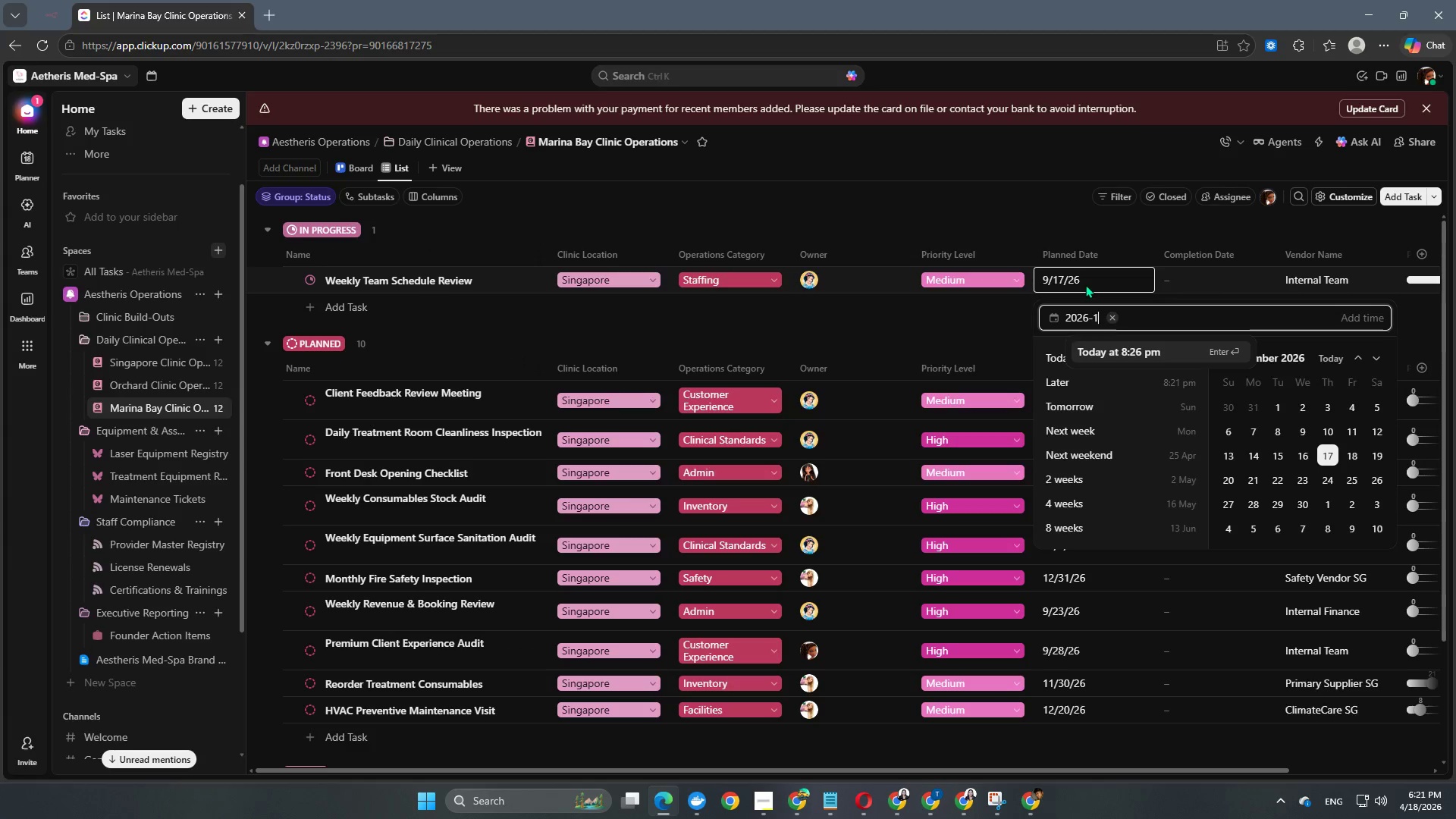 
key(Numpad1)
 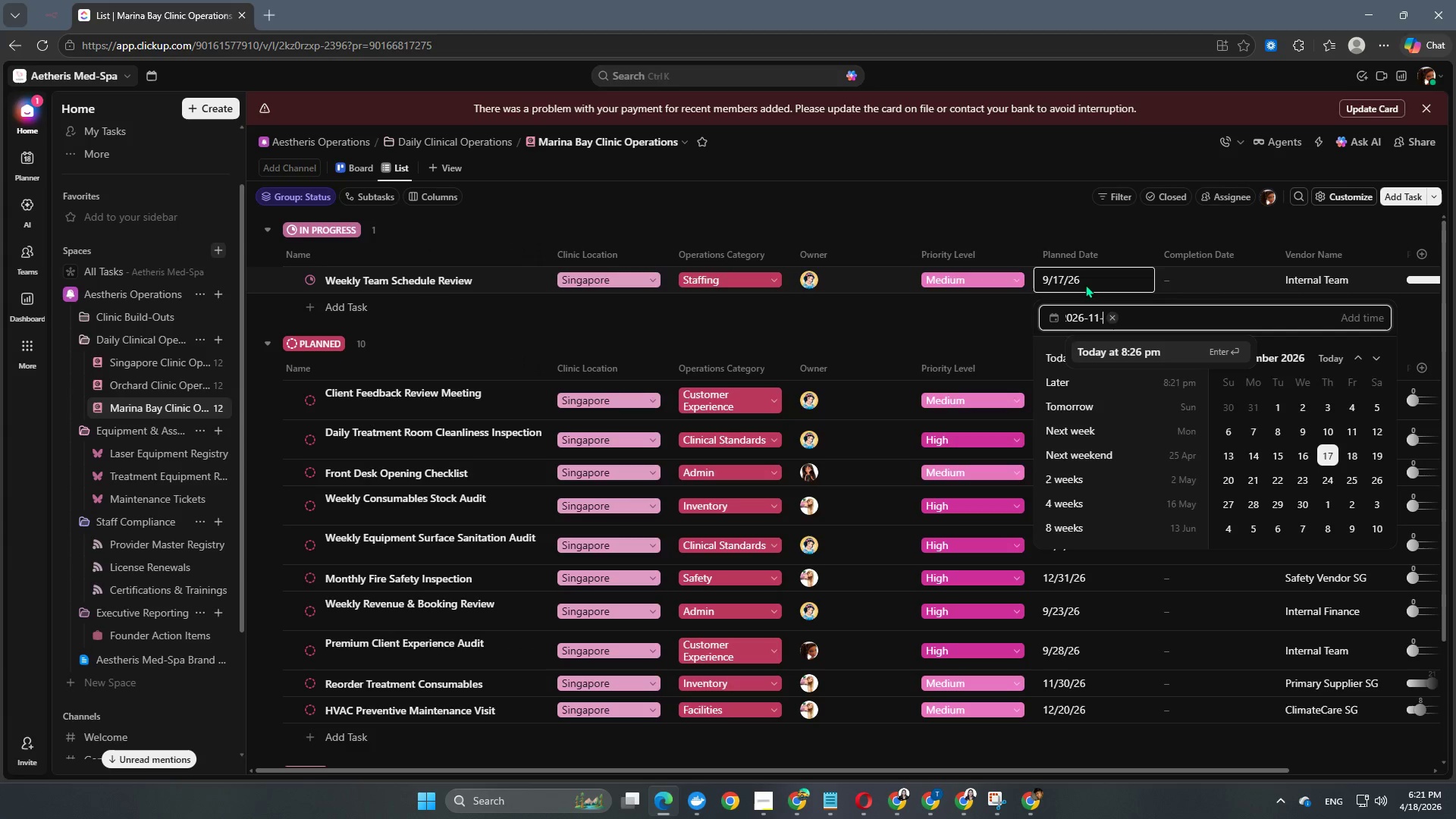 
key(NumpadSubtract)
 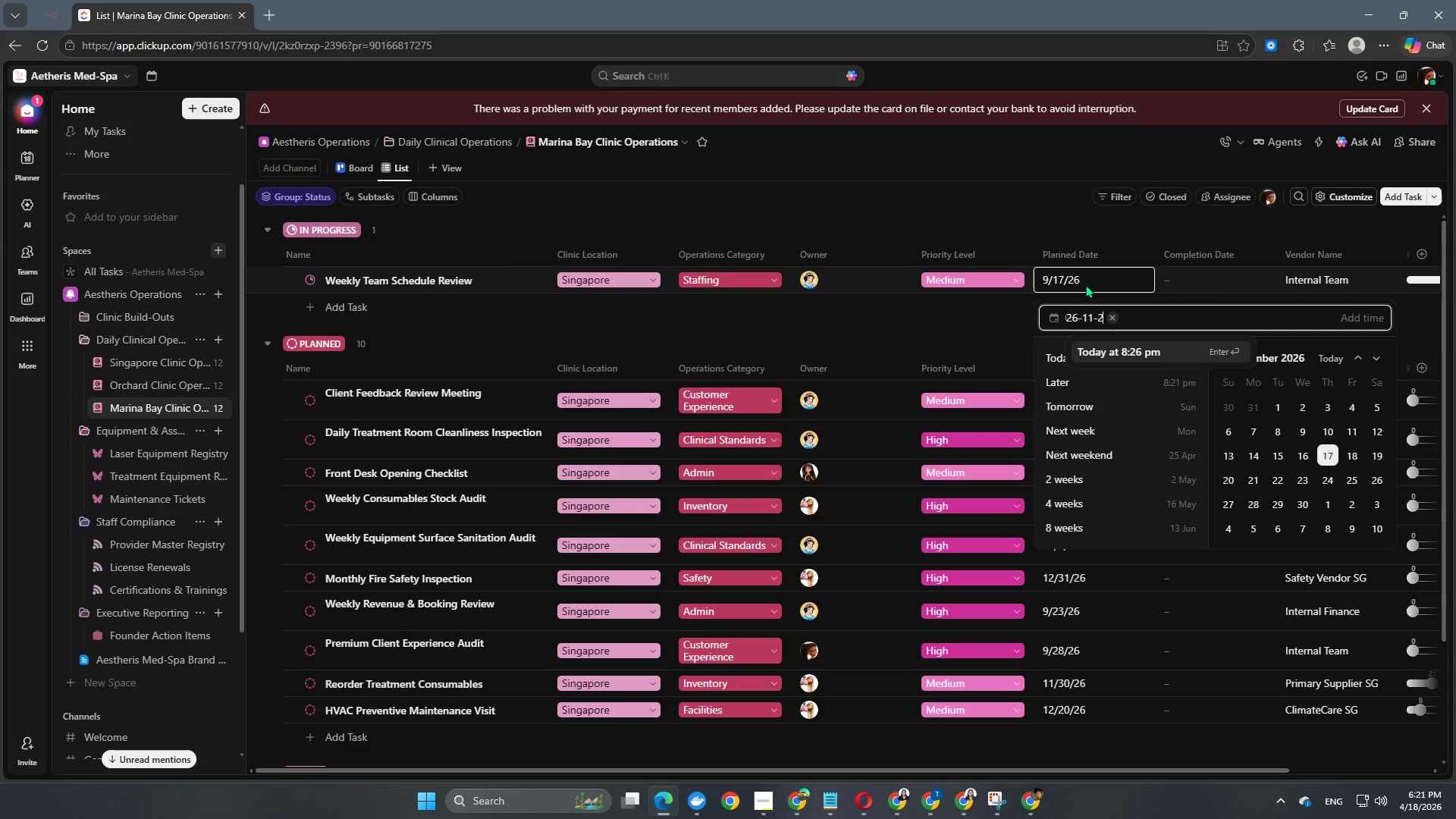 
key(Numpad2)
 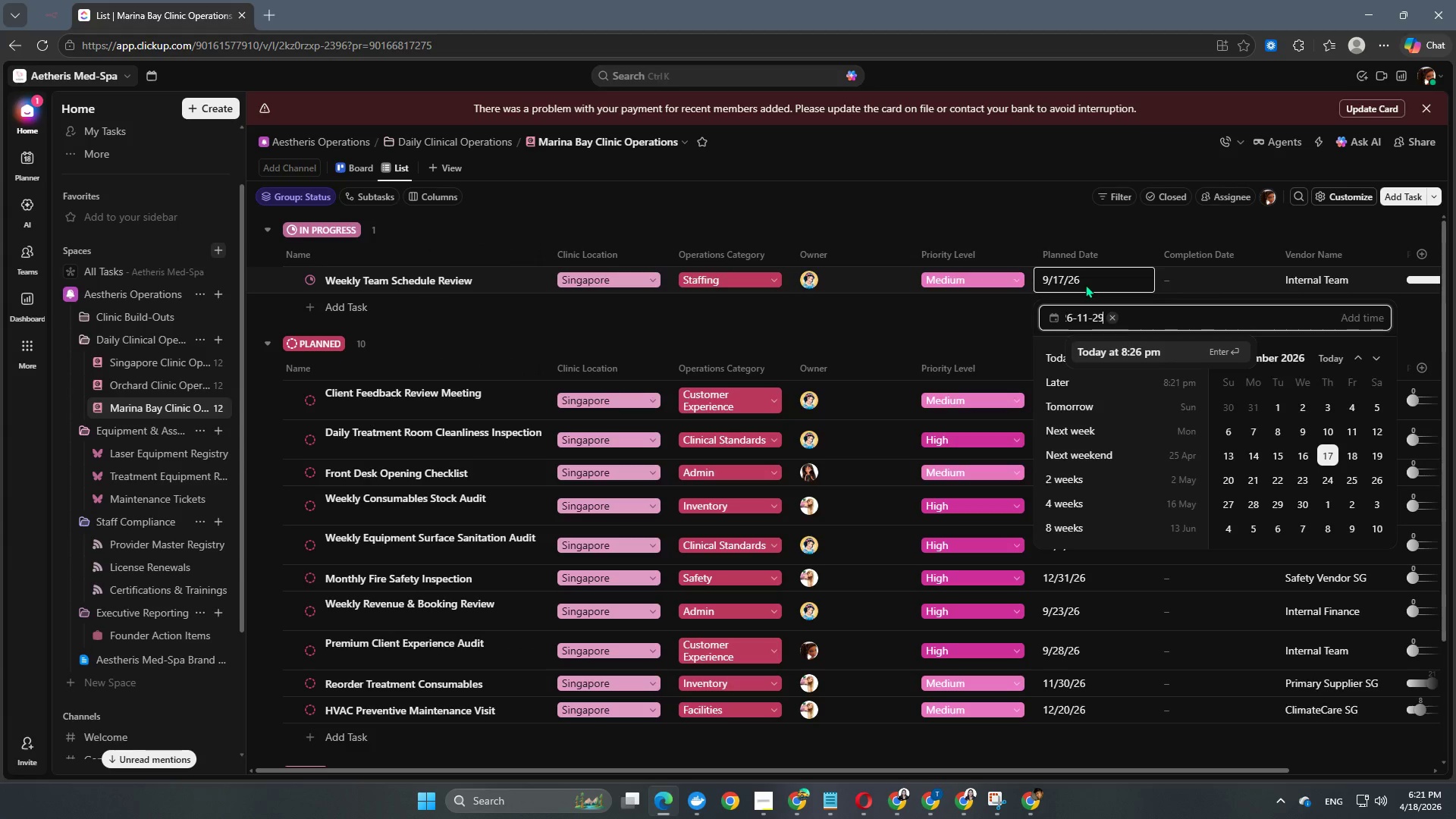 
key(Numpad9)
 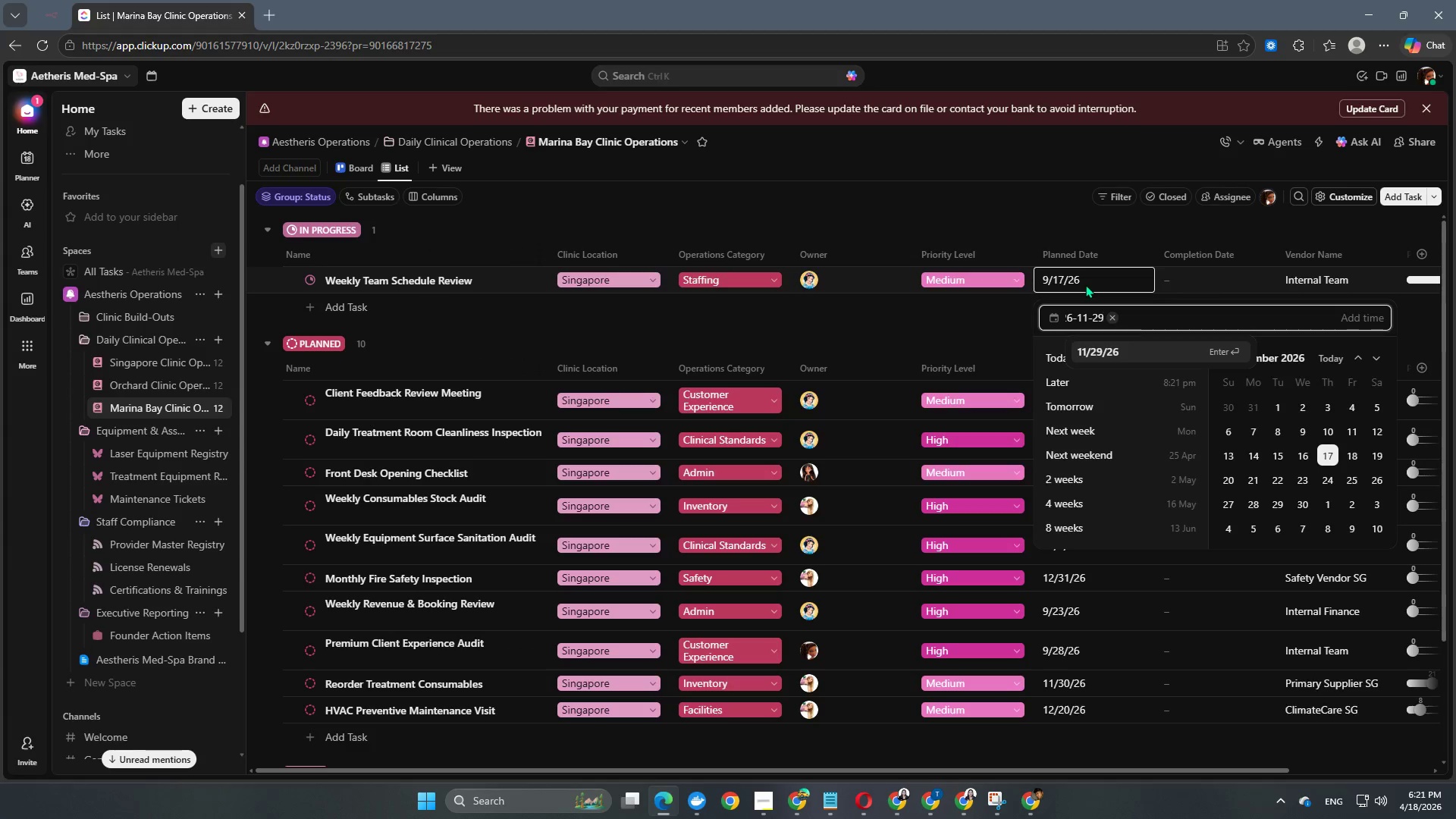 
key(NumpadEnter)
 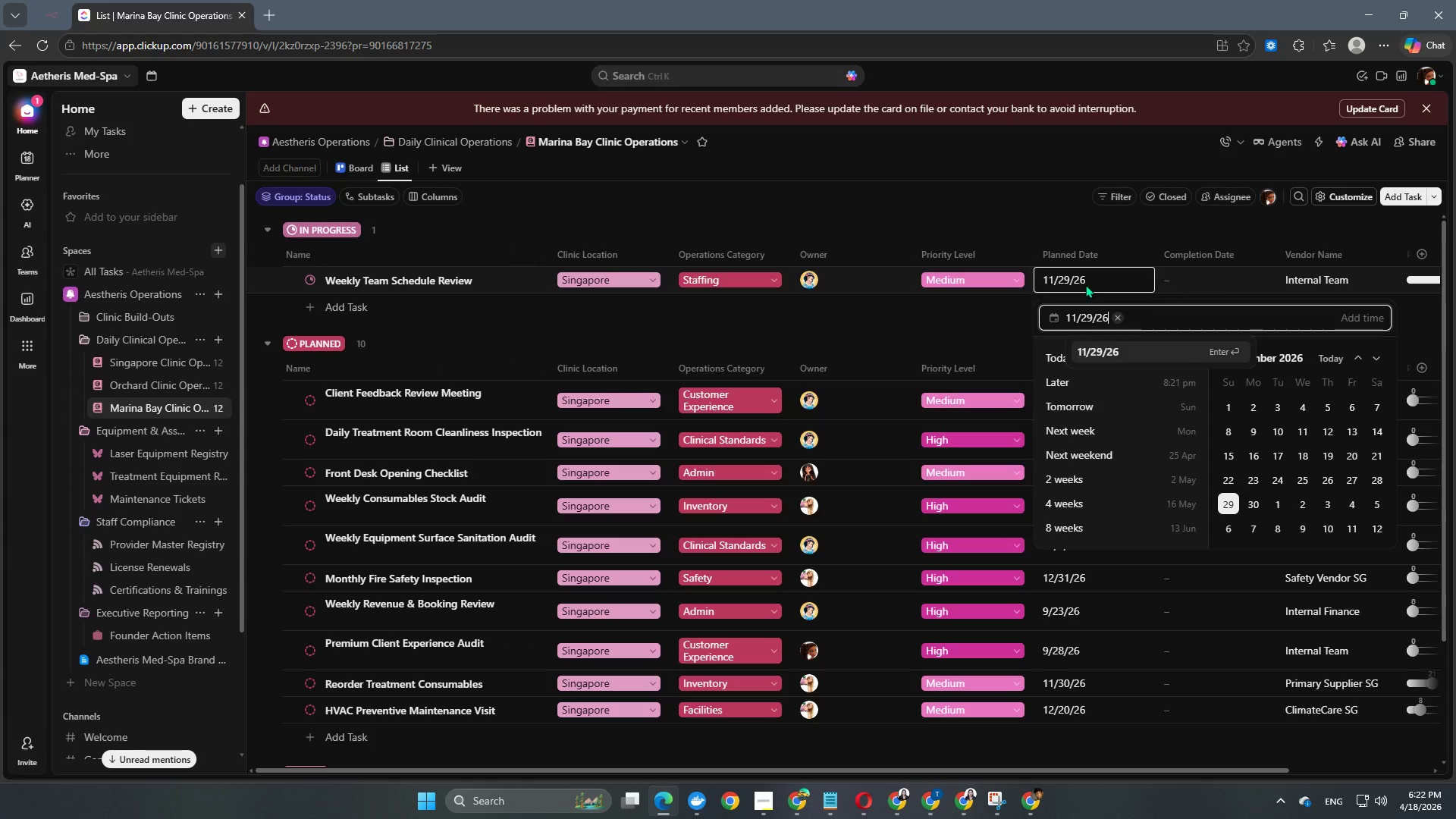 
key(NumpadEnter)
 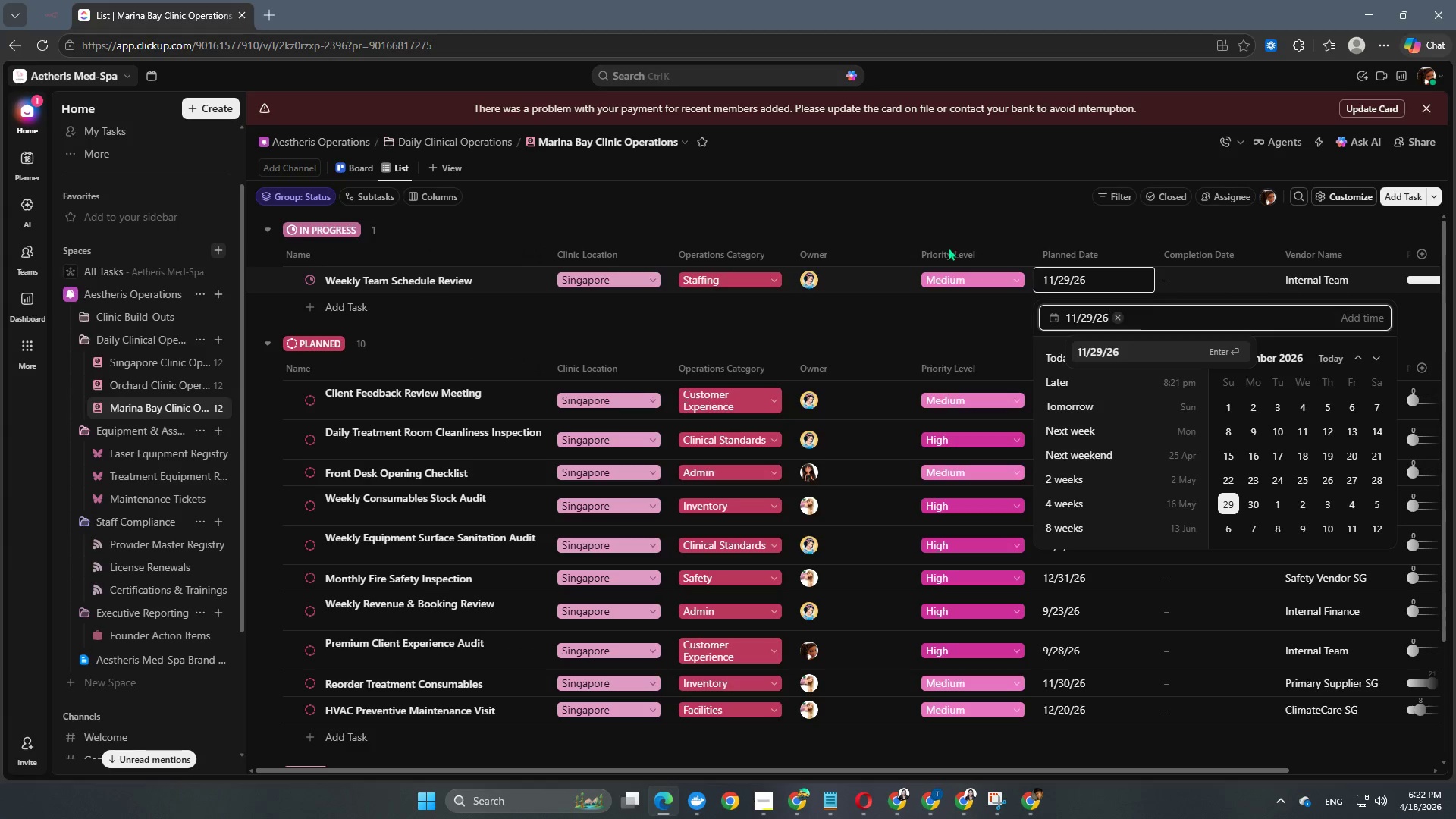 
left_click([929, 226])
 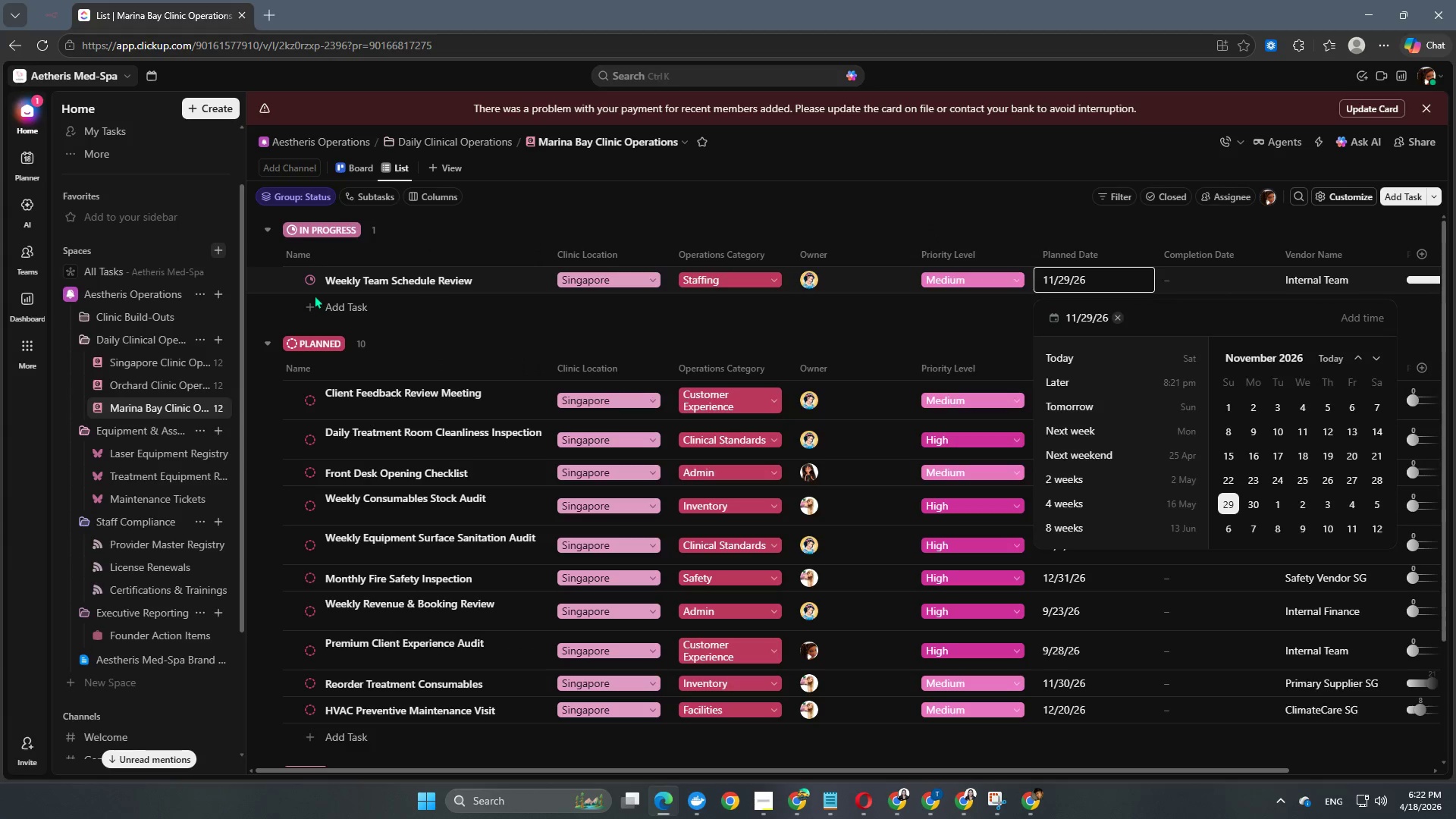 
left_click([309, 280])
 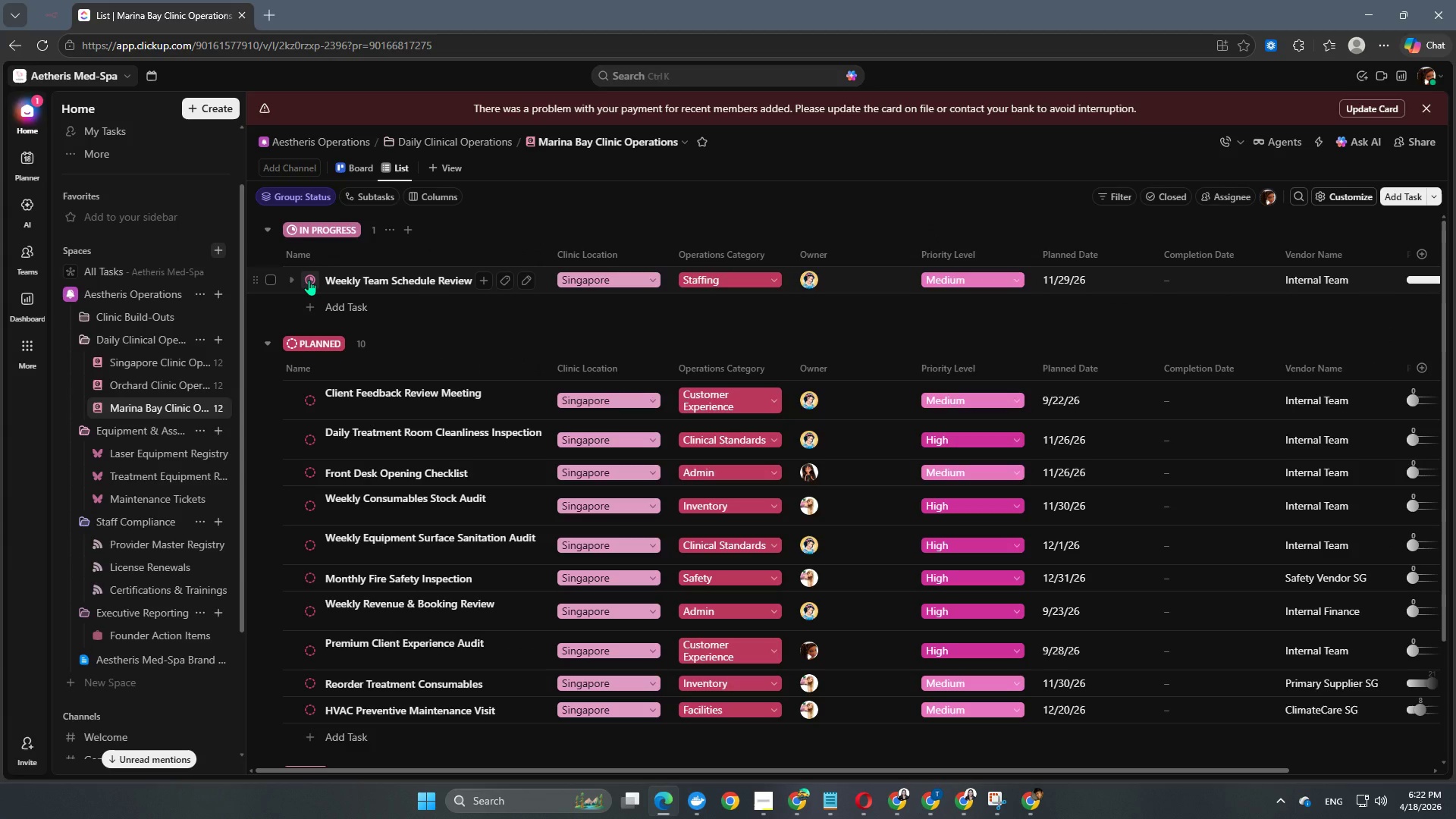 
left_click([309, 280])
 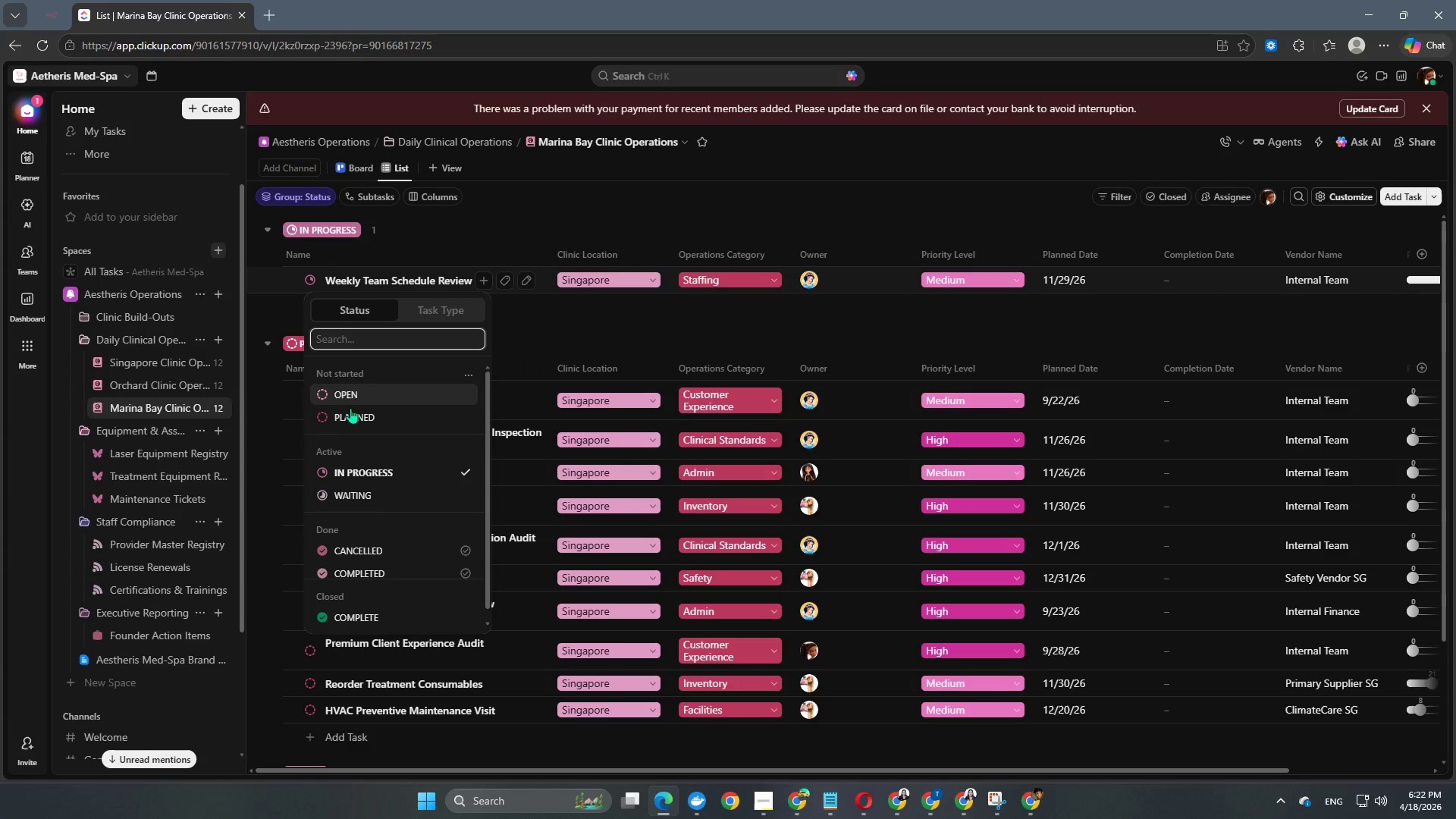 
left_click([353, 414])
 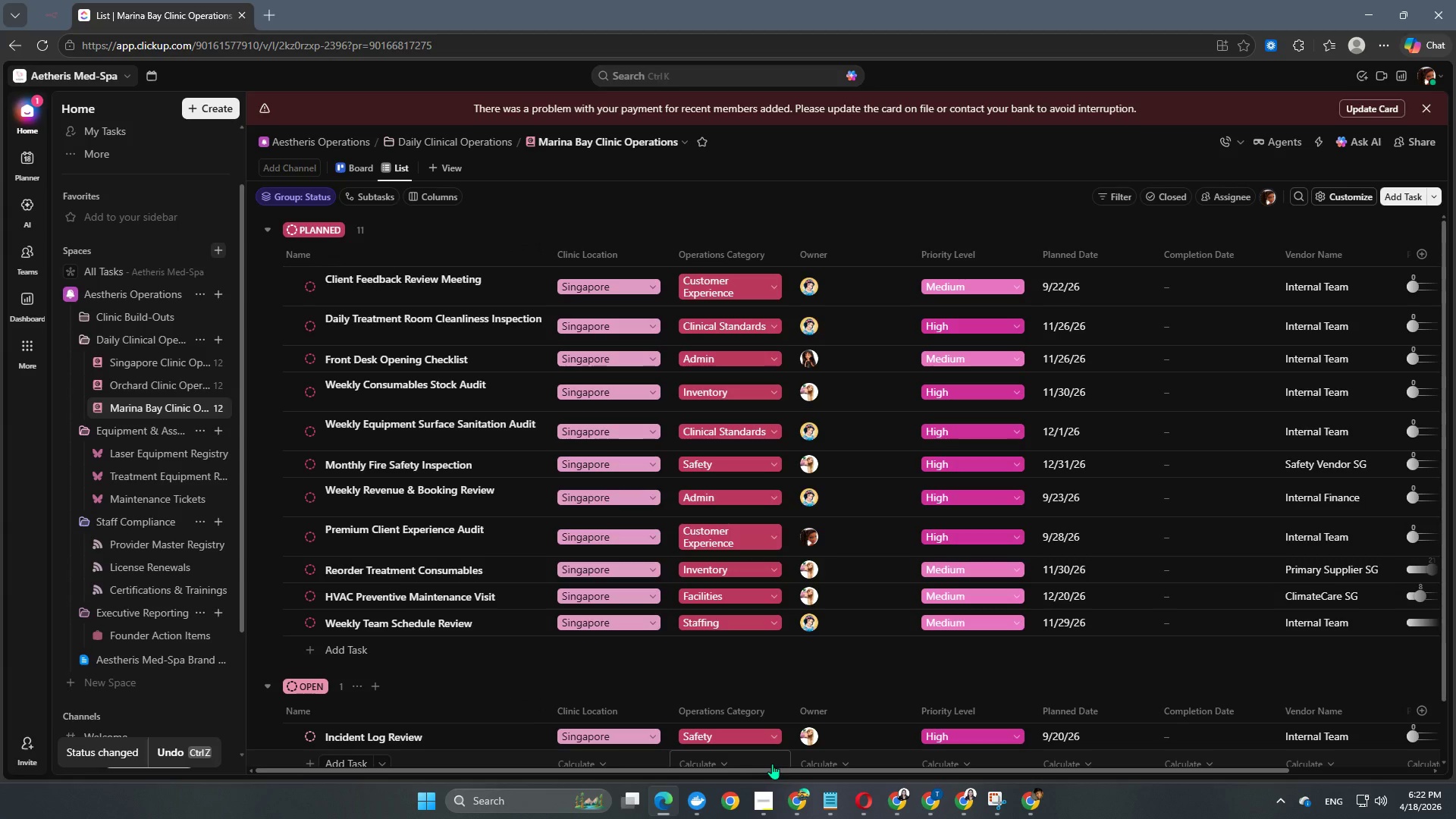 
left_click_drag(start_coordinate=[772, 766], to_coordinate=[1230, 805])
 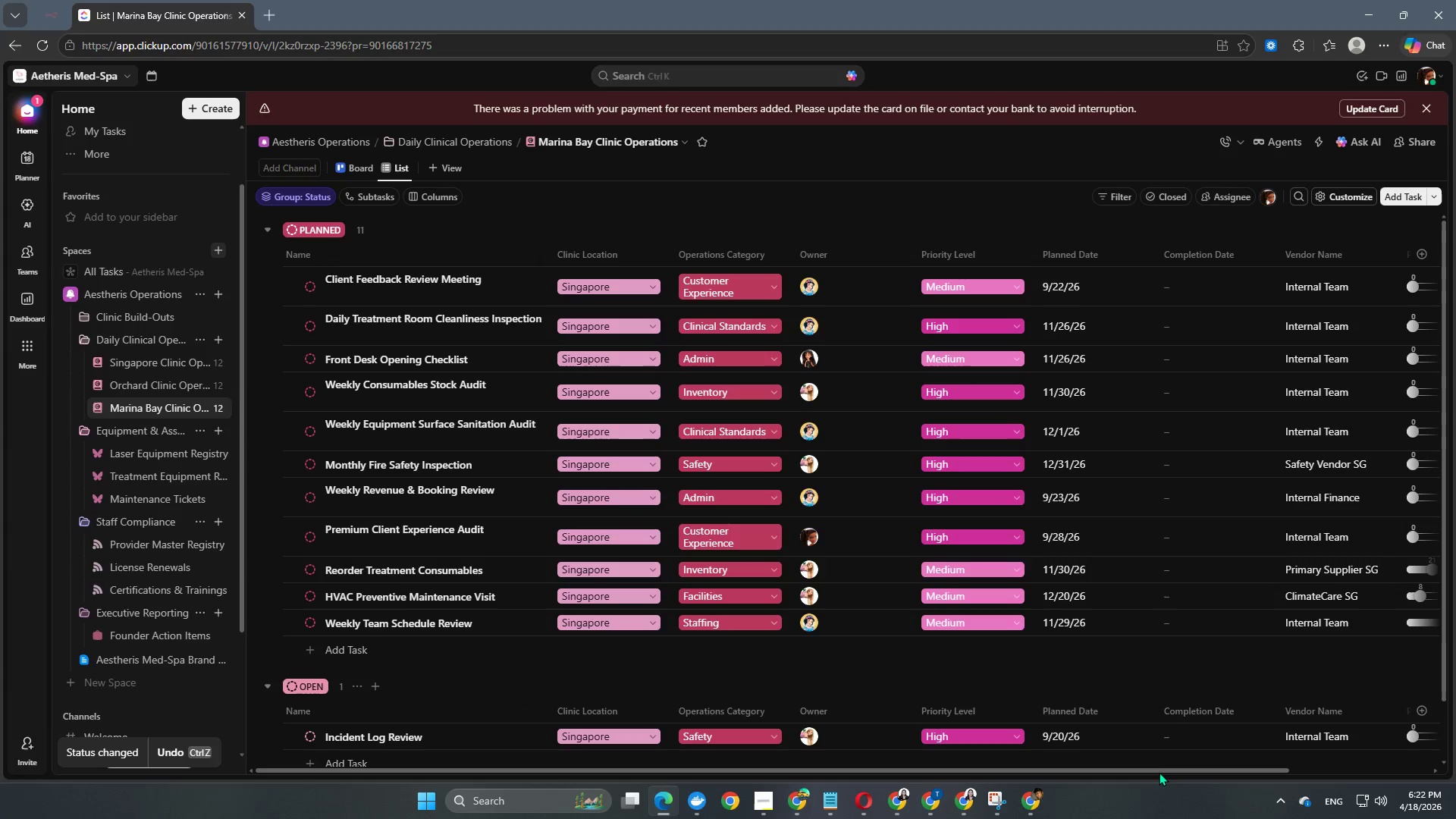 
left_click_drag(start_coordinate=[1159, 770], to_coordinate=[1431, 774])
 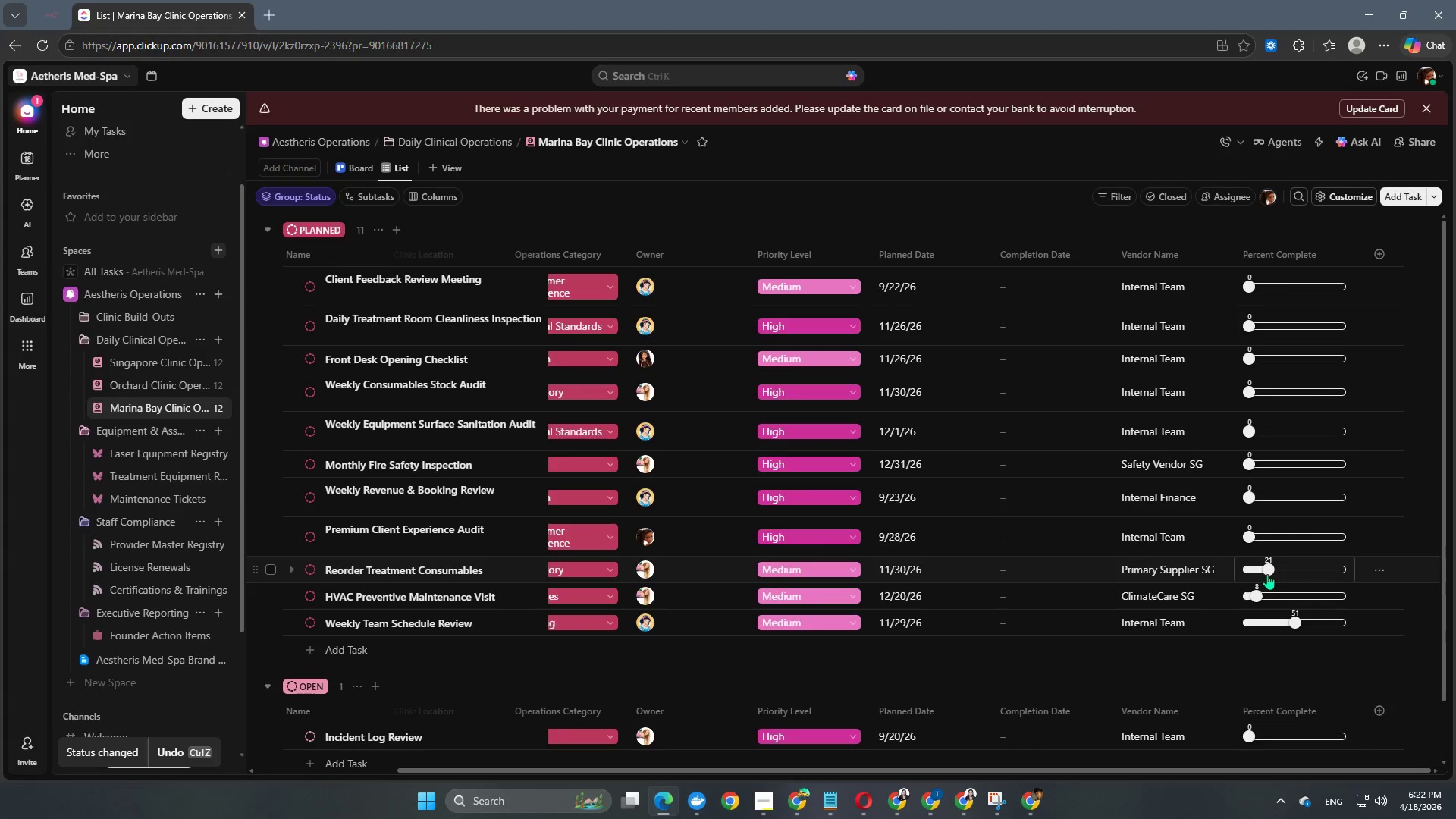 
left_click_drag(start_coordinate=[1265, 570], to_coordinate=[1232, 576])
 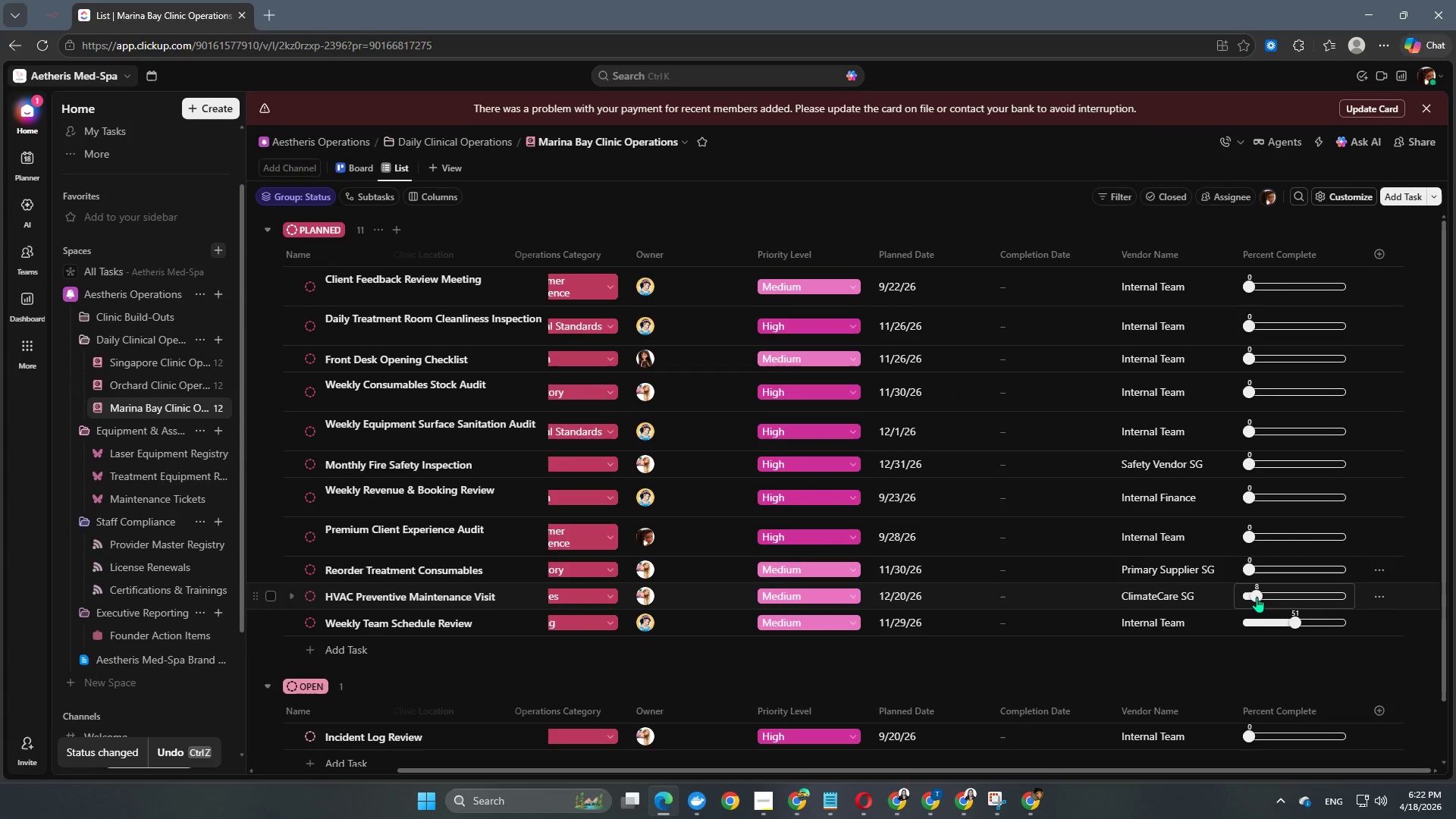 
left_click_drag(start_coordinate=[1257, 596], to_coordinate=[1226, 600])
 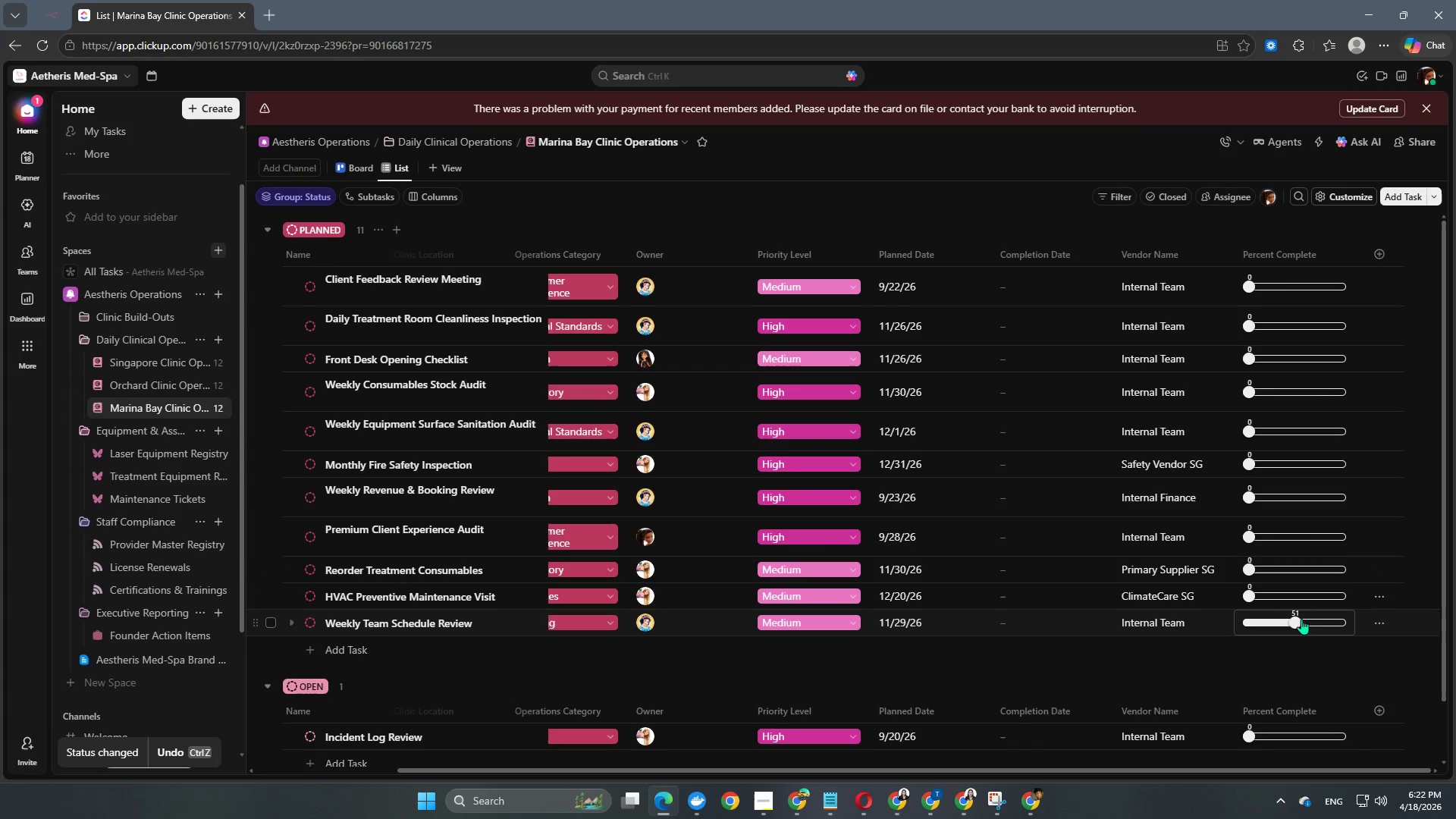 
left_click_drag(start_coordinate=[1300, 618], to_coordinate=[1203, 620])
 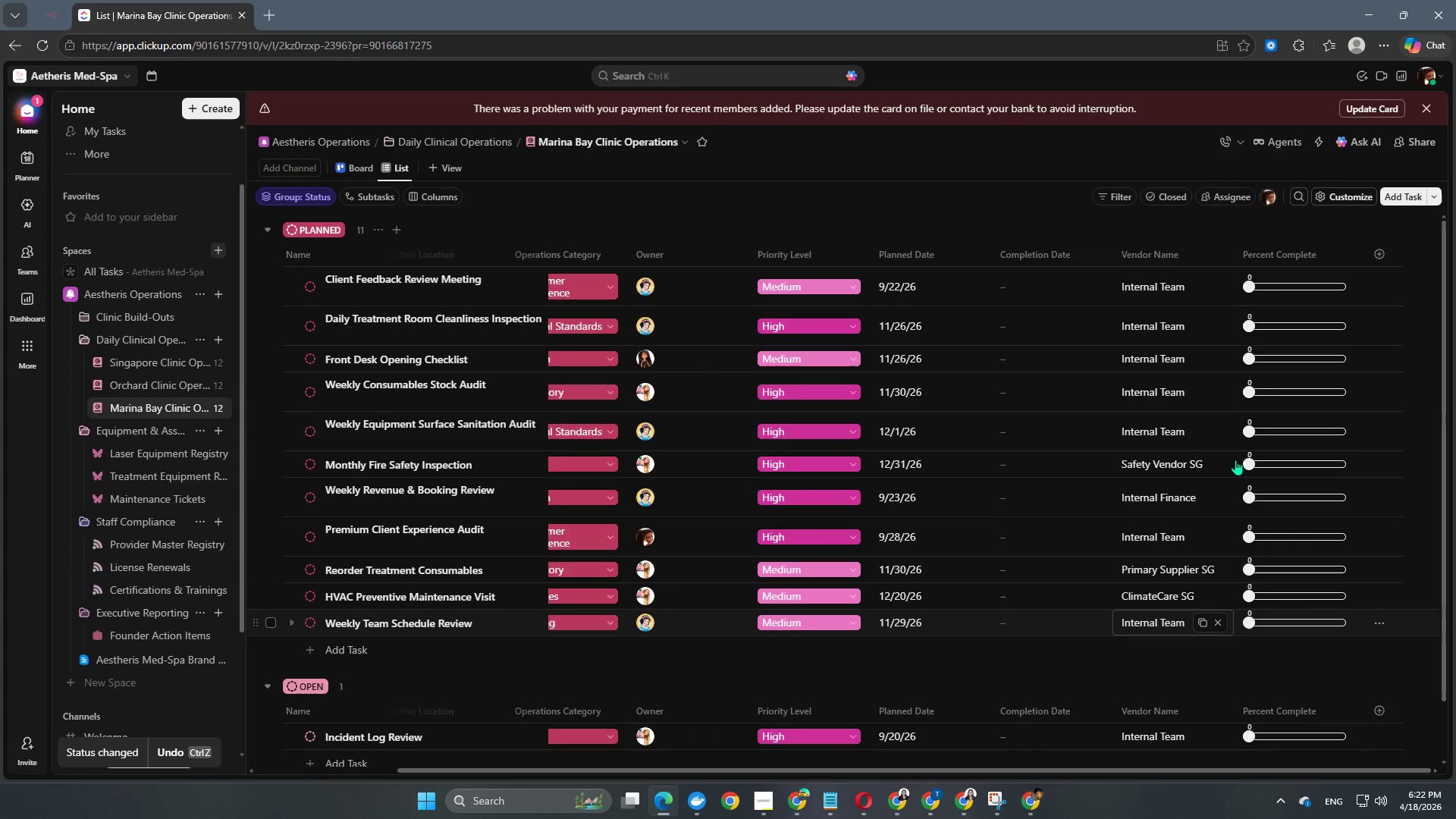 
mouse_move([1224, 424])
 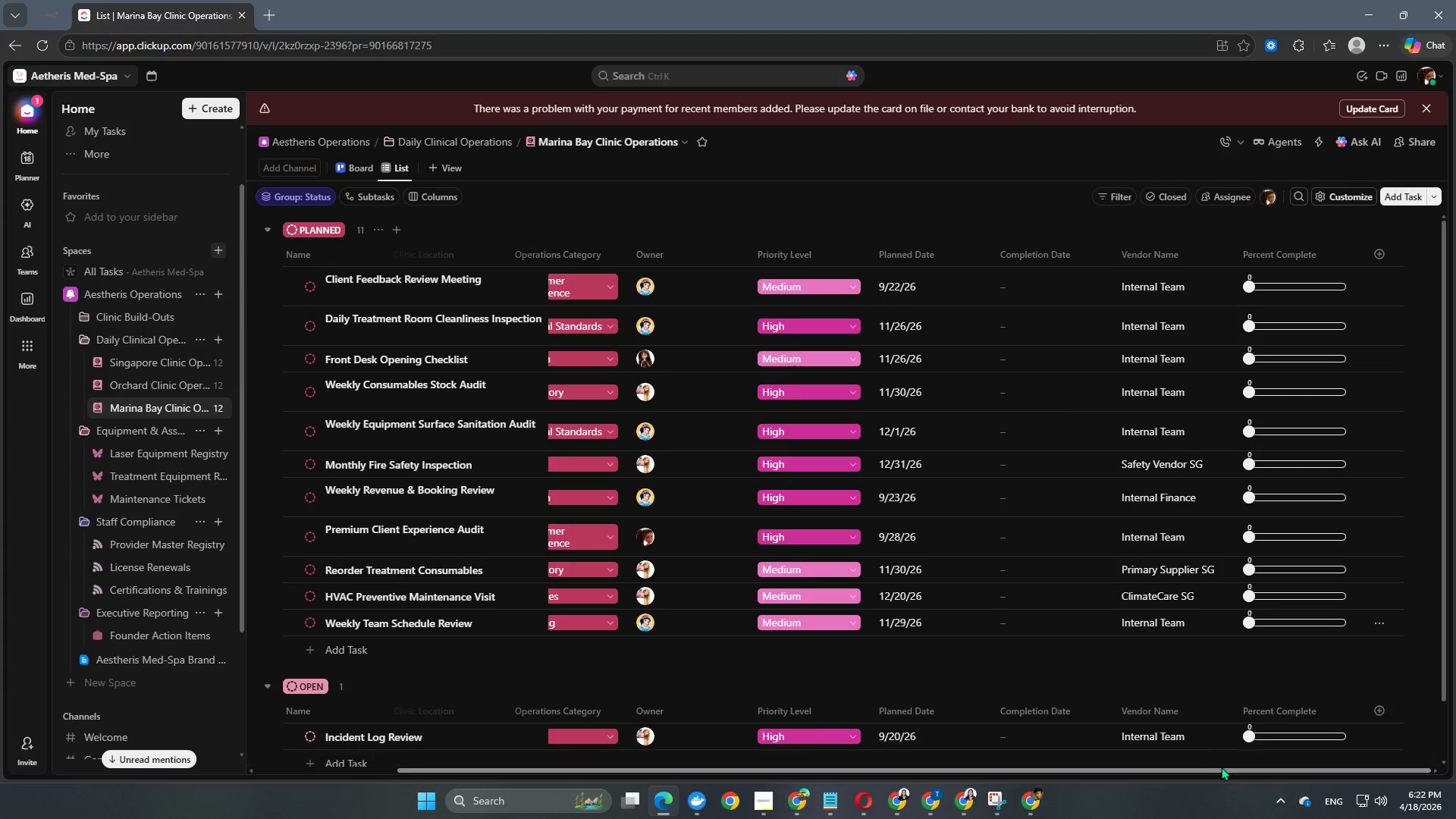 
left_click_drag(start_coordinate=[1221, 768], to_coordinate=[855, 749])
 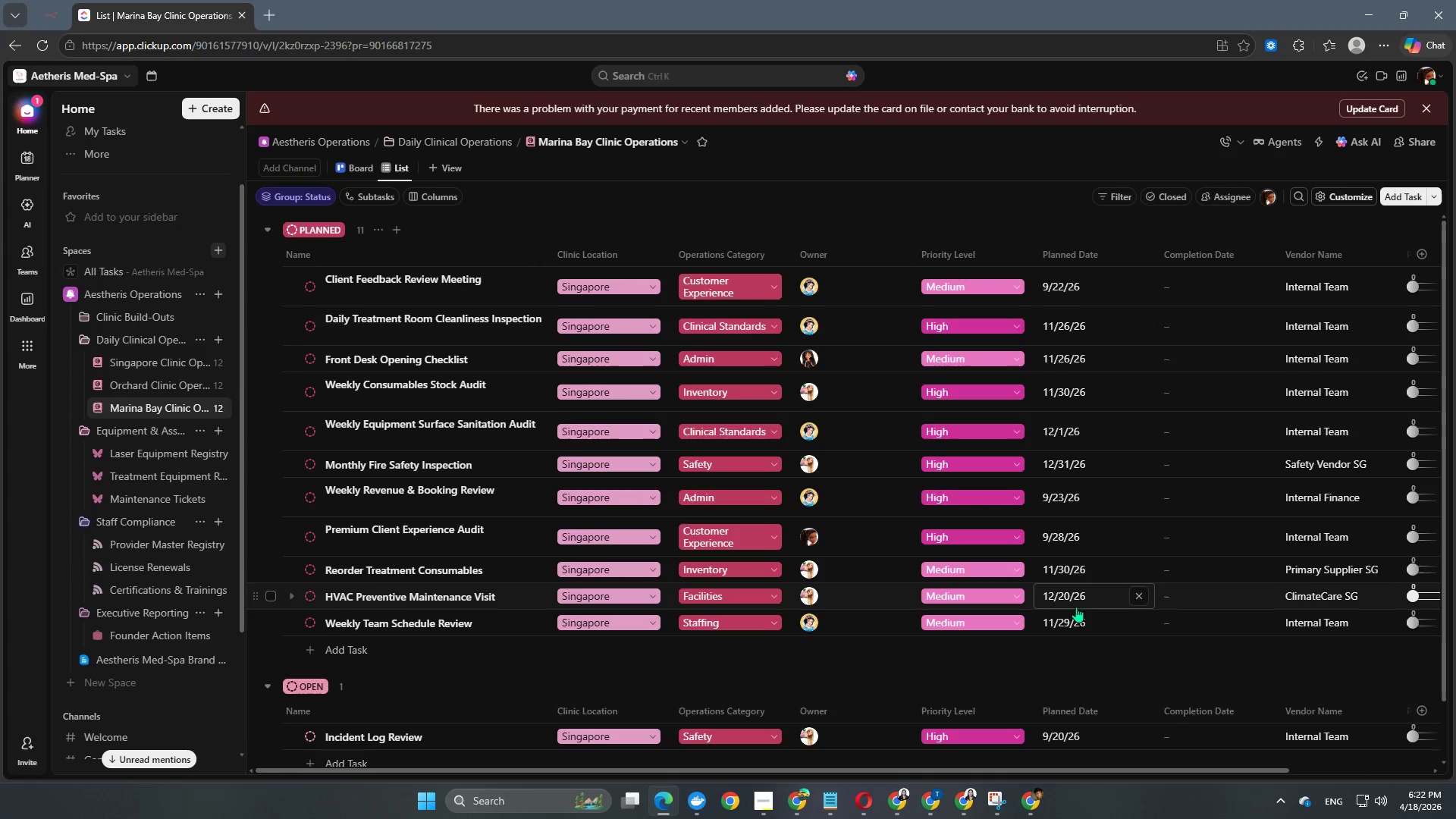 
scroll: coordinate [1076, 607], scroll_direction: none, amount: 0.0
 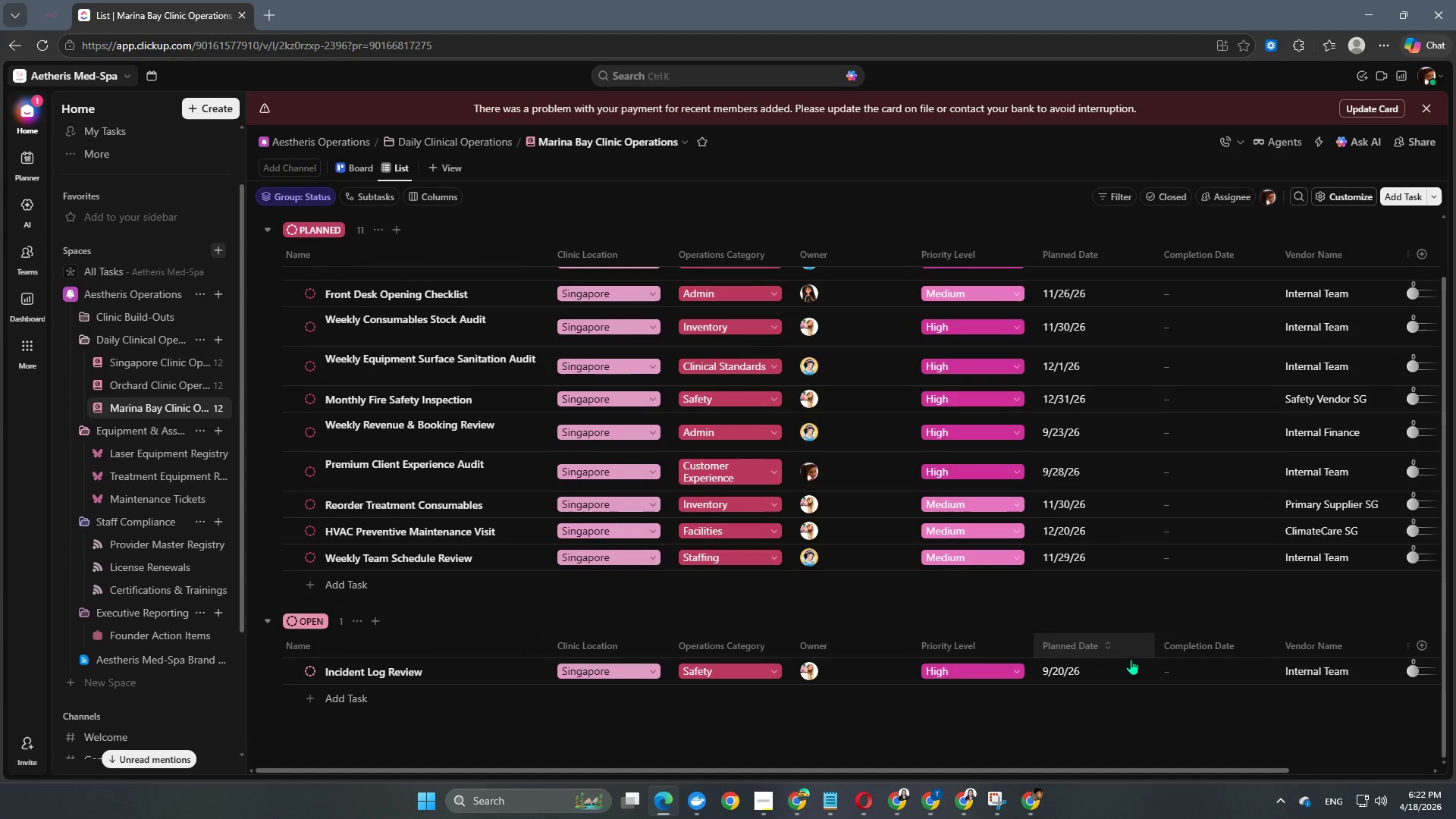 
scroll: coordinate [1131, 659], scroll_direction: down, amount: 2.0
 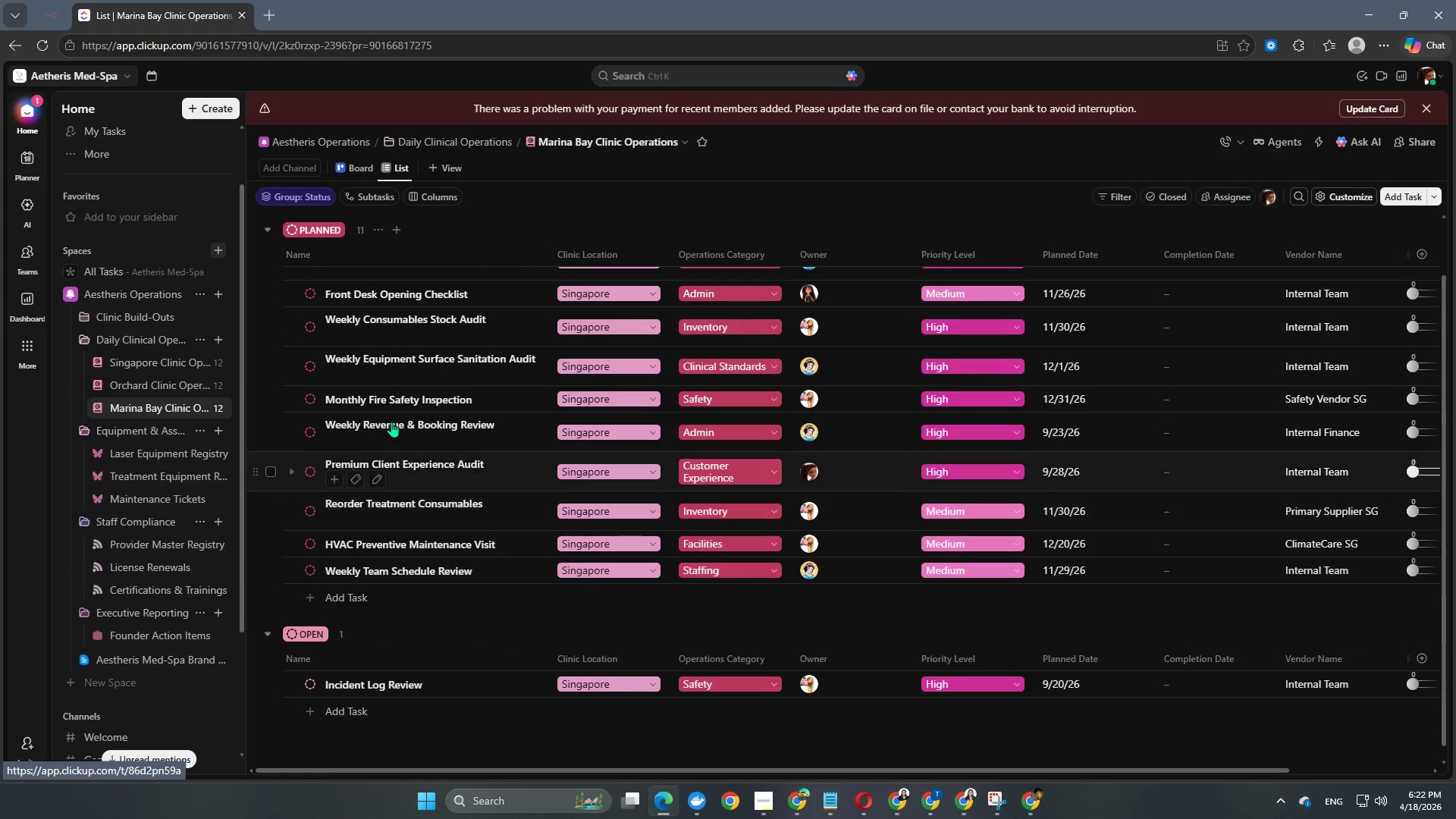 
scroll: coordinate [899, 309], scroll_direction: up, amount: 6.0
 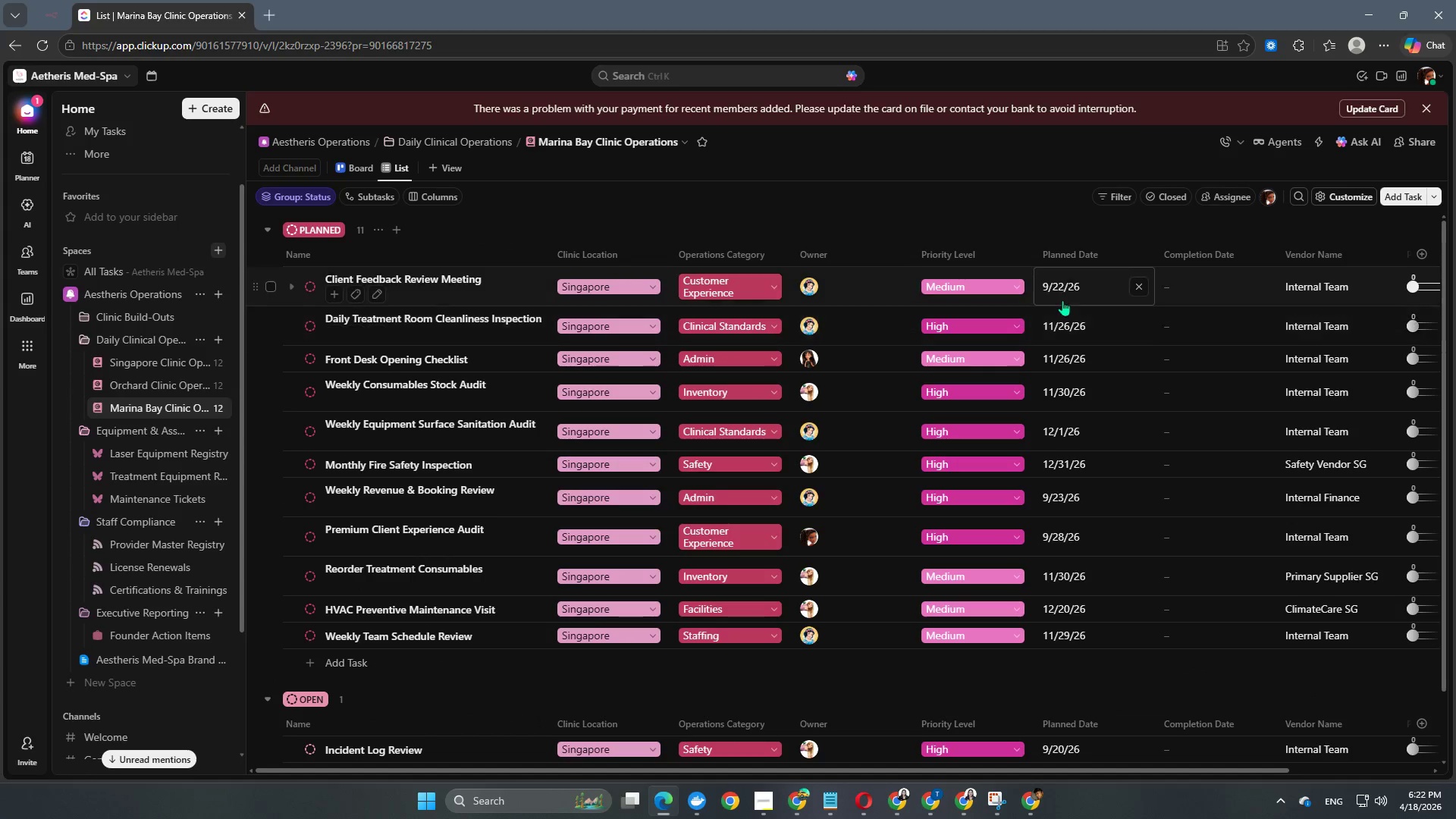 
left_click([1072, 294])
 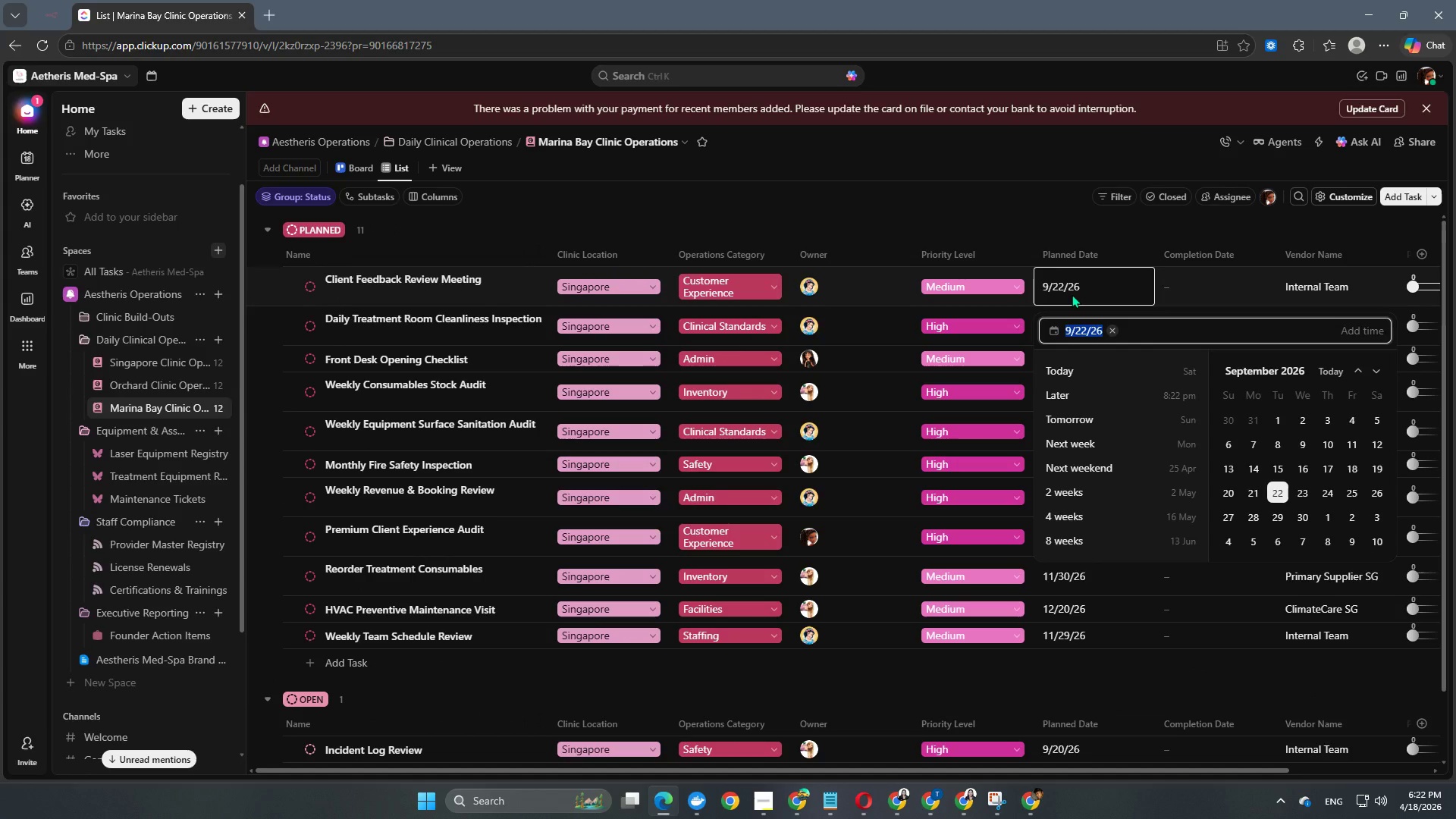 
key(Numpad2)
 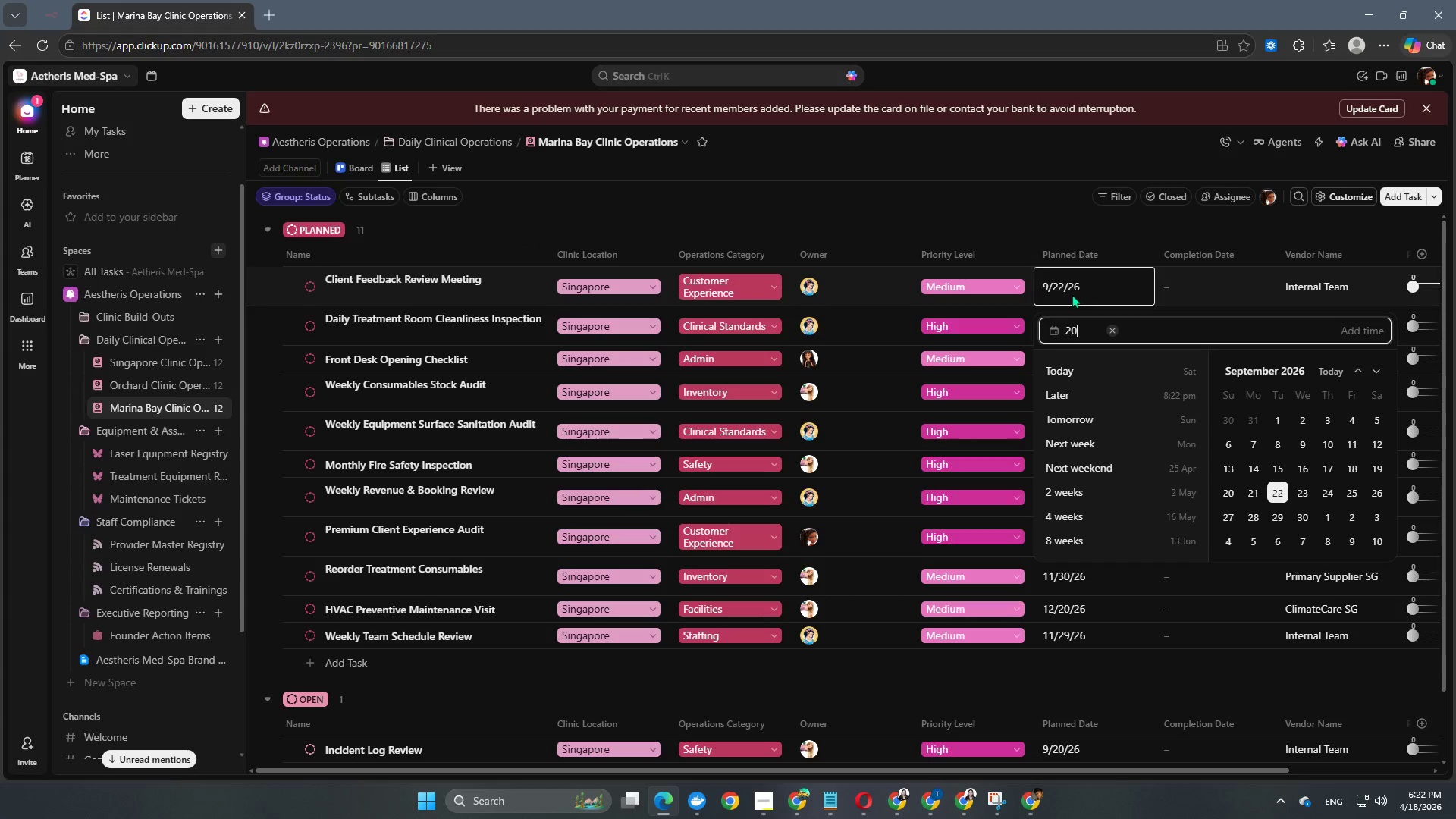 
key(Numpad0)
 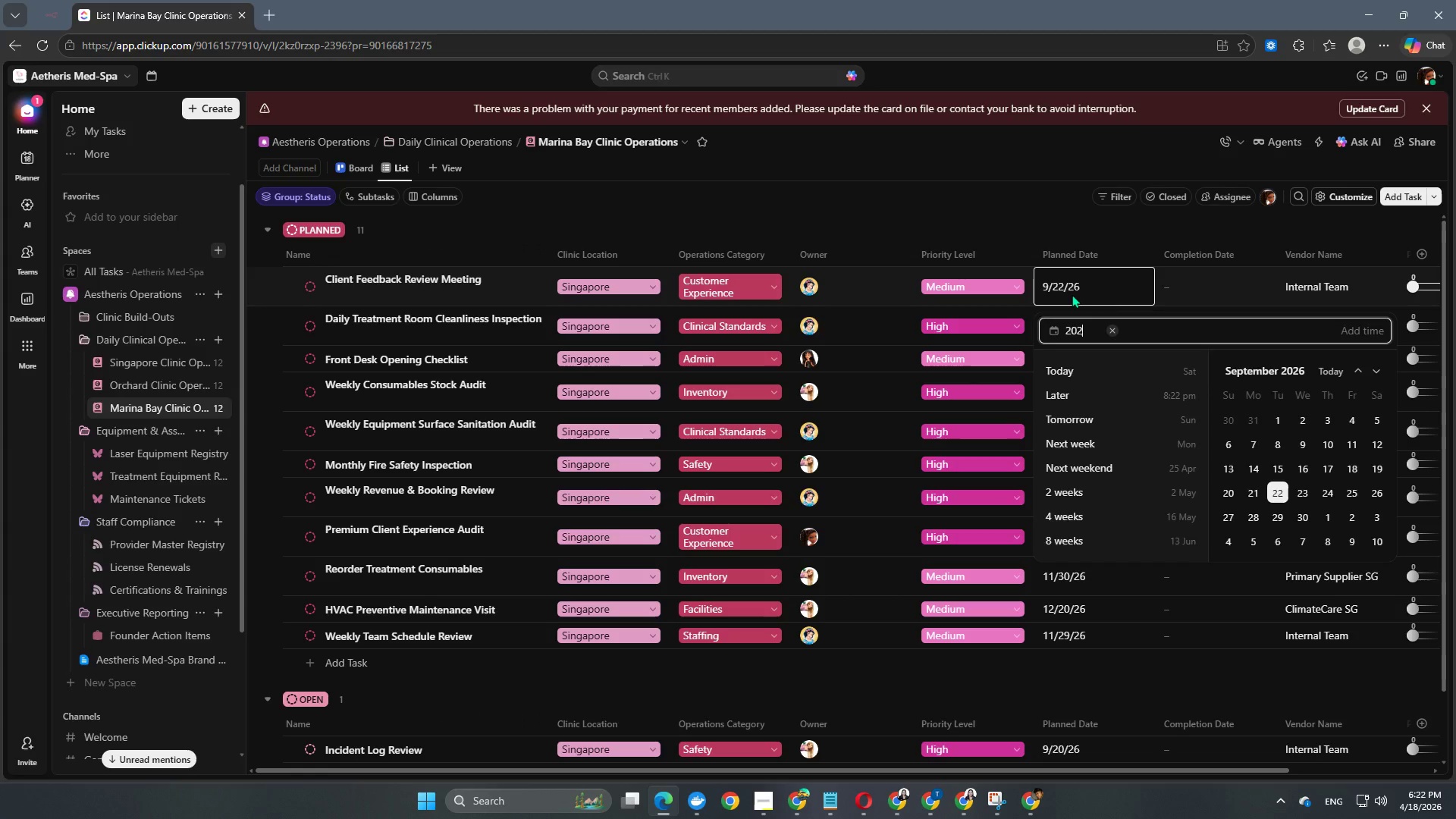 
key(Numpad2)
 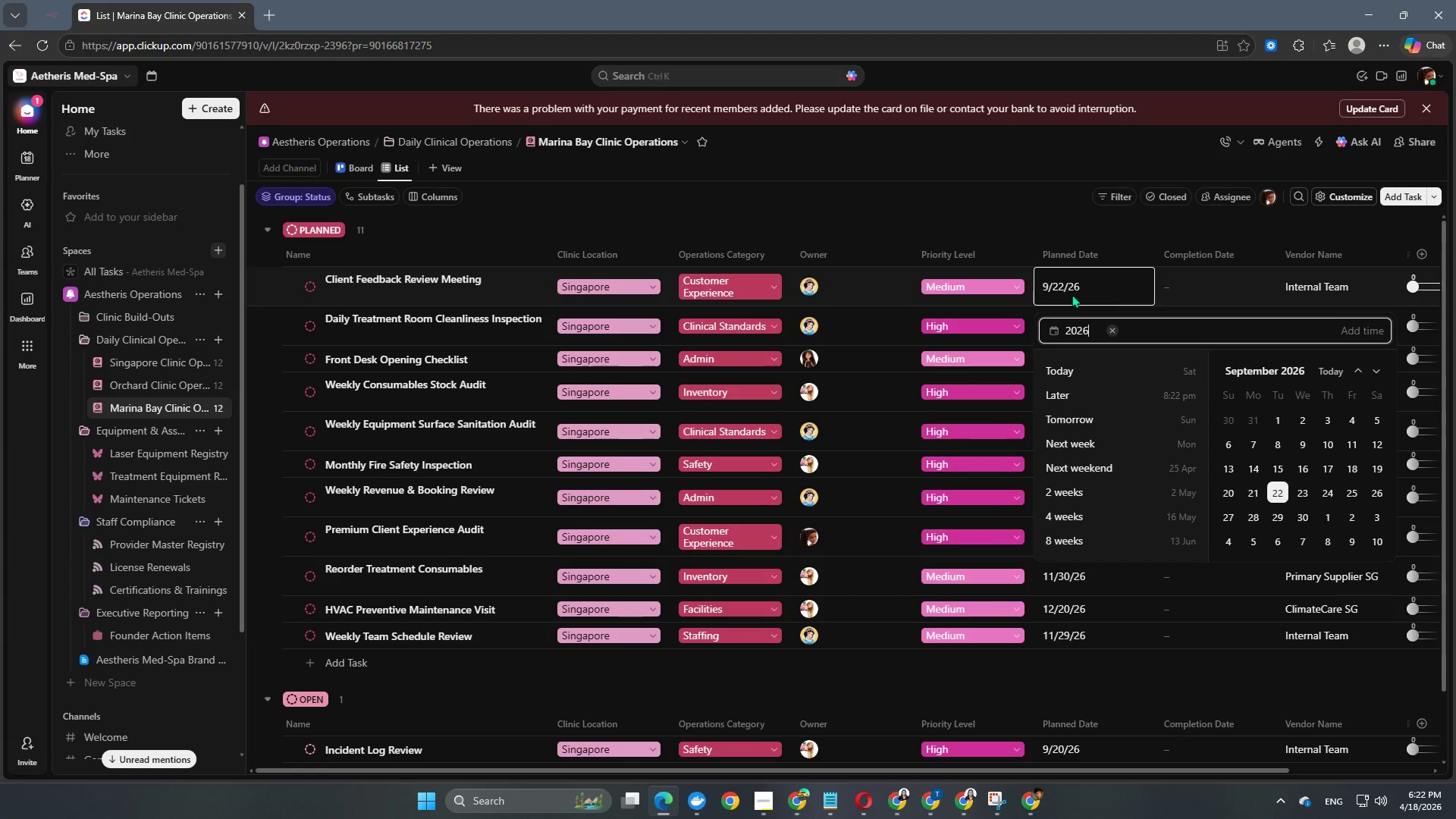 
key(Numpad6)
 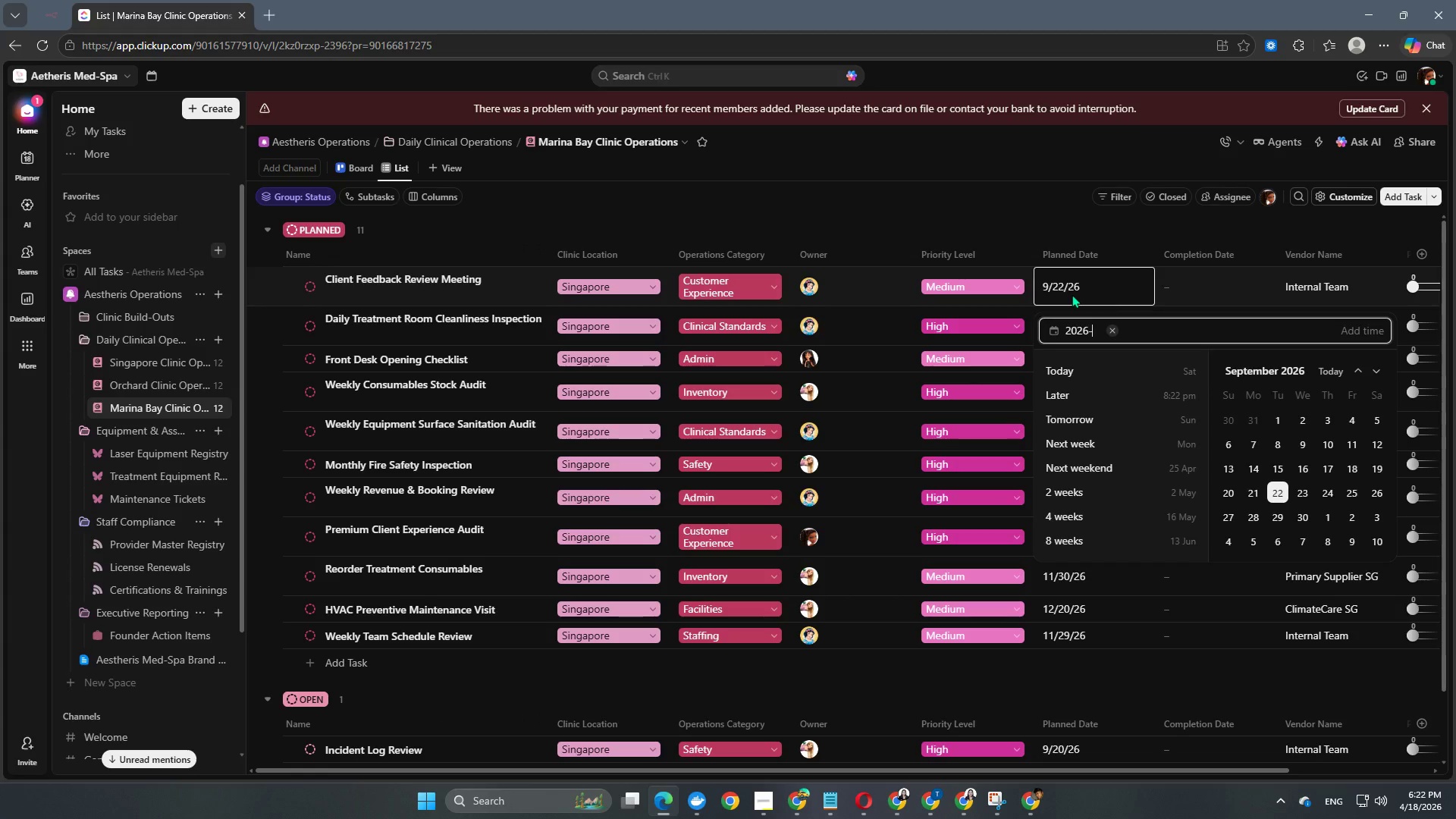 
key(NumpadSubtract)
 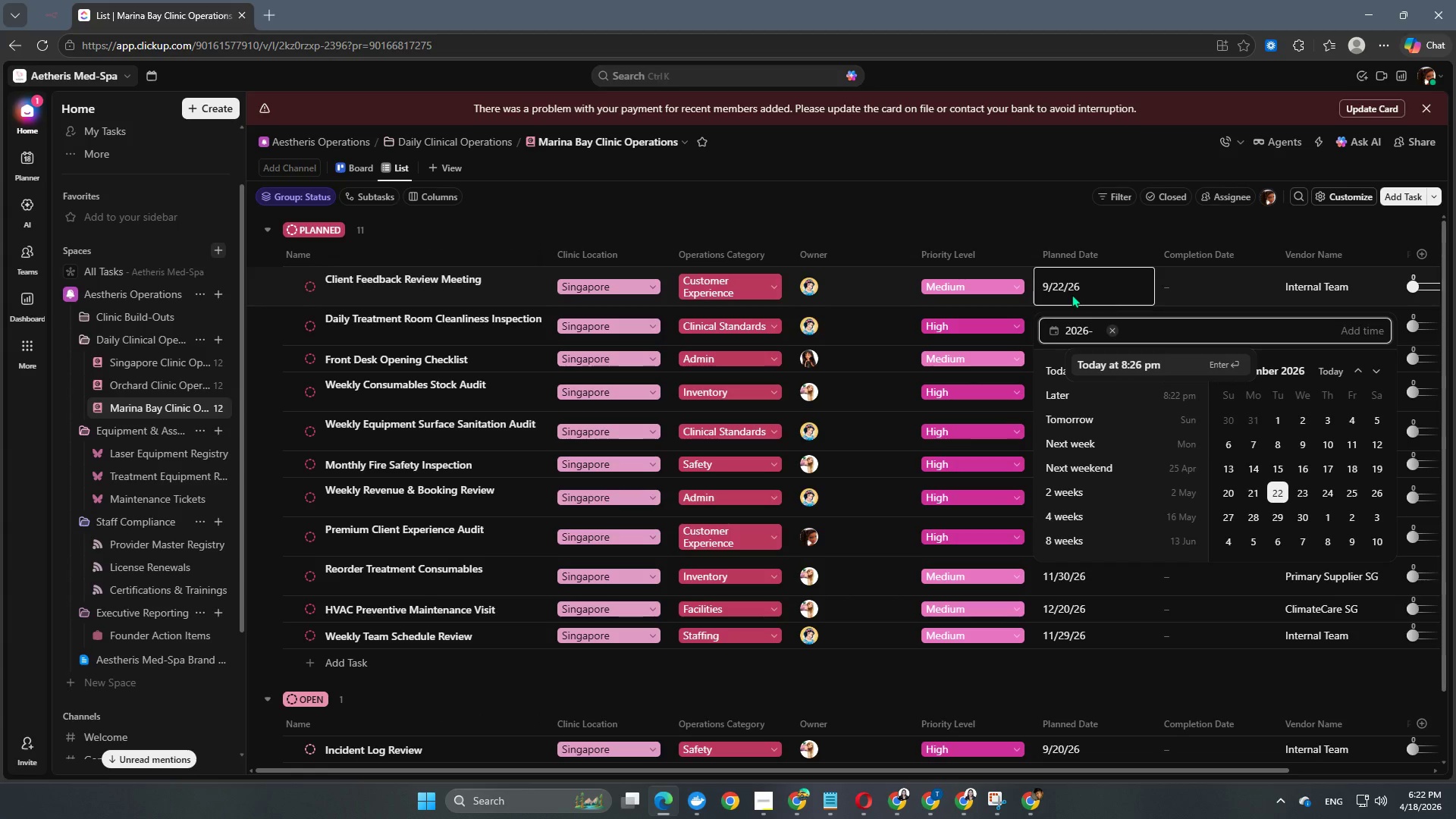 
key(Numpad1)
 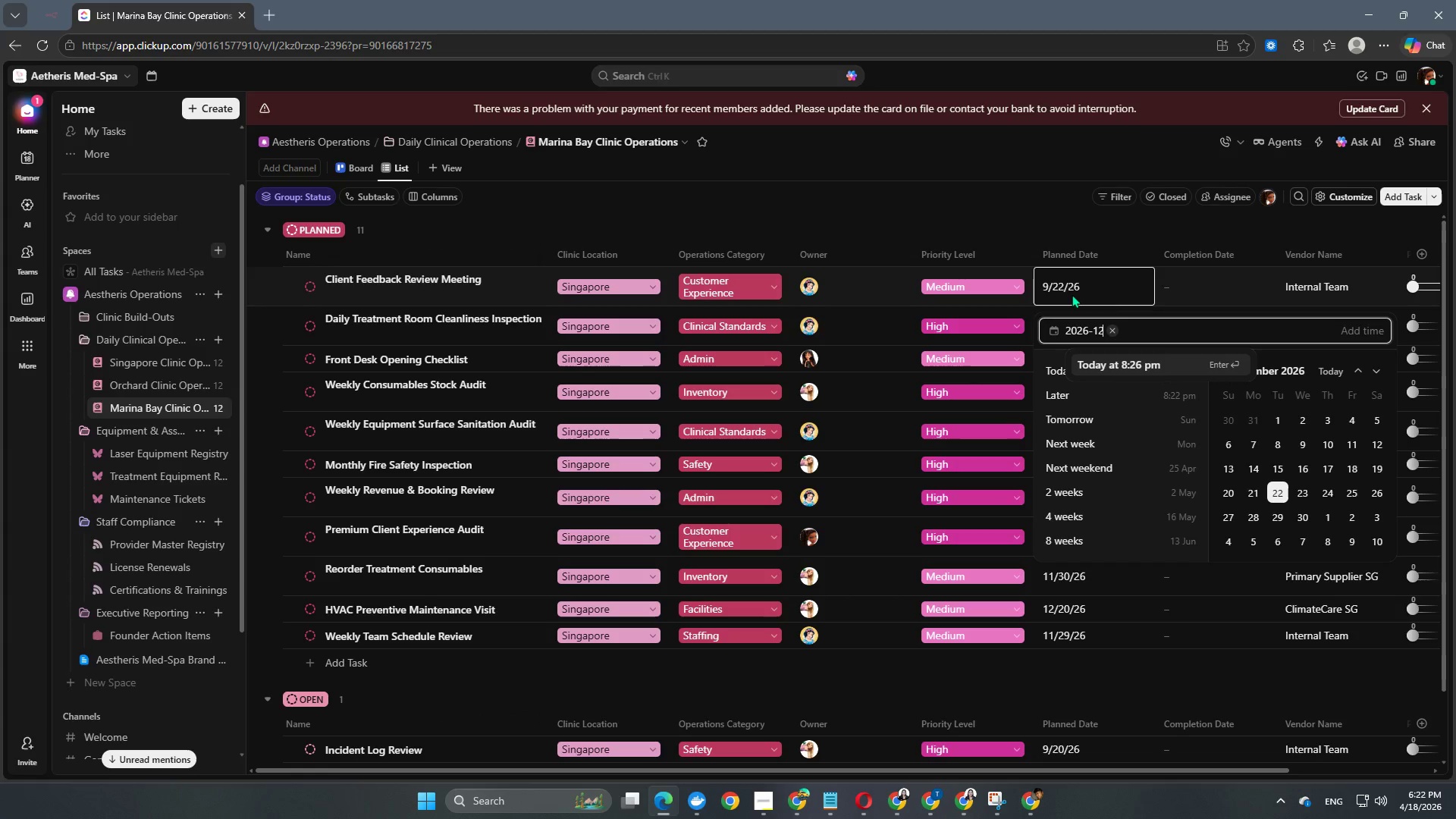 
key(Numpad2)
 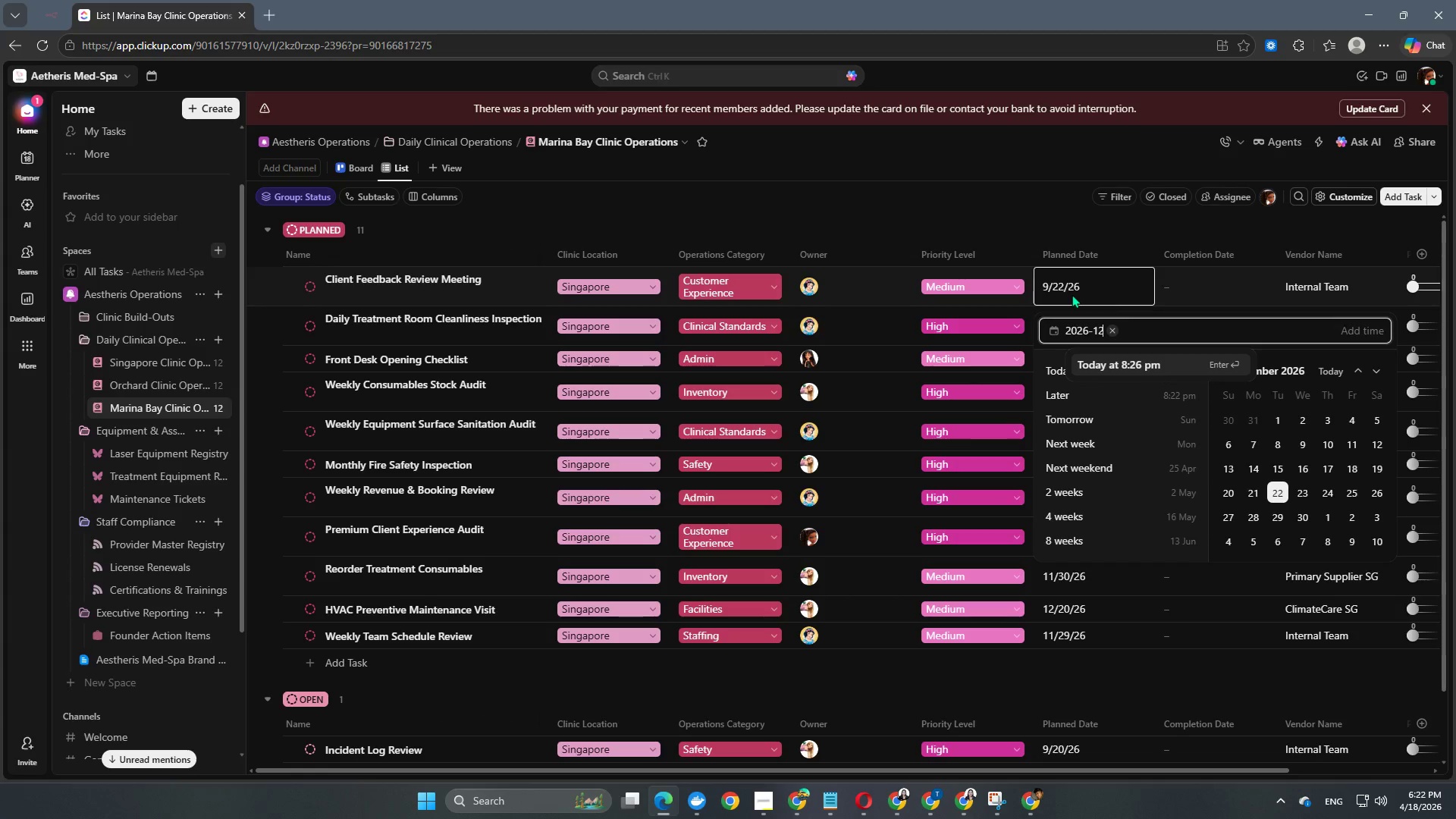 
key(NumpadSubtract)
 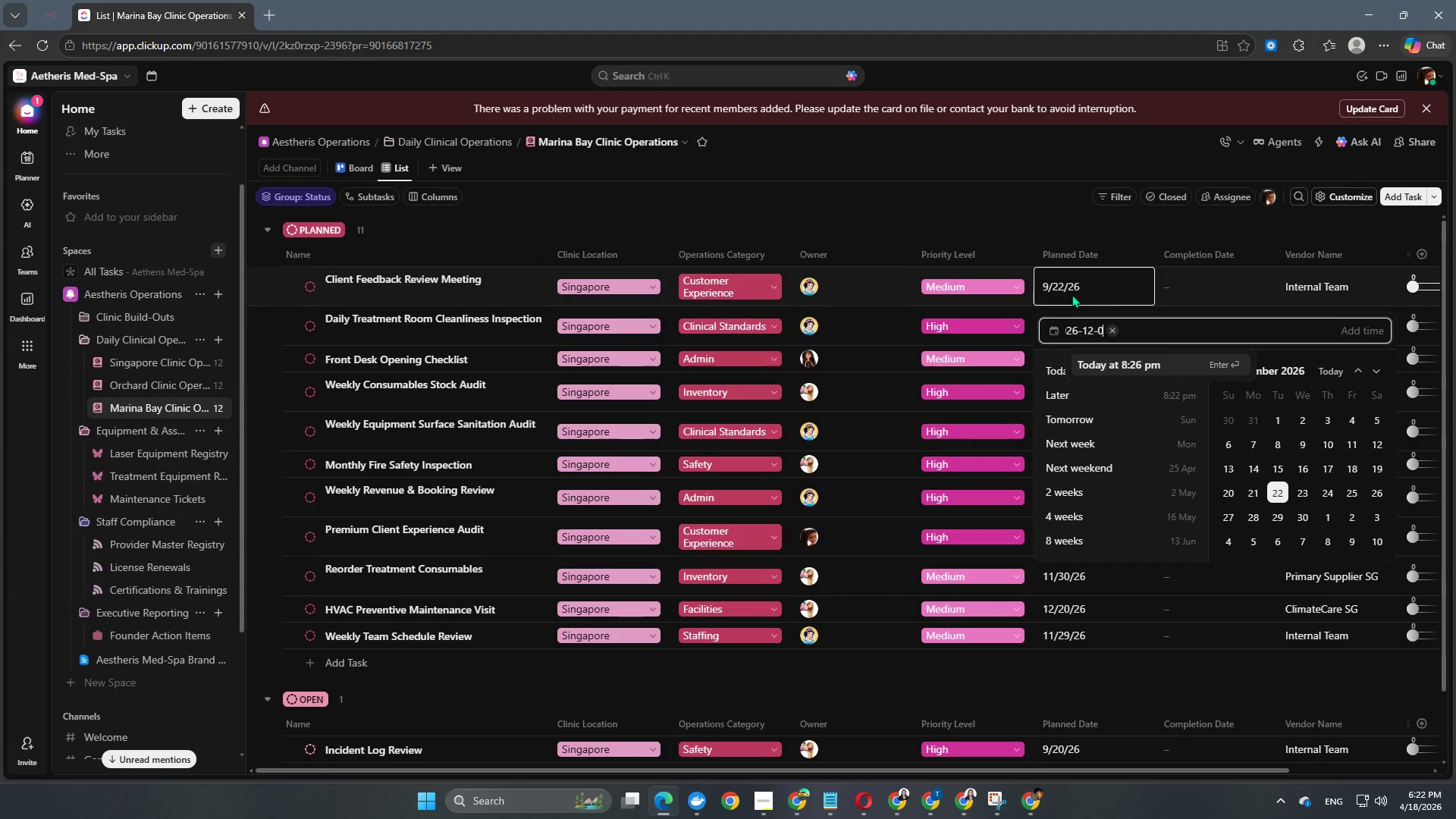 
key(Numpad0)
 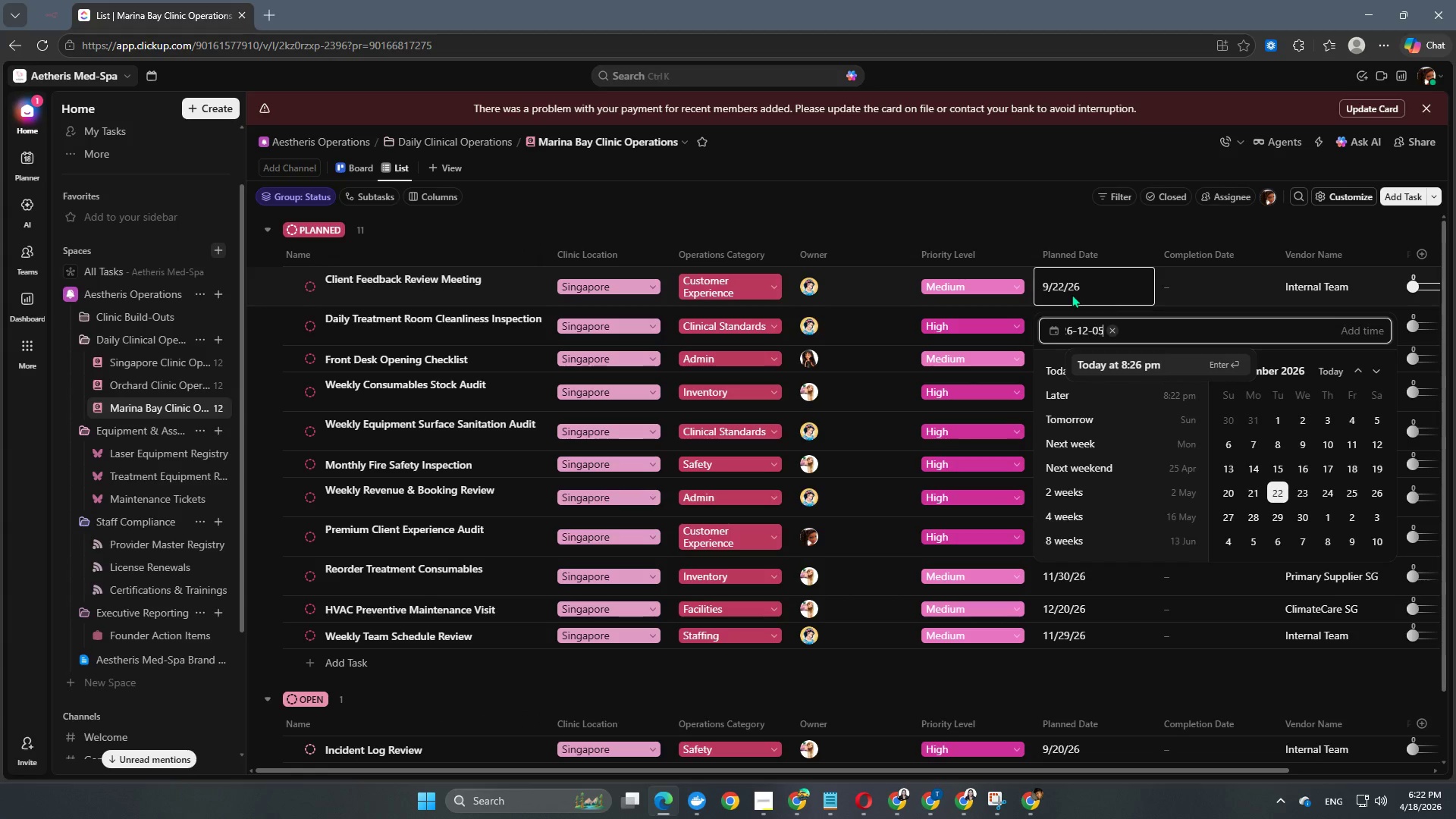 
key(Numpad5)
 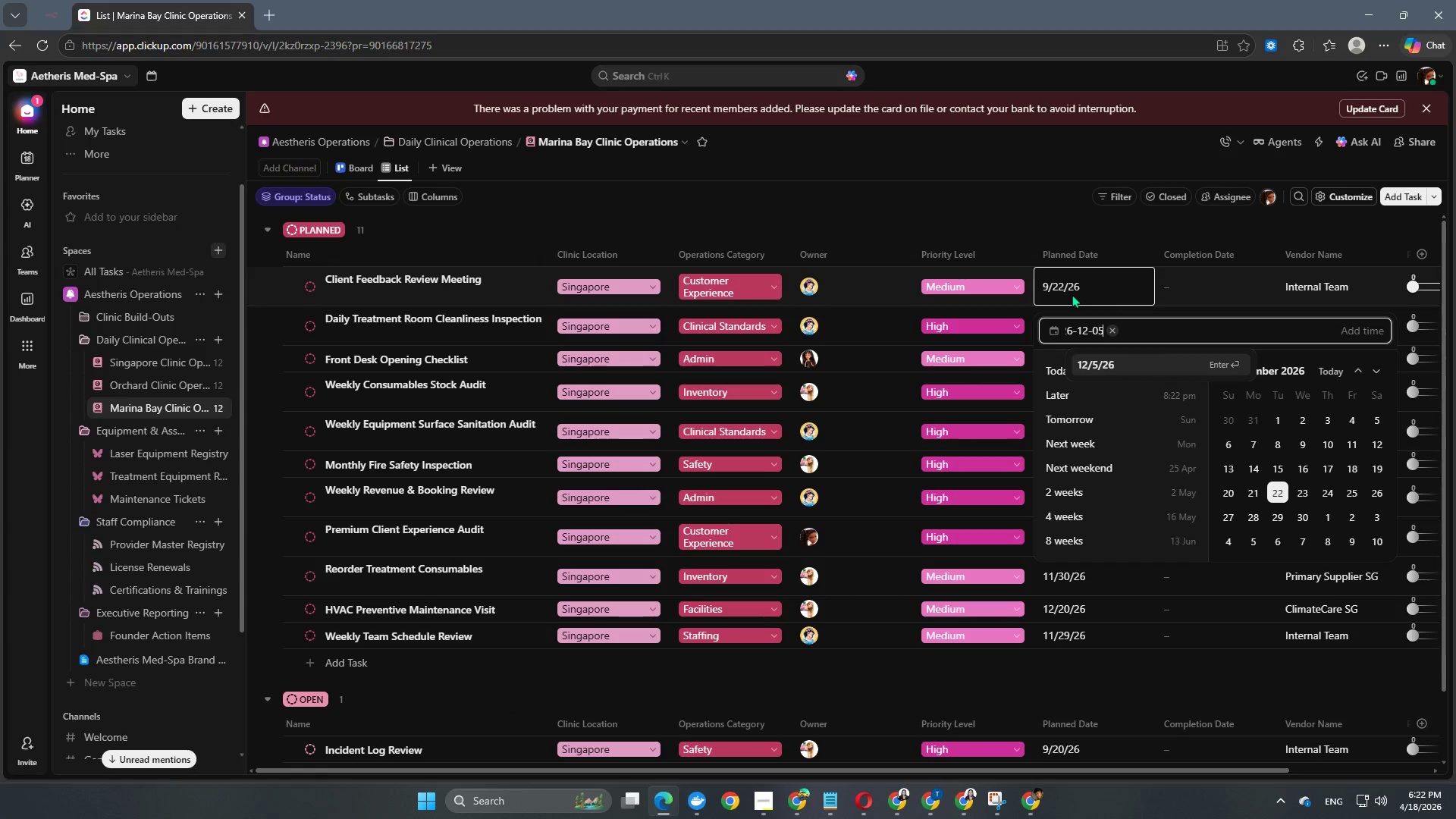 
key(NumpadEnter)
 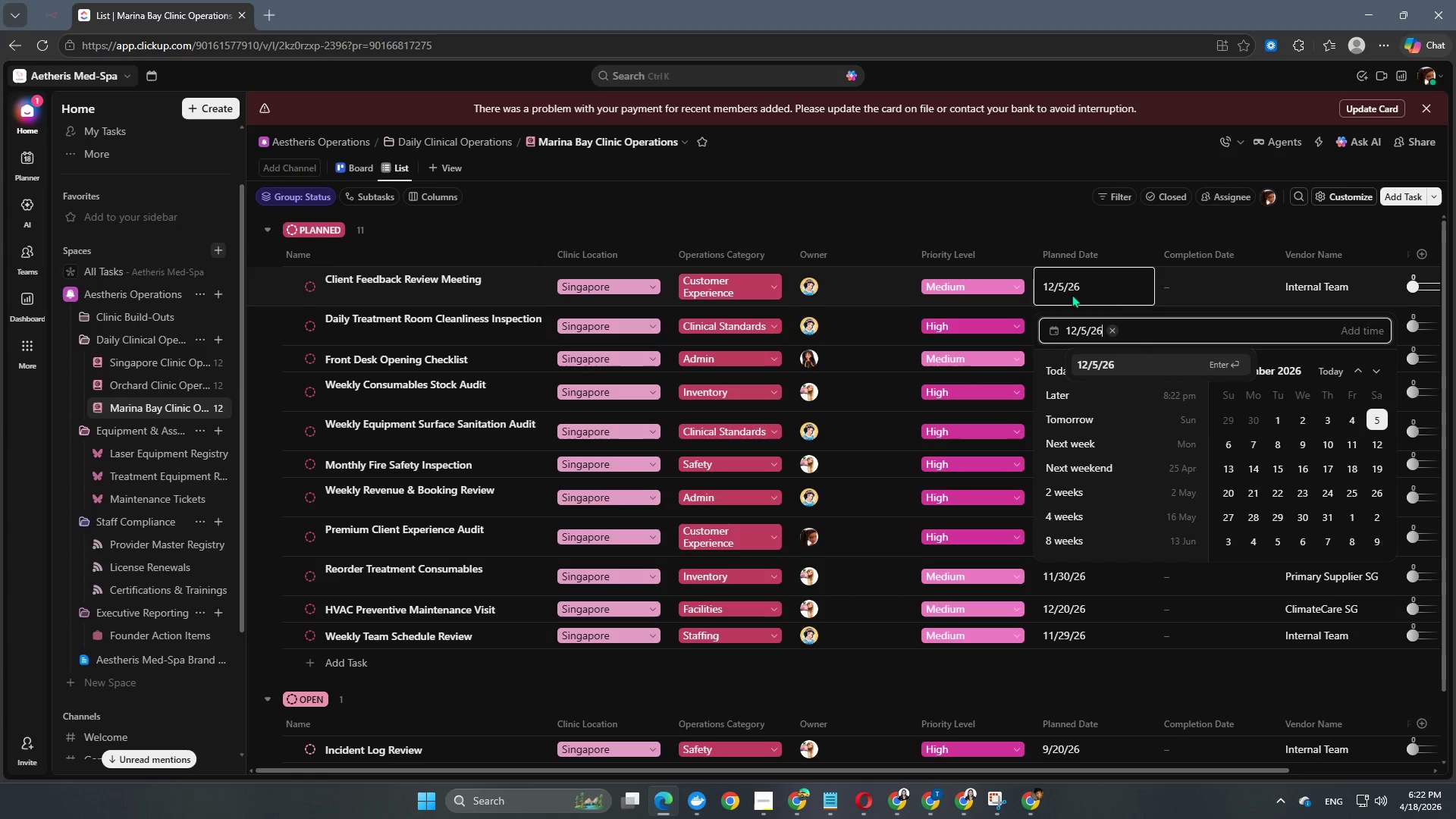 
key(NumpadEnter)
 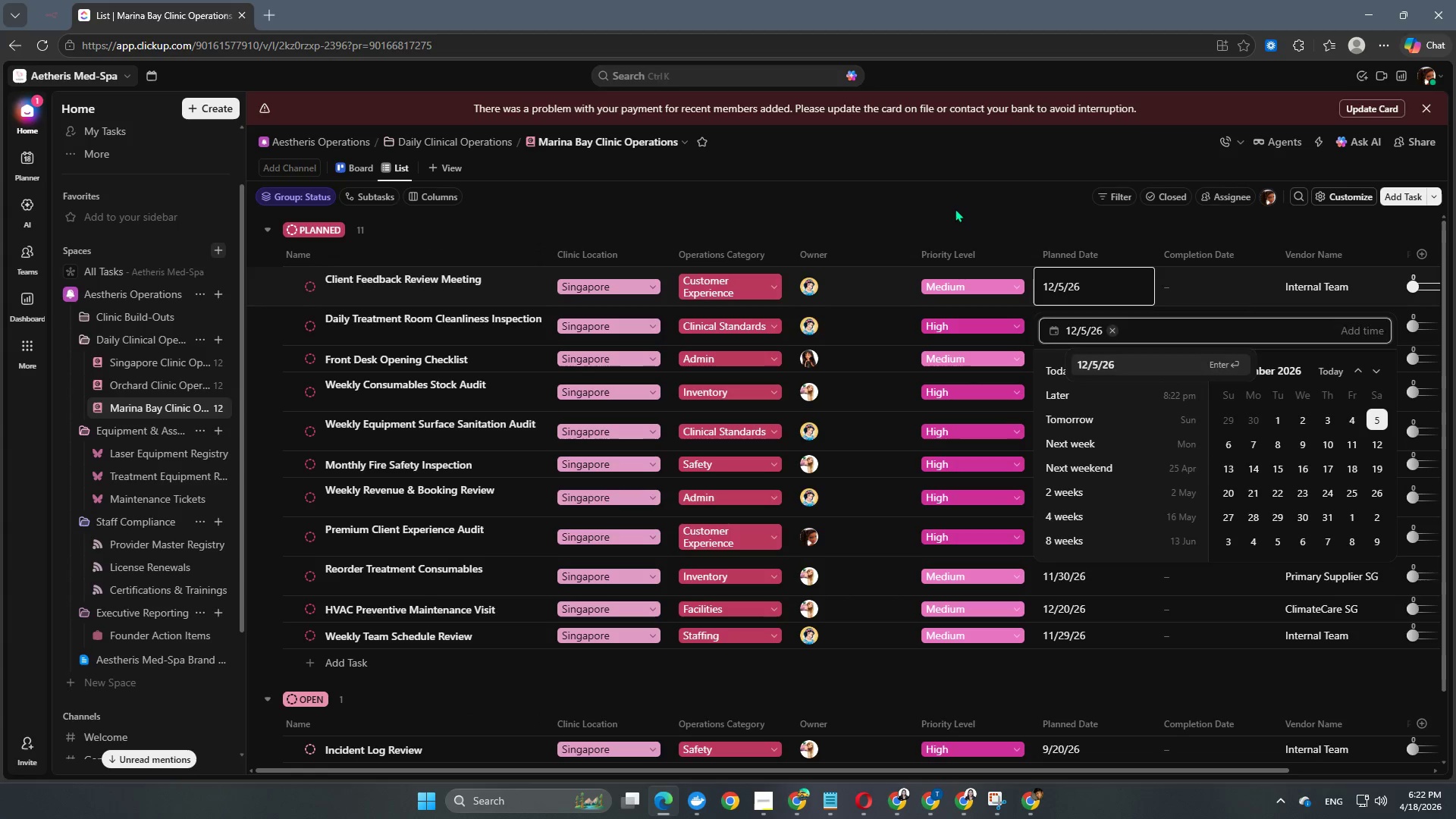 
double_click([955, 209])
 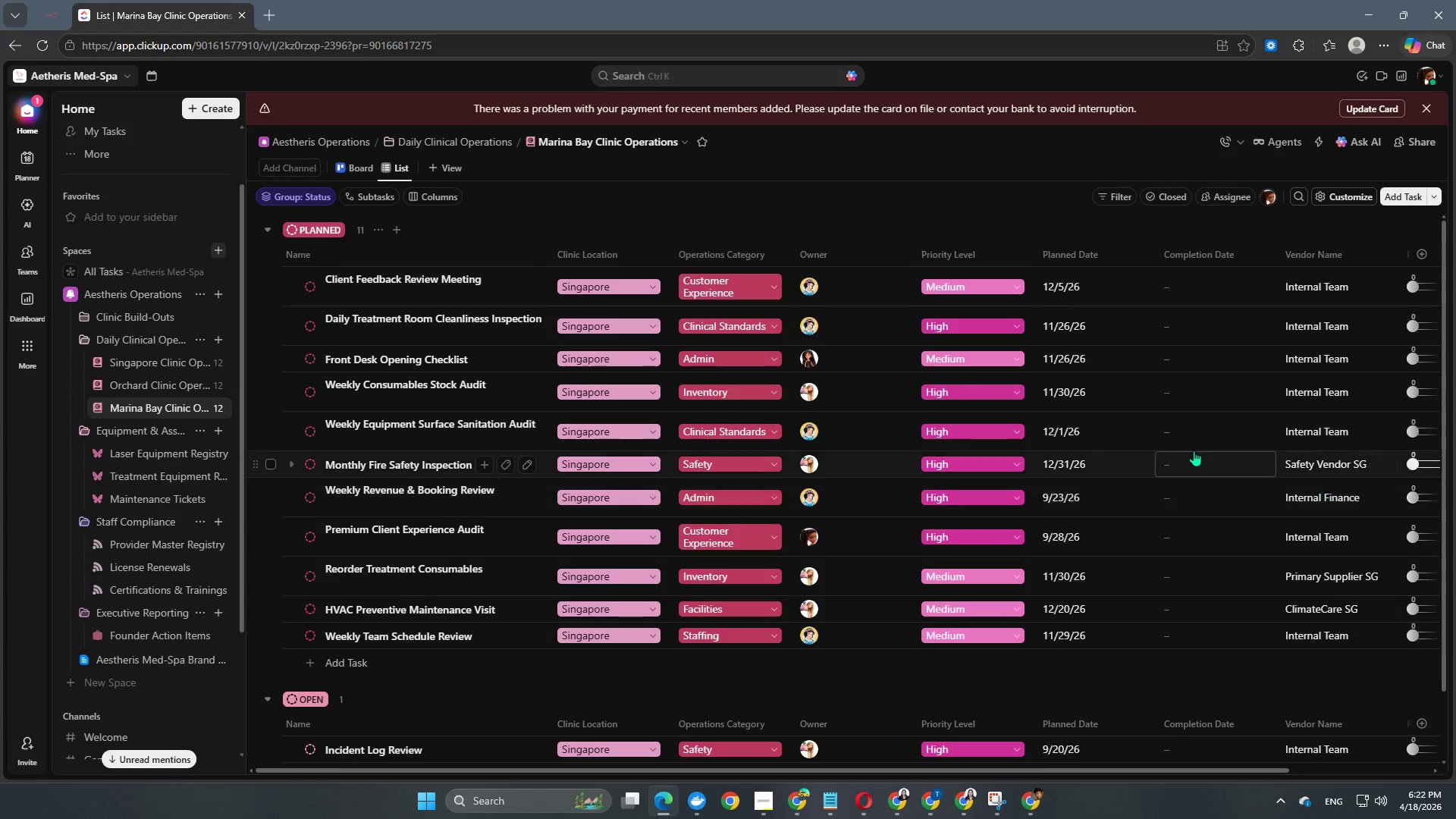 
mouse_move([1091, 457])
 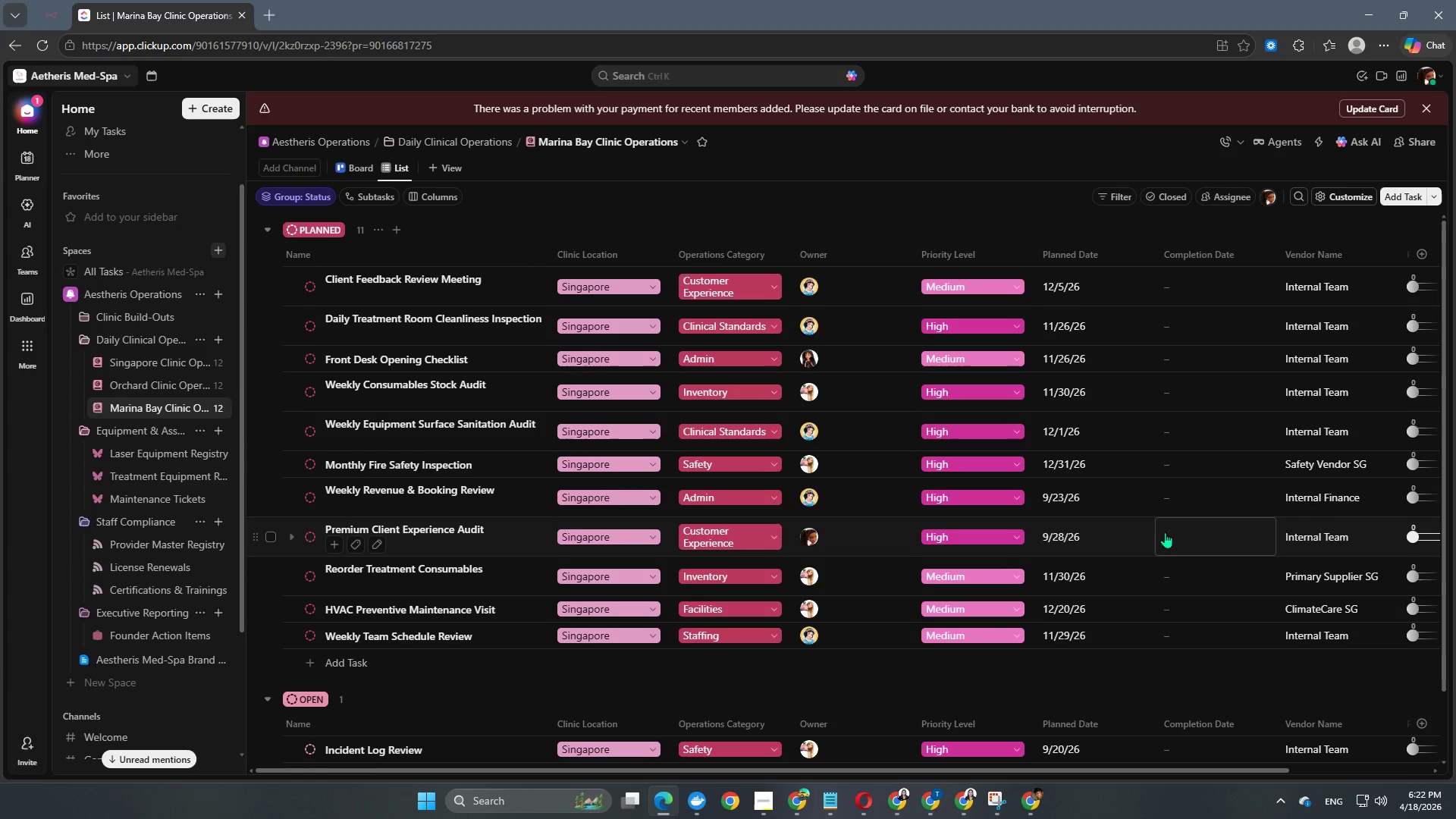 
scroll: coordinate [999, 613], scroll_direction: down, amount: 4.0
 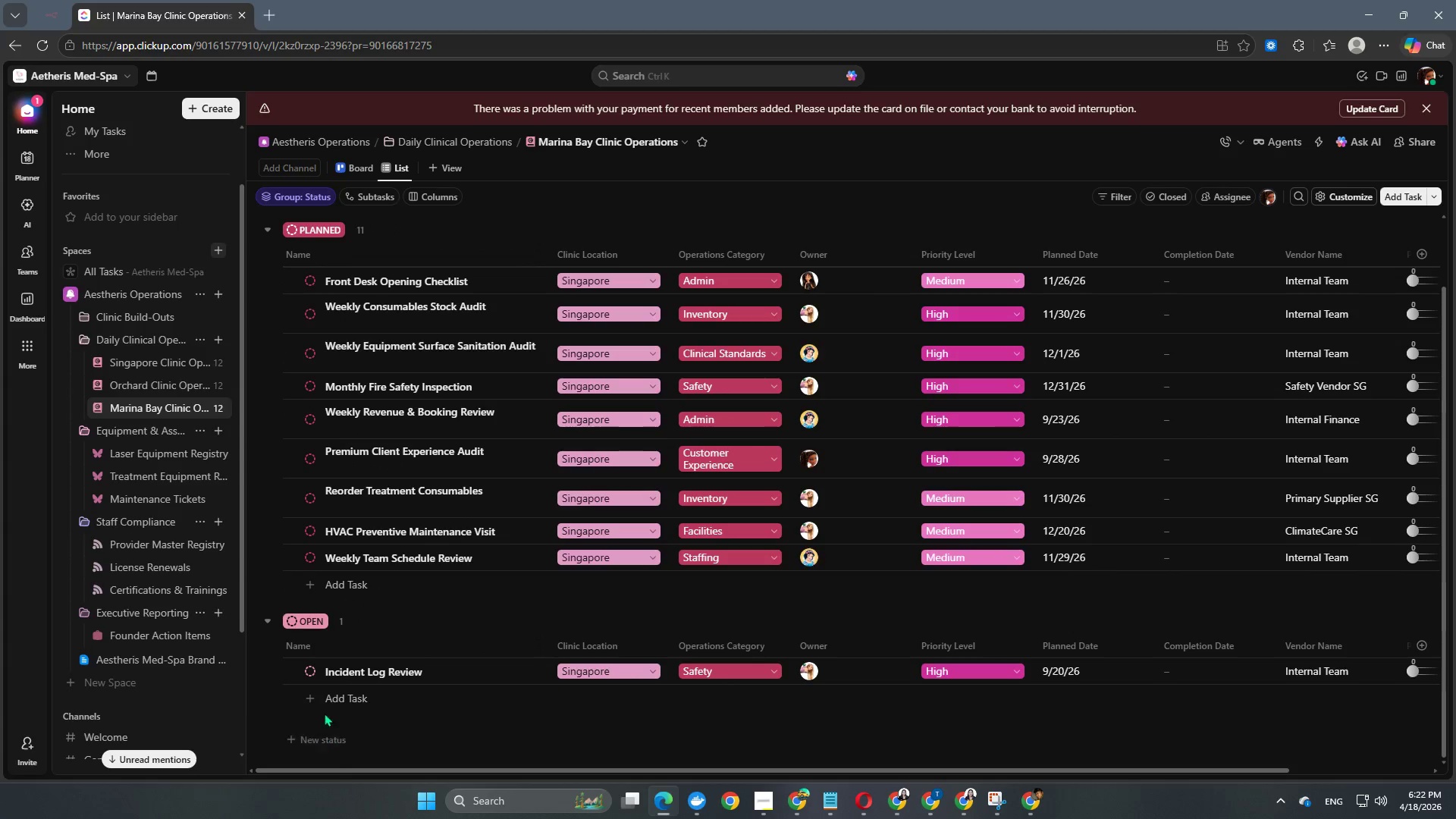 
left_click([312, 667])
 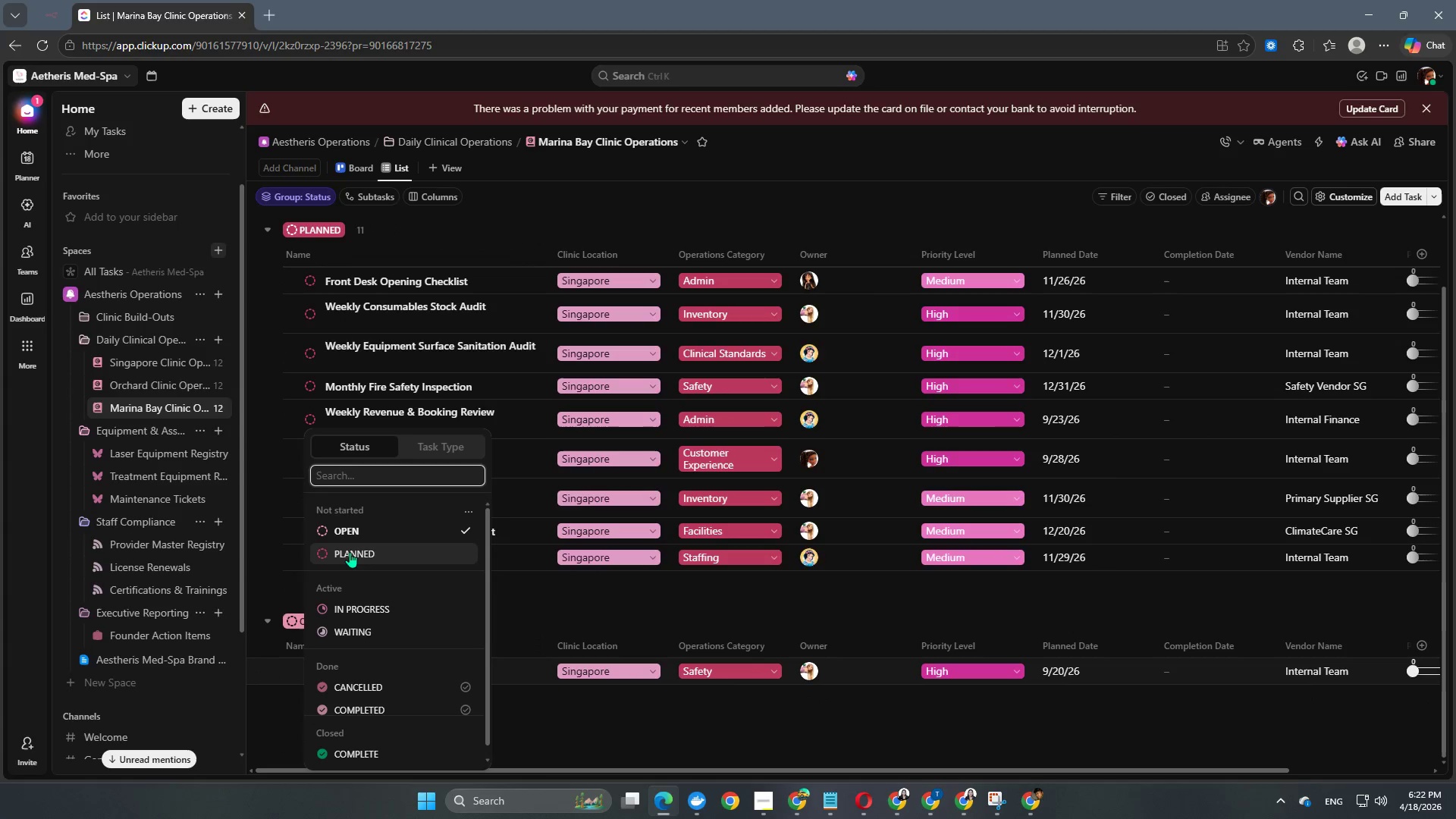 
left_click([350, 551])
 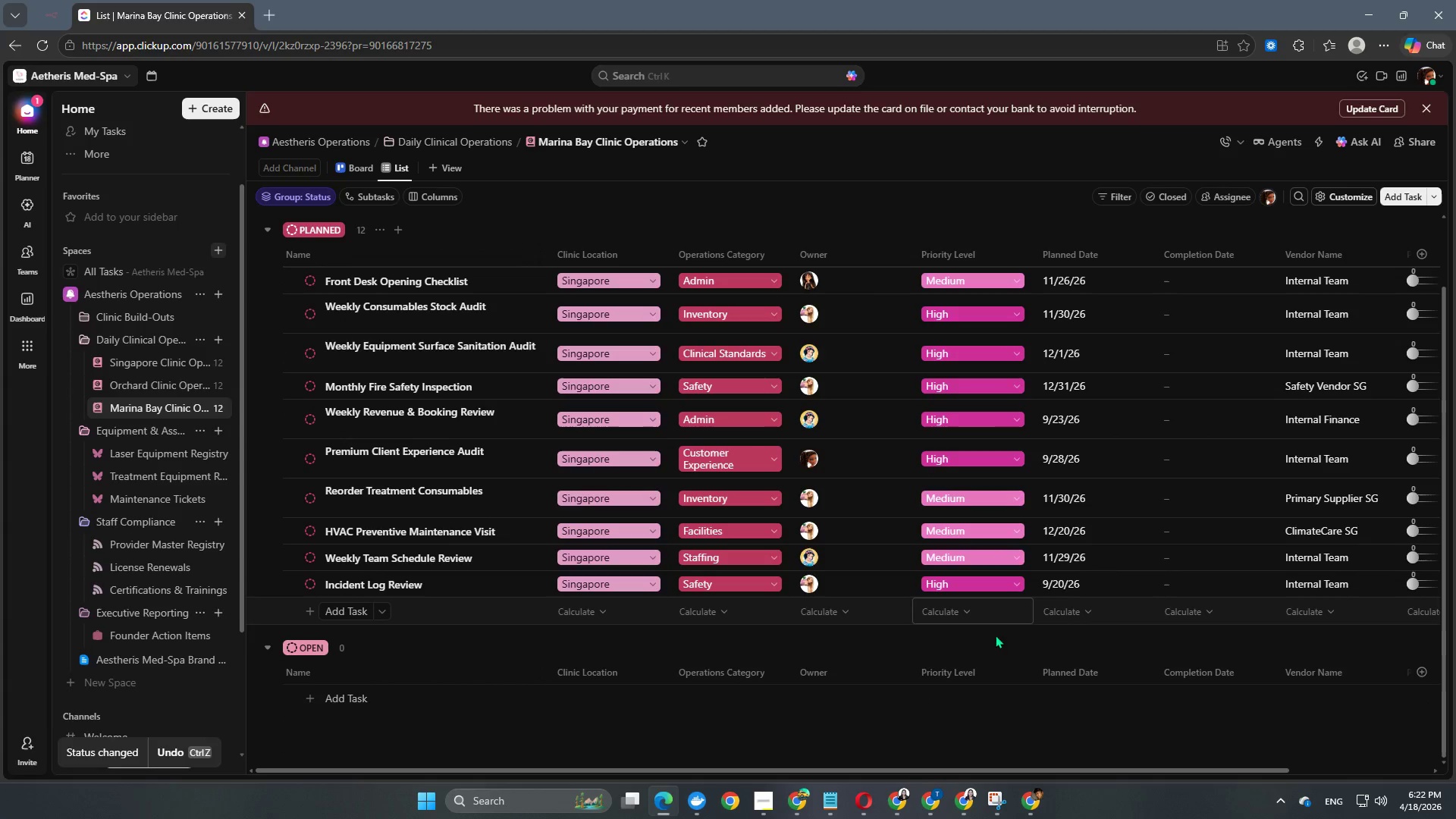 
scroll: coordinate [851, 671], scroll_direction: none, amount: 0.0
 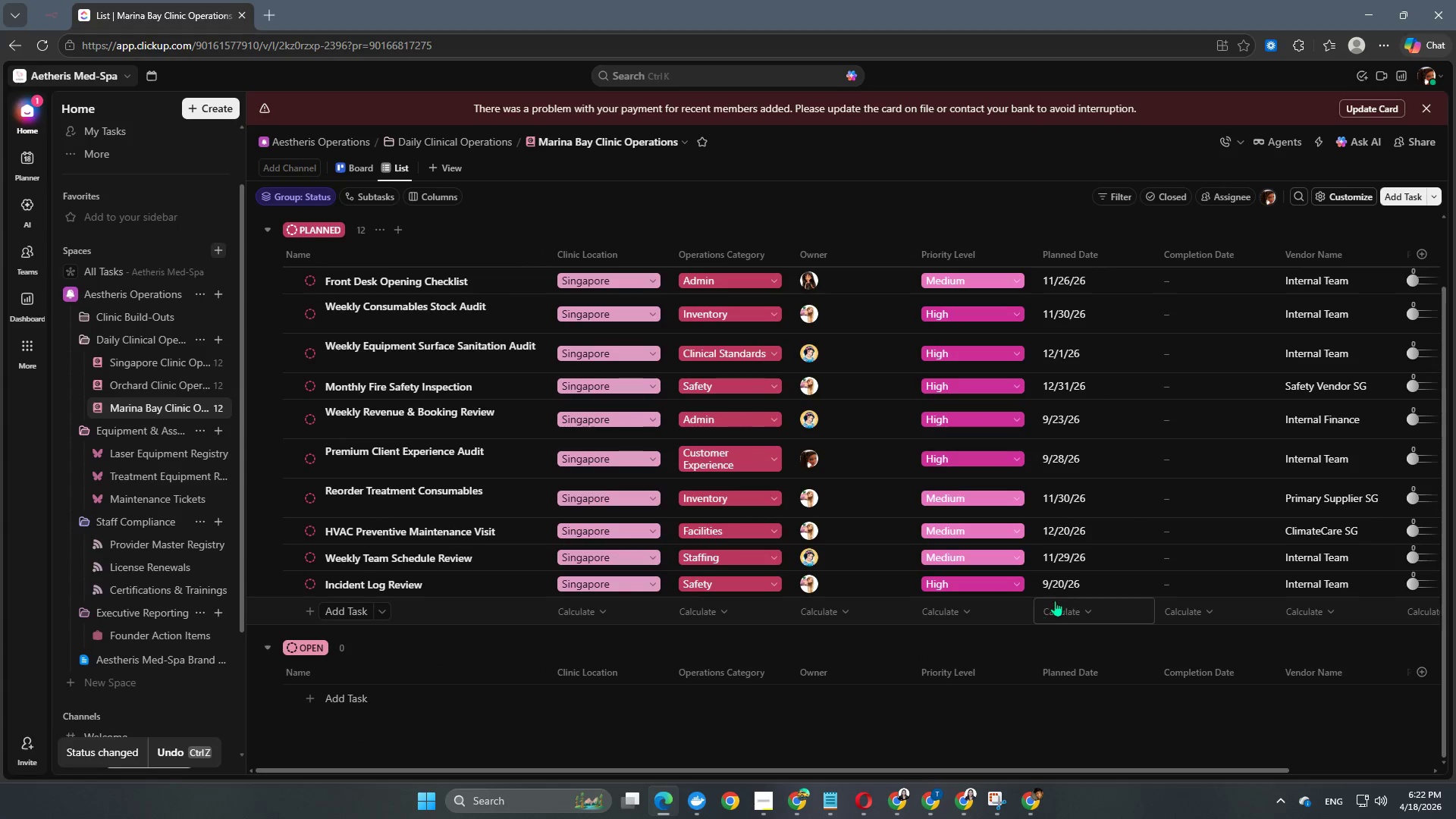 
left_click([1078, 592])
 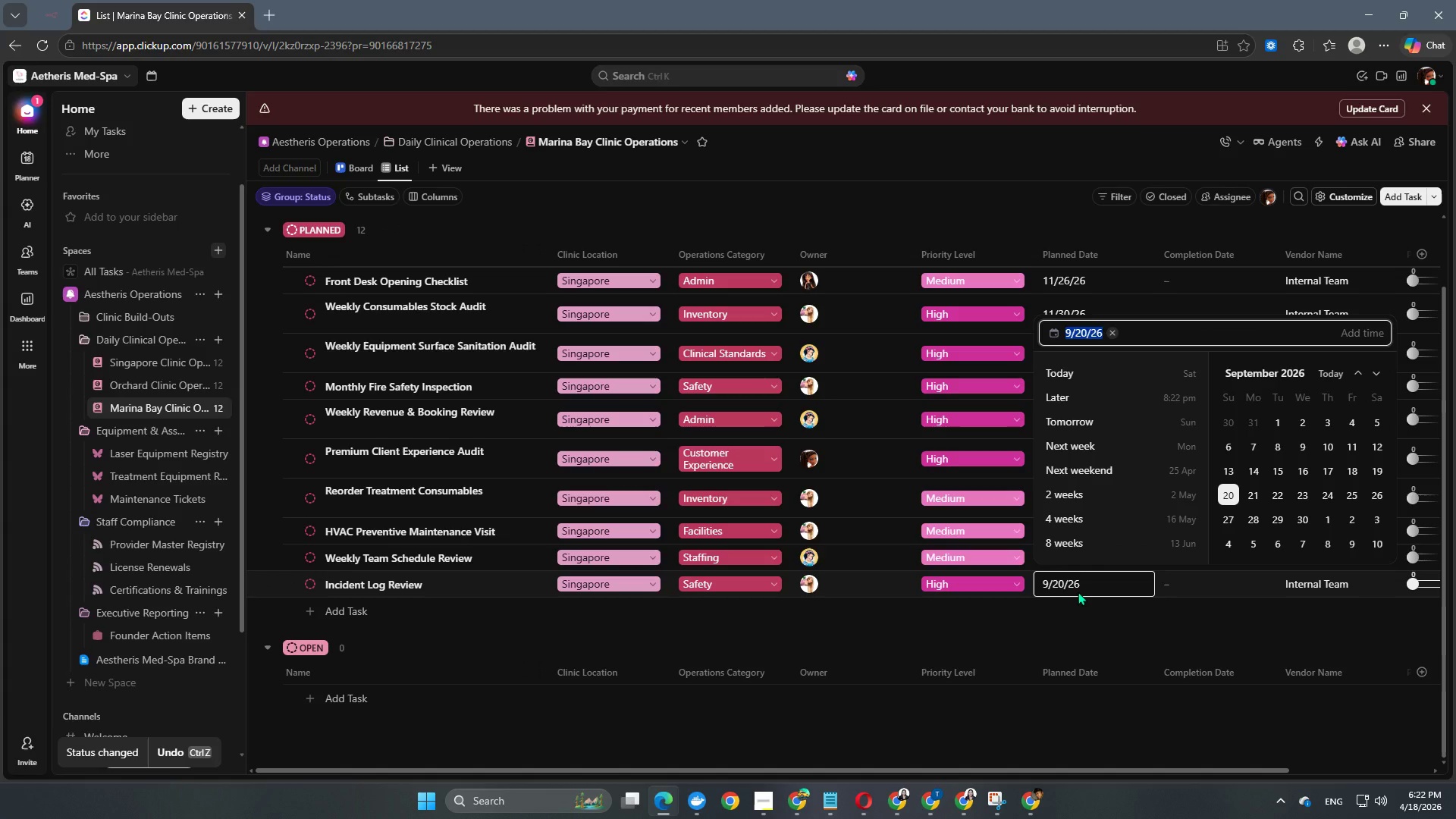 
key(Numpad2)
 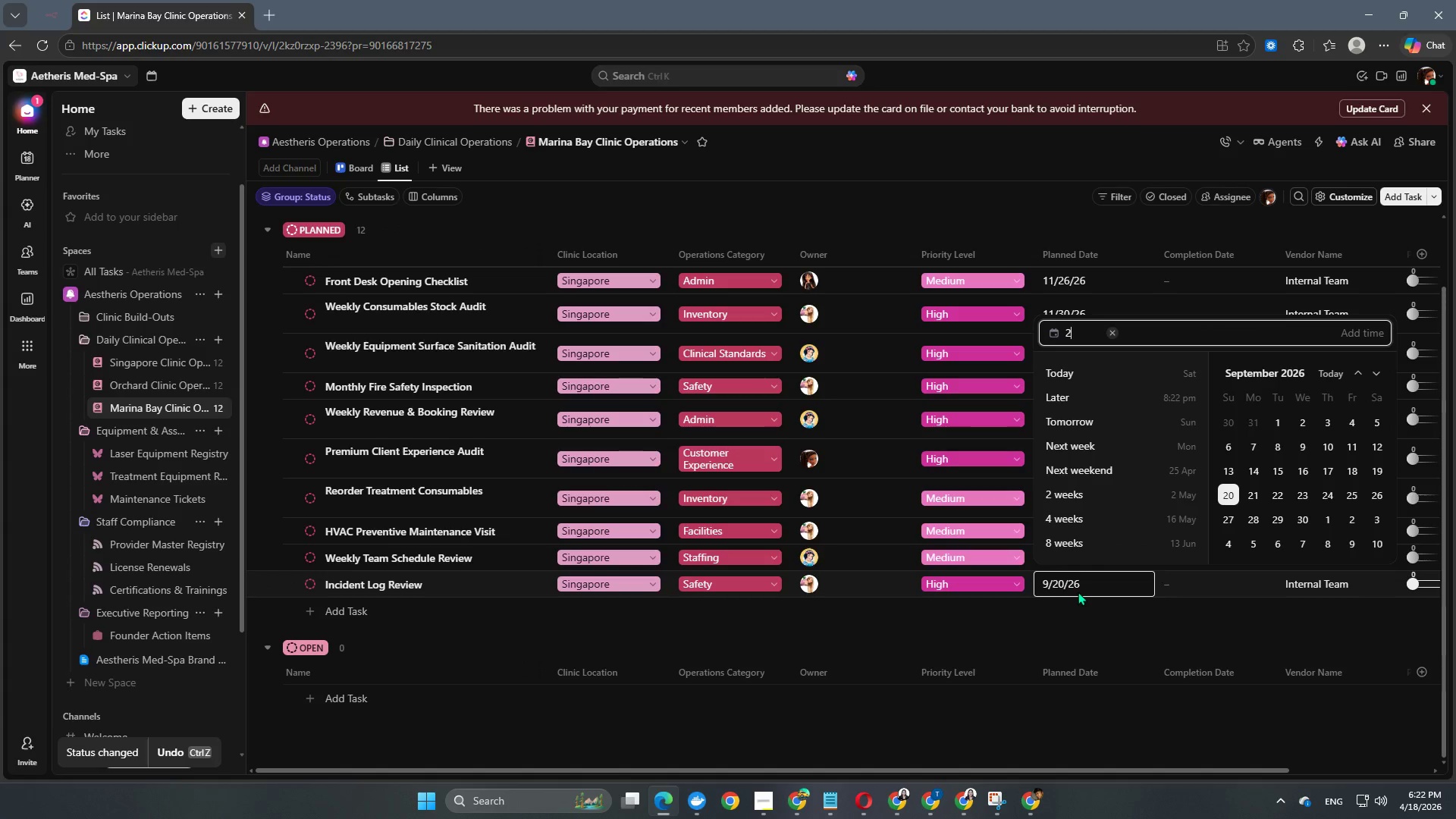 
key(Numpad0)
 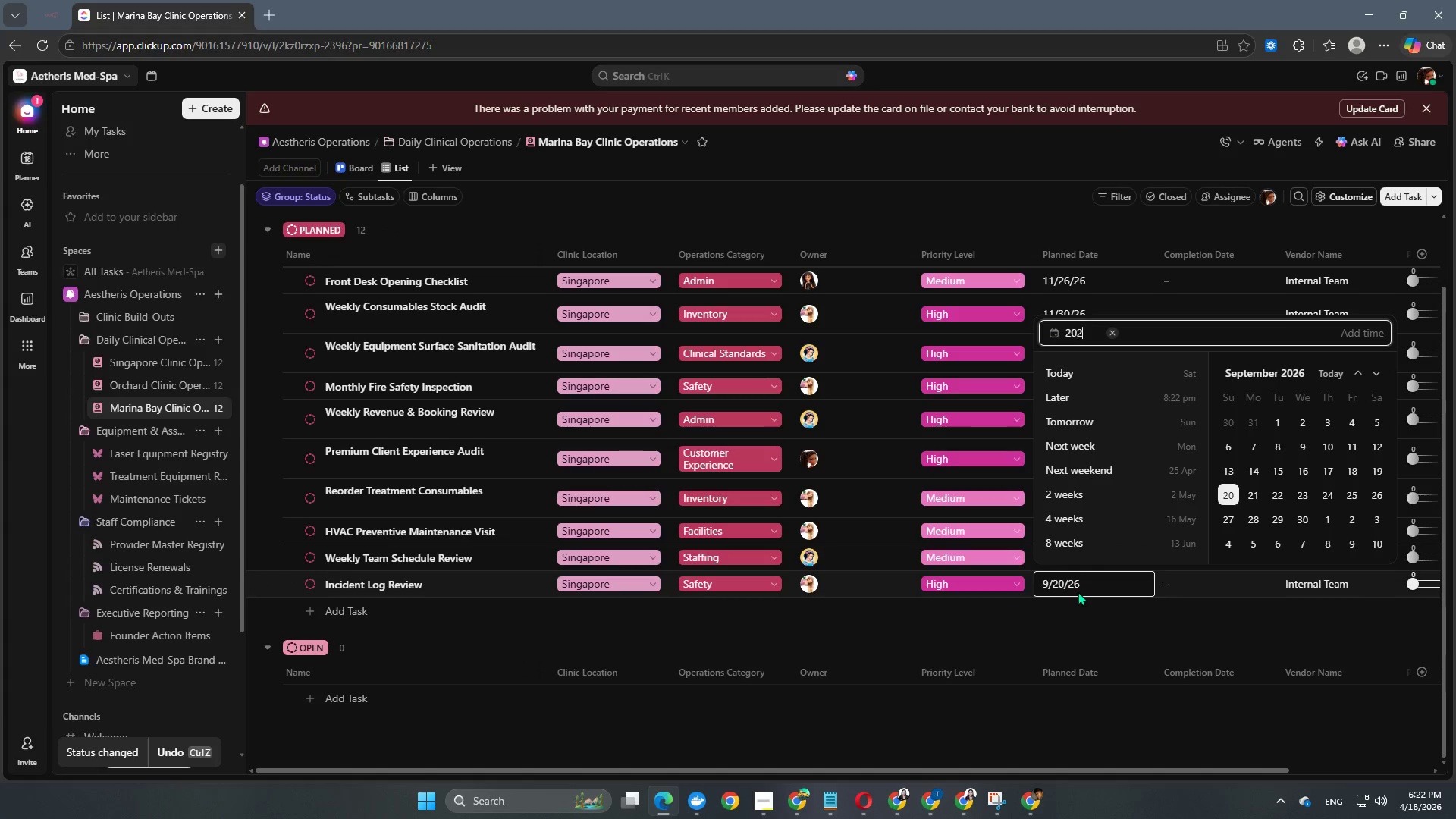 
key(Numpad2)
 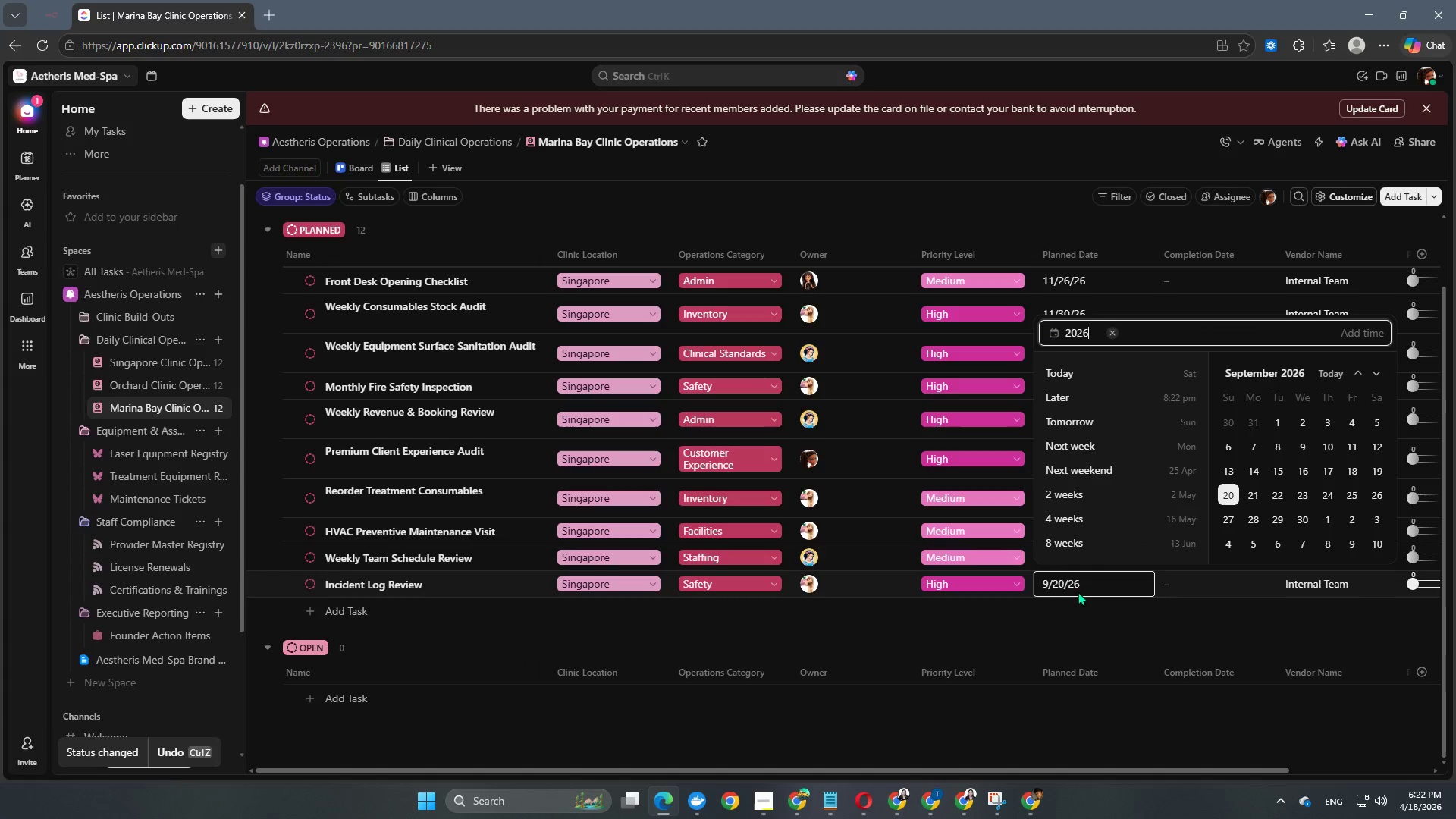 
key(Numpad6)
 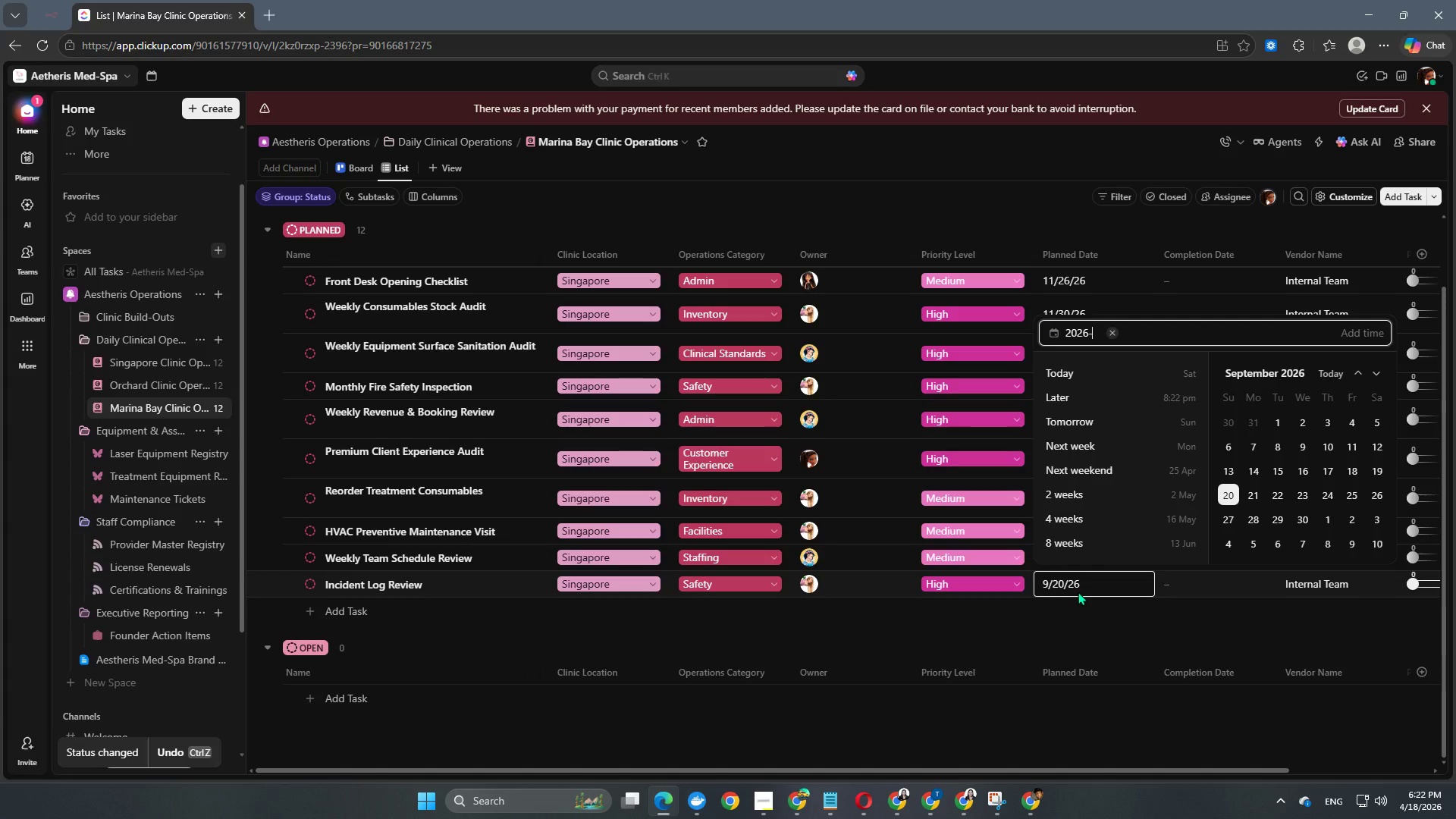 
key(NumpadSubtract)
 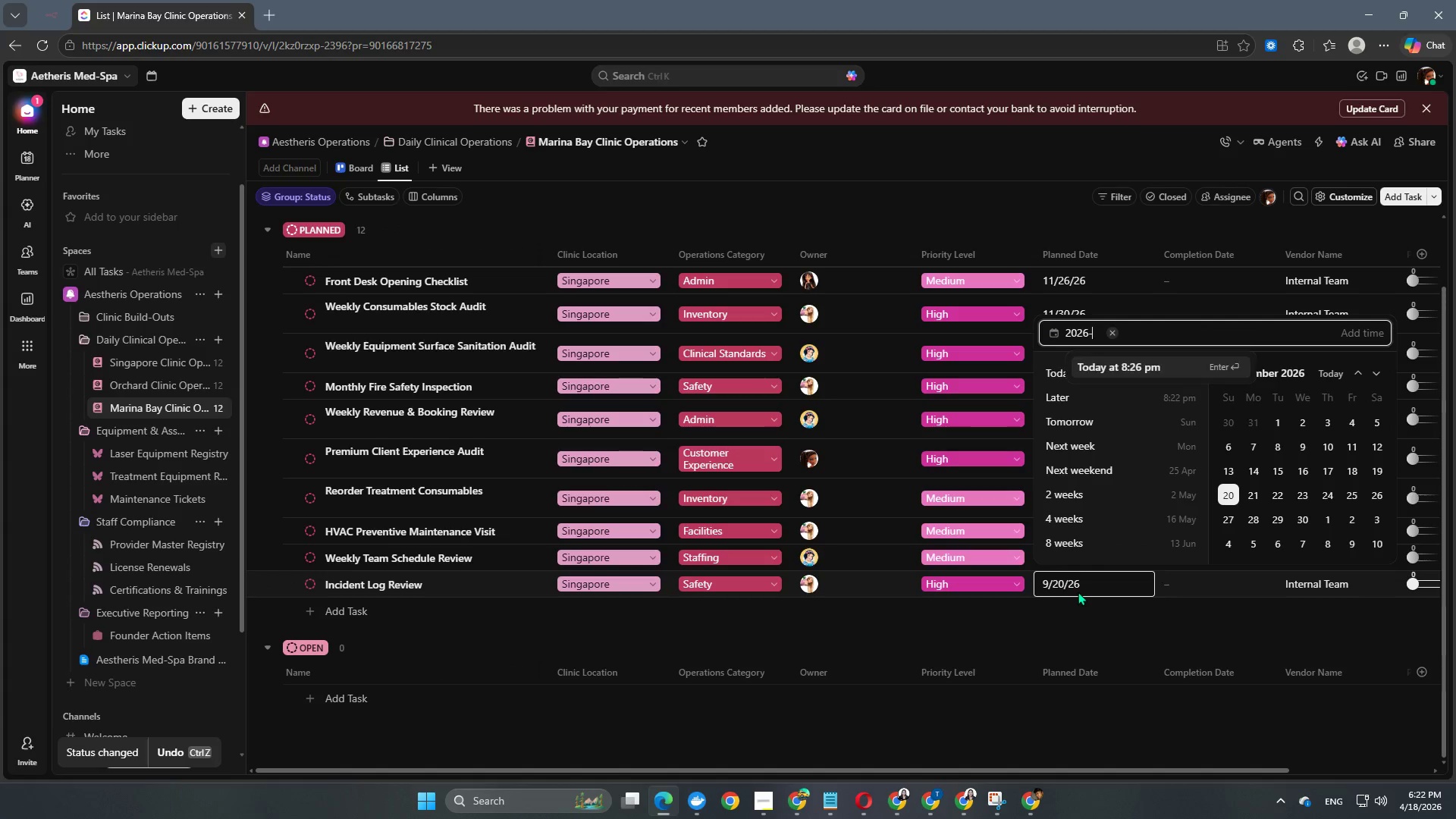 
key(Numpad1)
 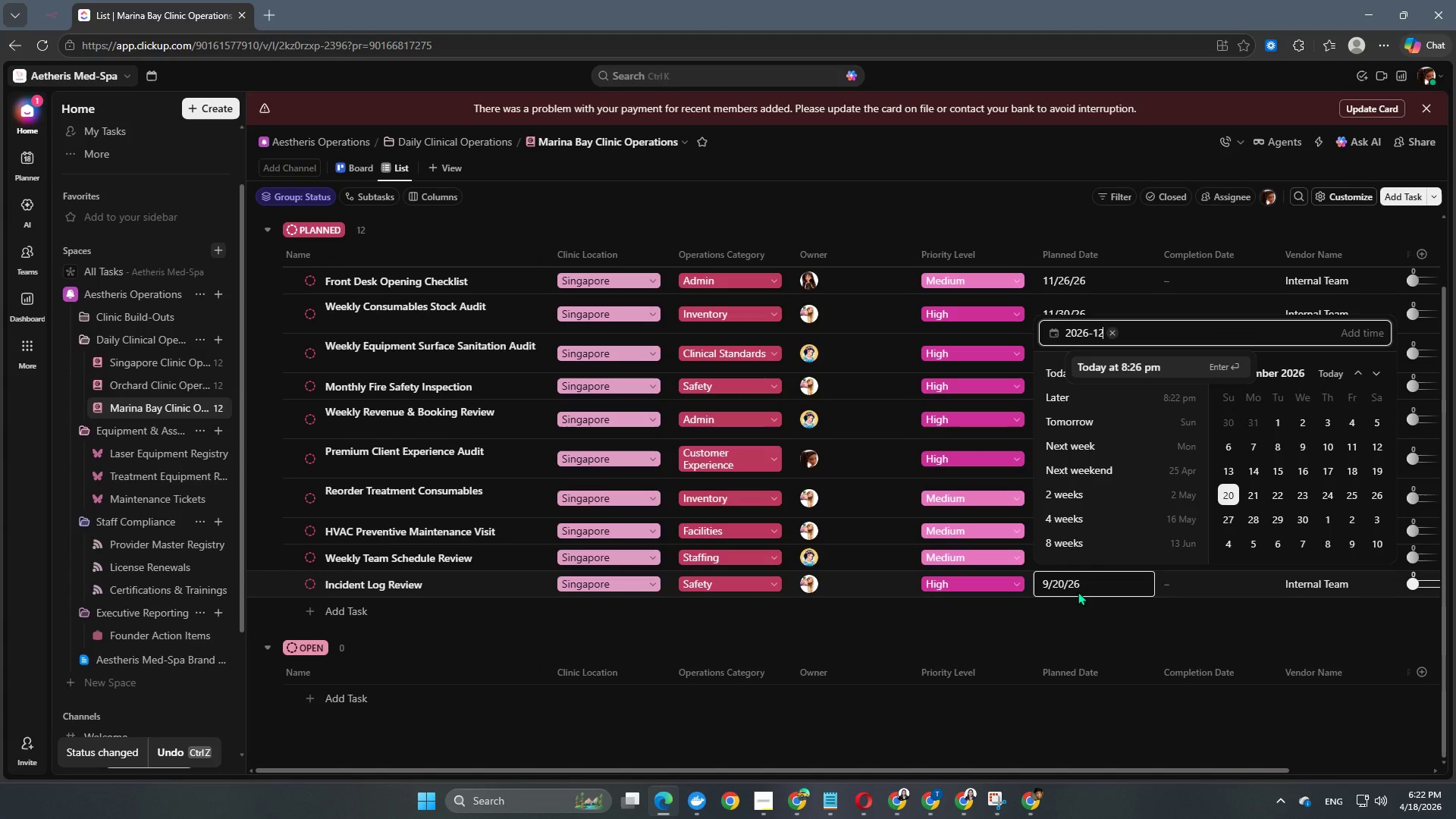 
key(Numpad2)
 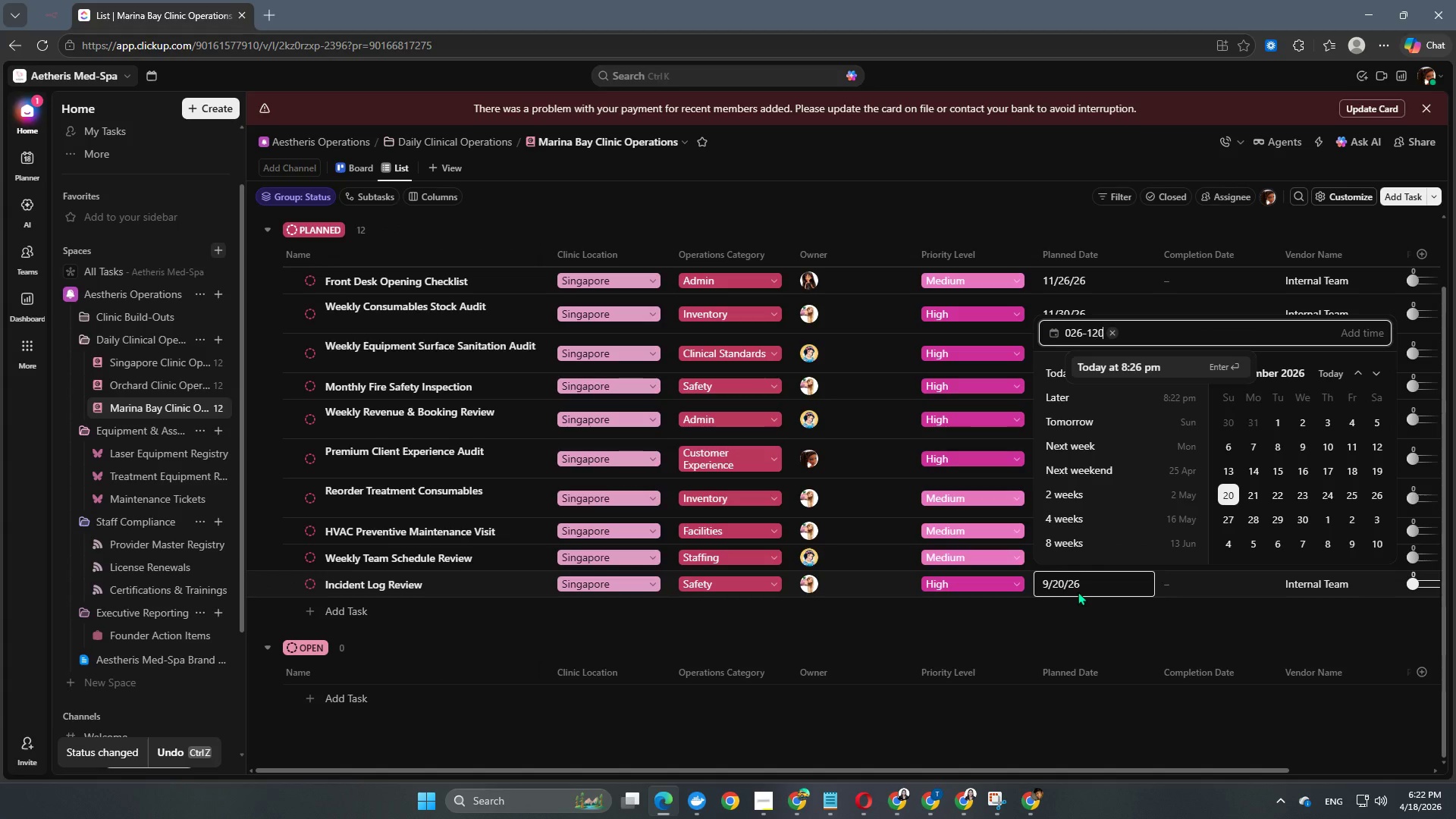 
key(Numpad0)
 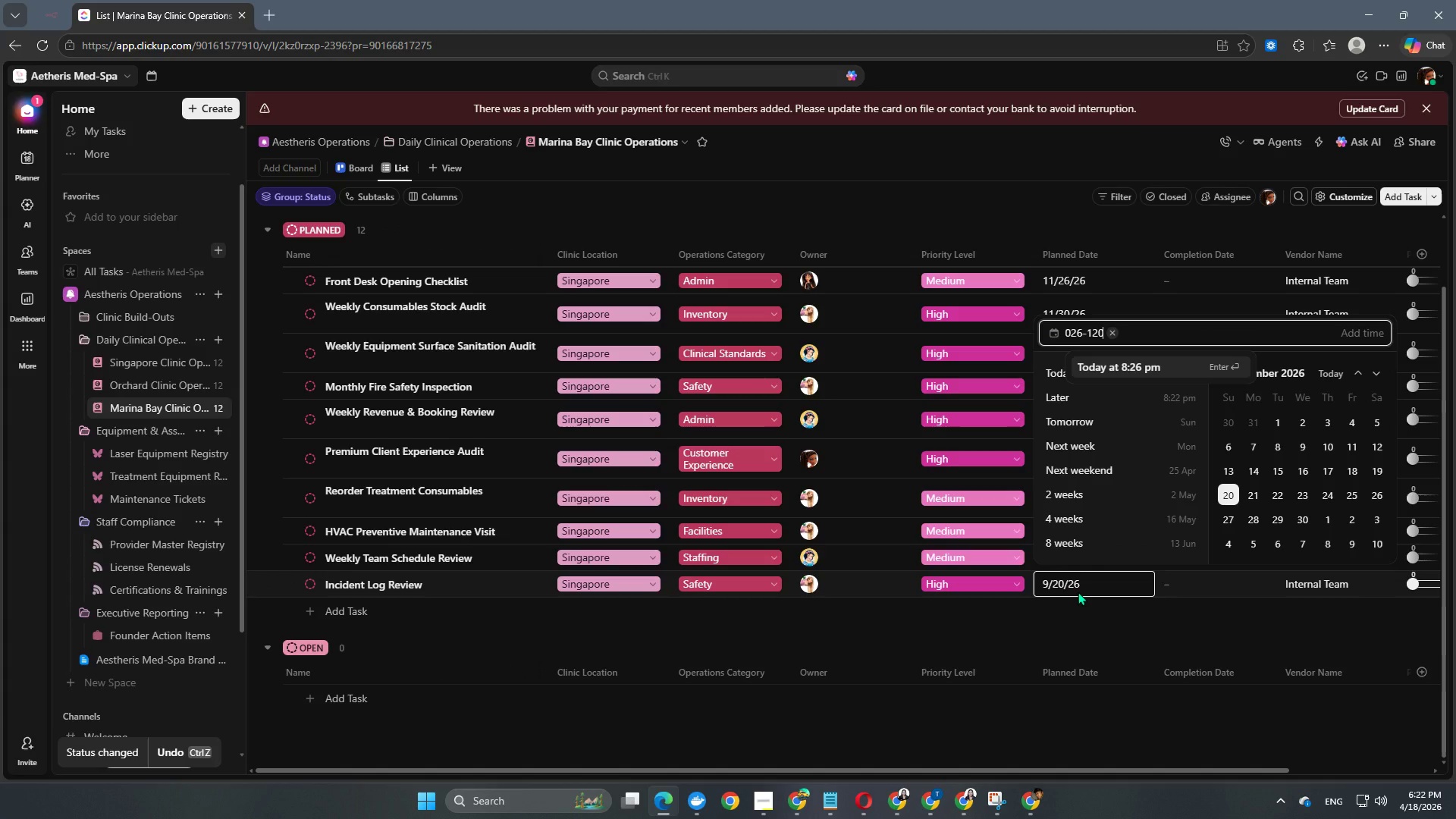 
key(Backspace)
 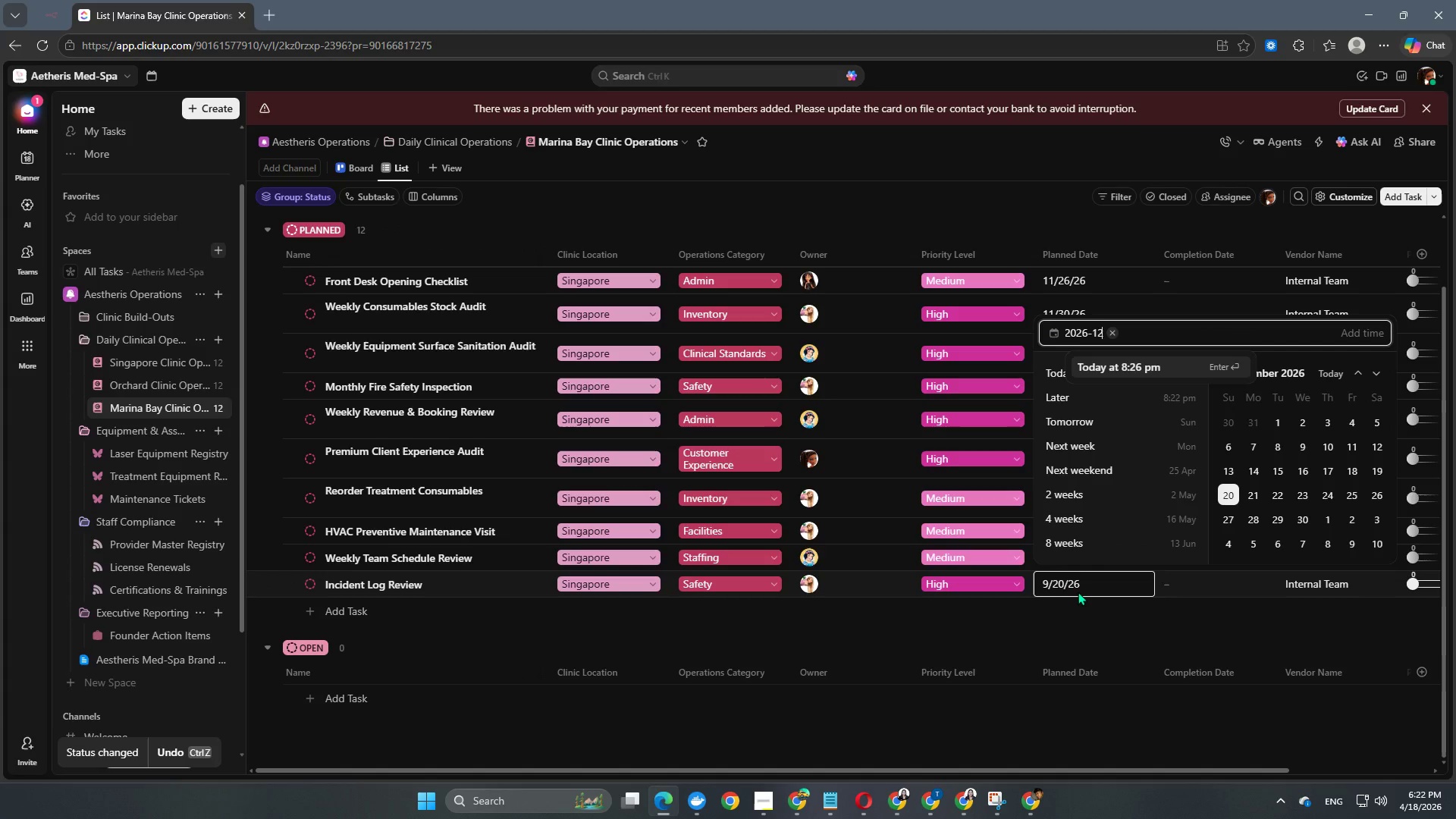 
key(NumpadSubtract)
 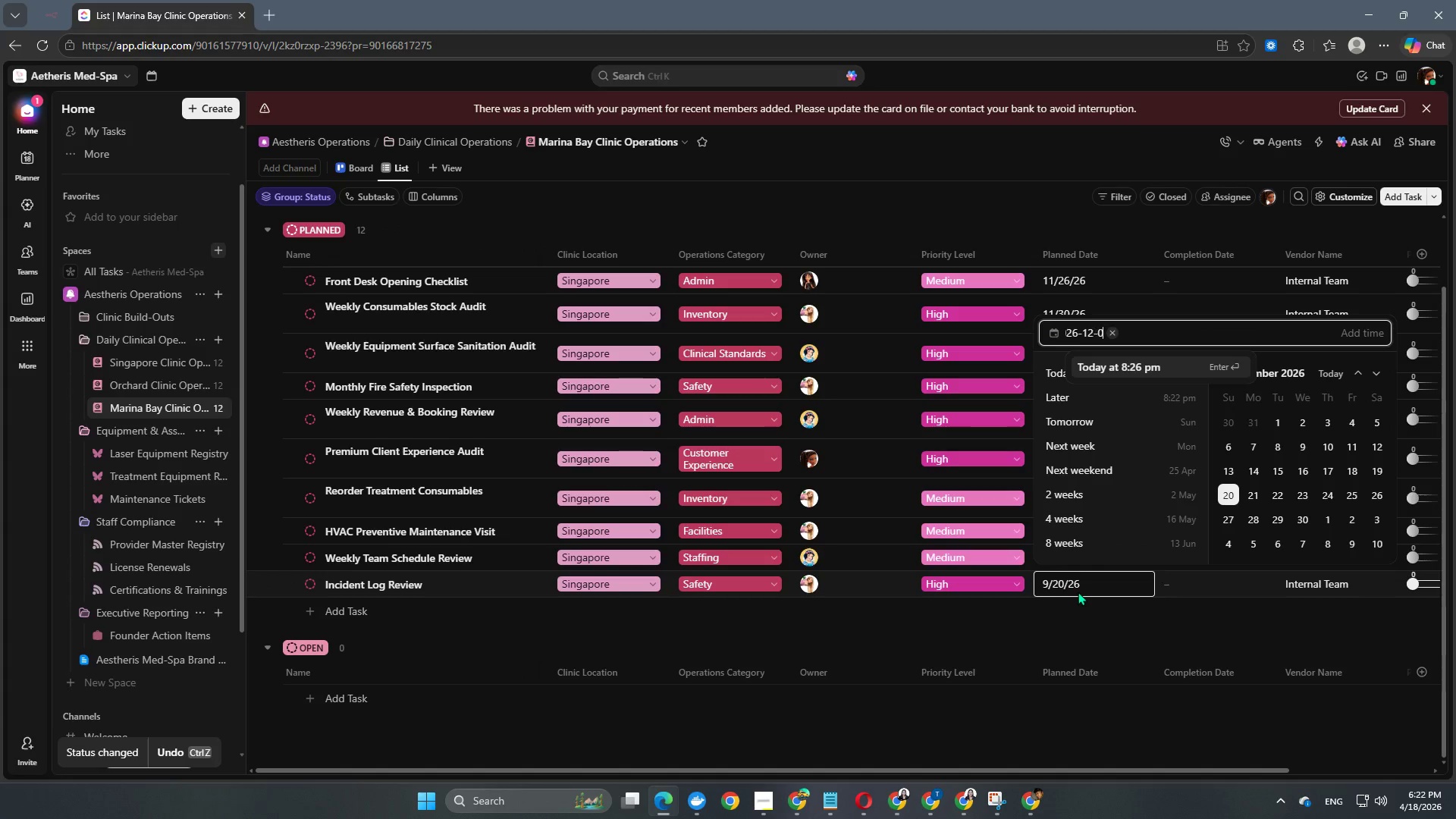 
key(Numpad0)
 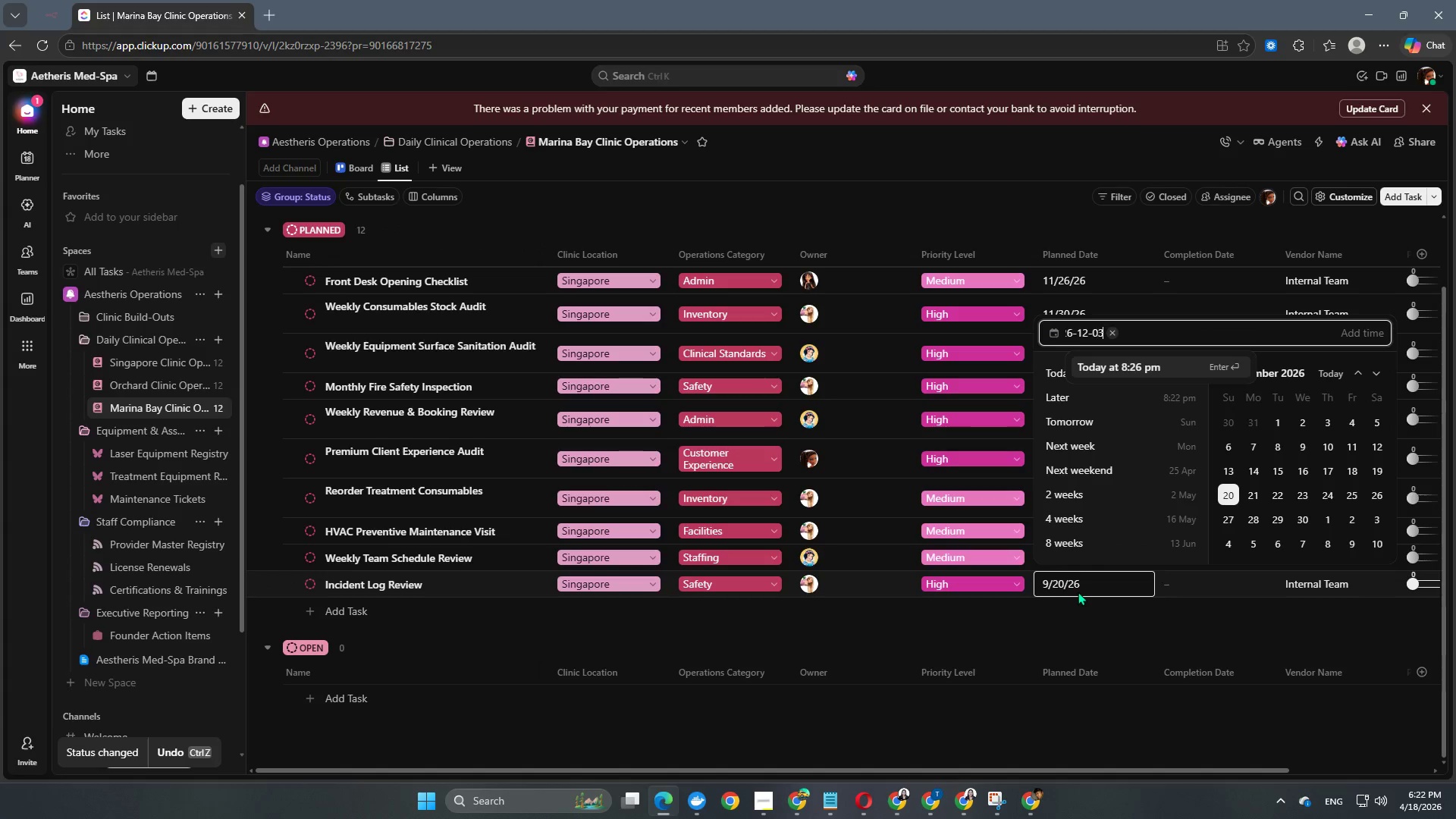 
key(Numpad3)
 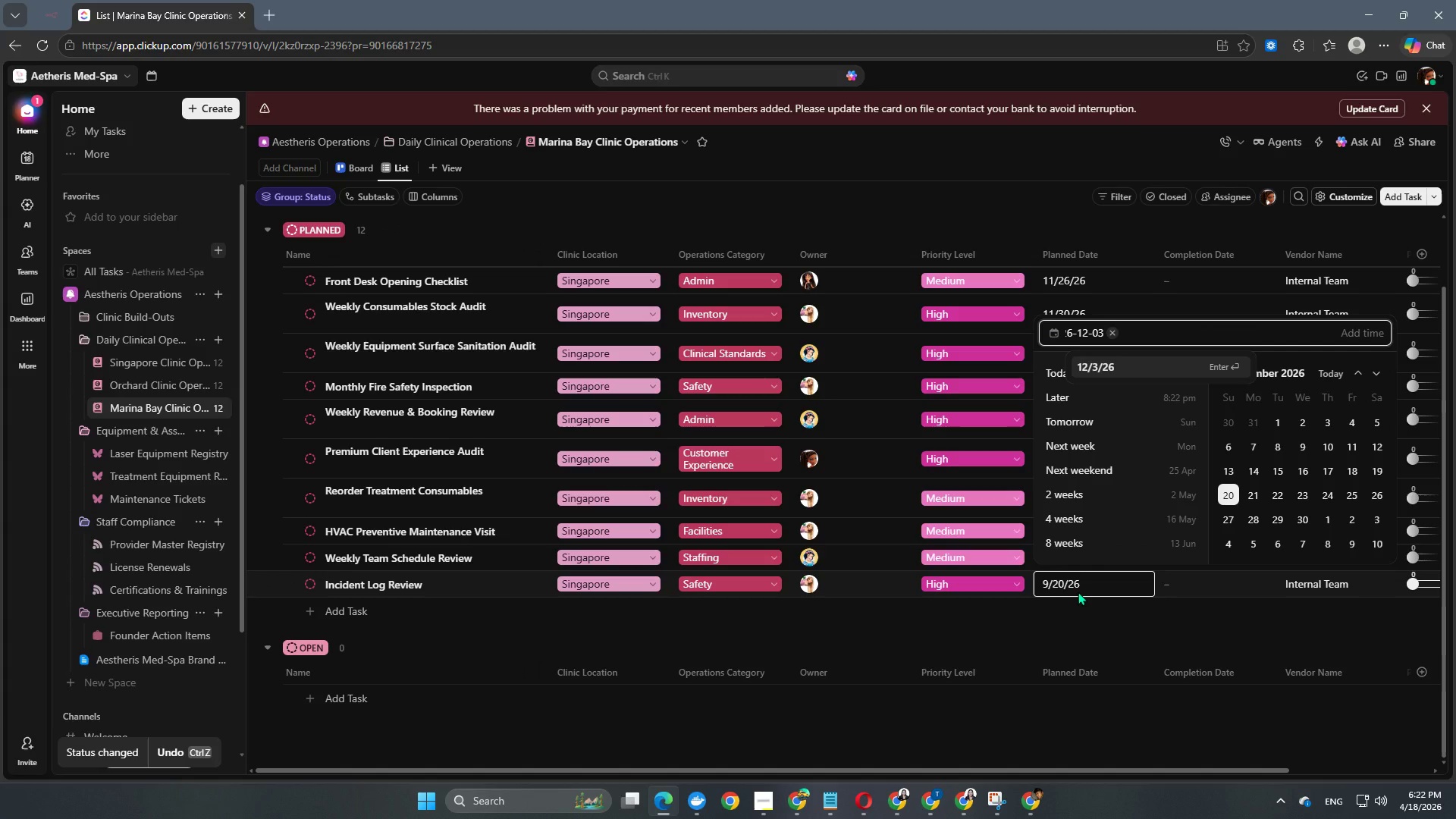 
key(NumpadEnter)
 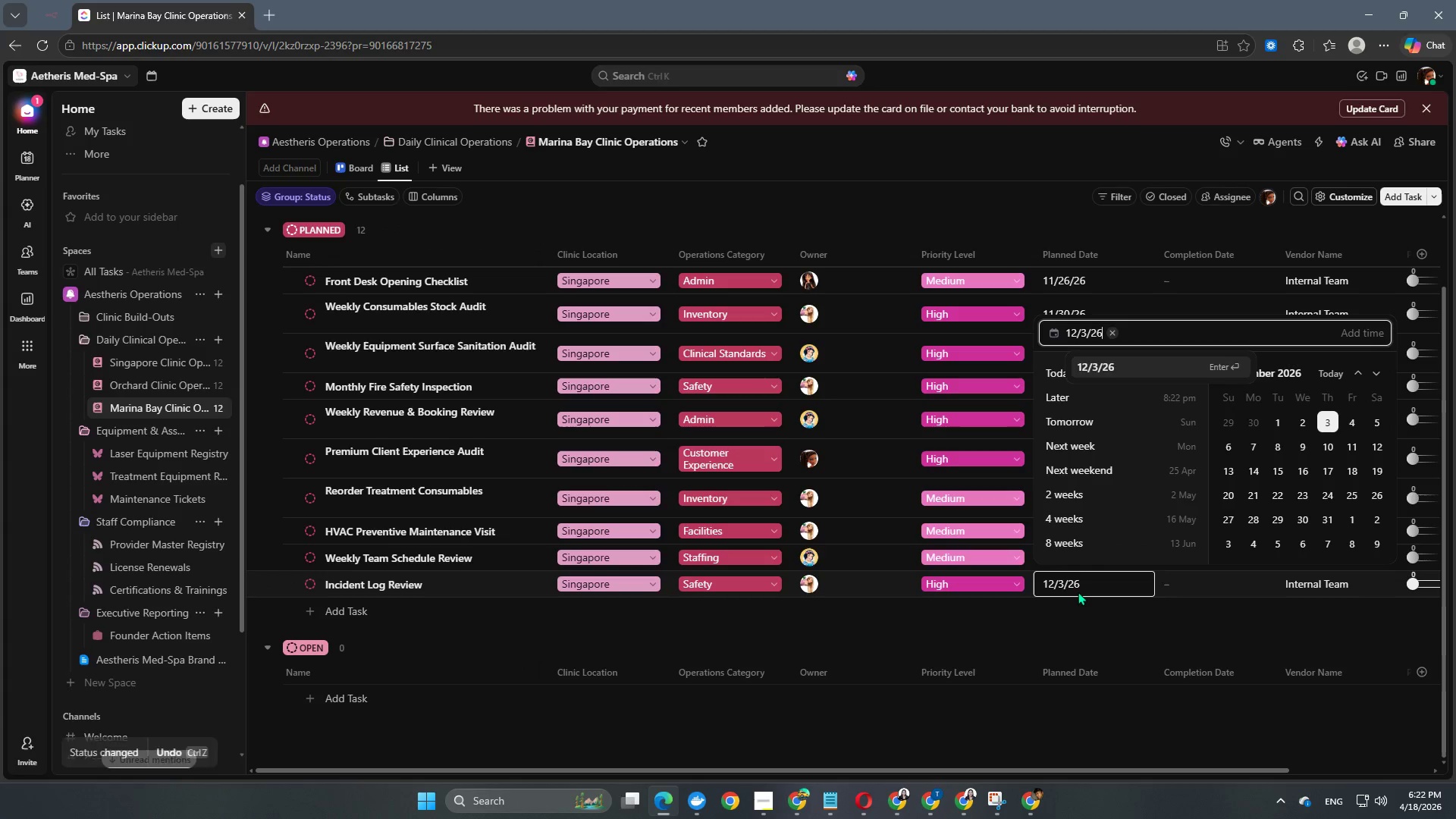 
key(NumpadEnter)
 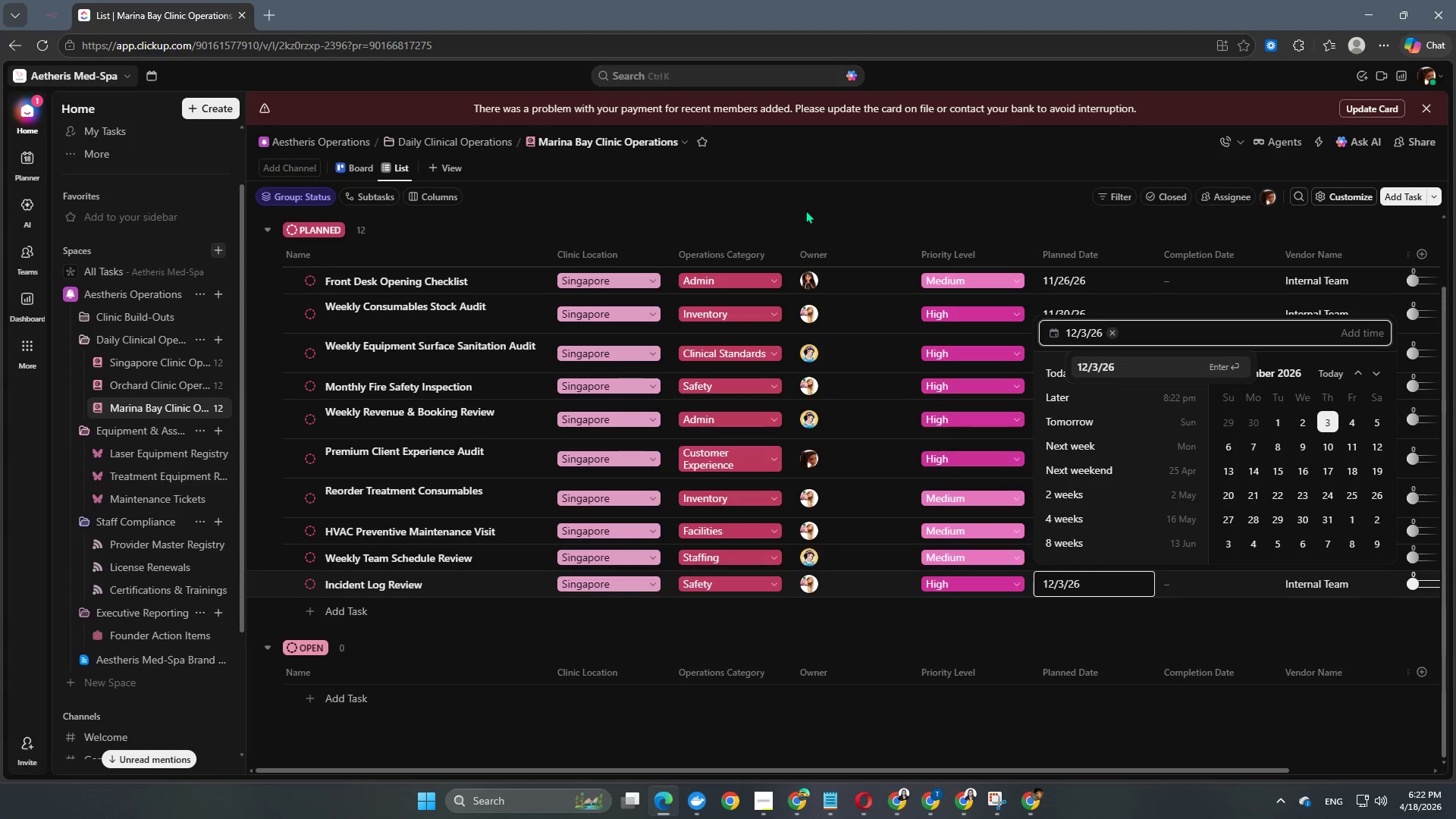 
double_click([808, 208])
 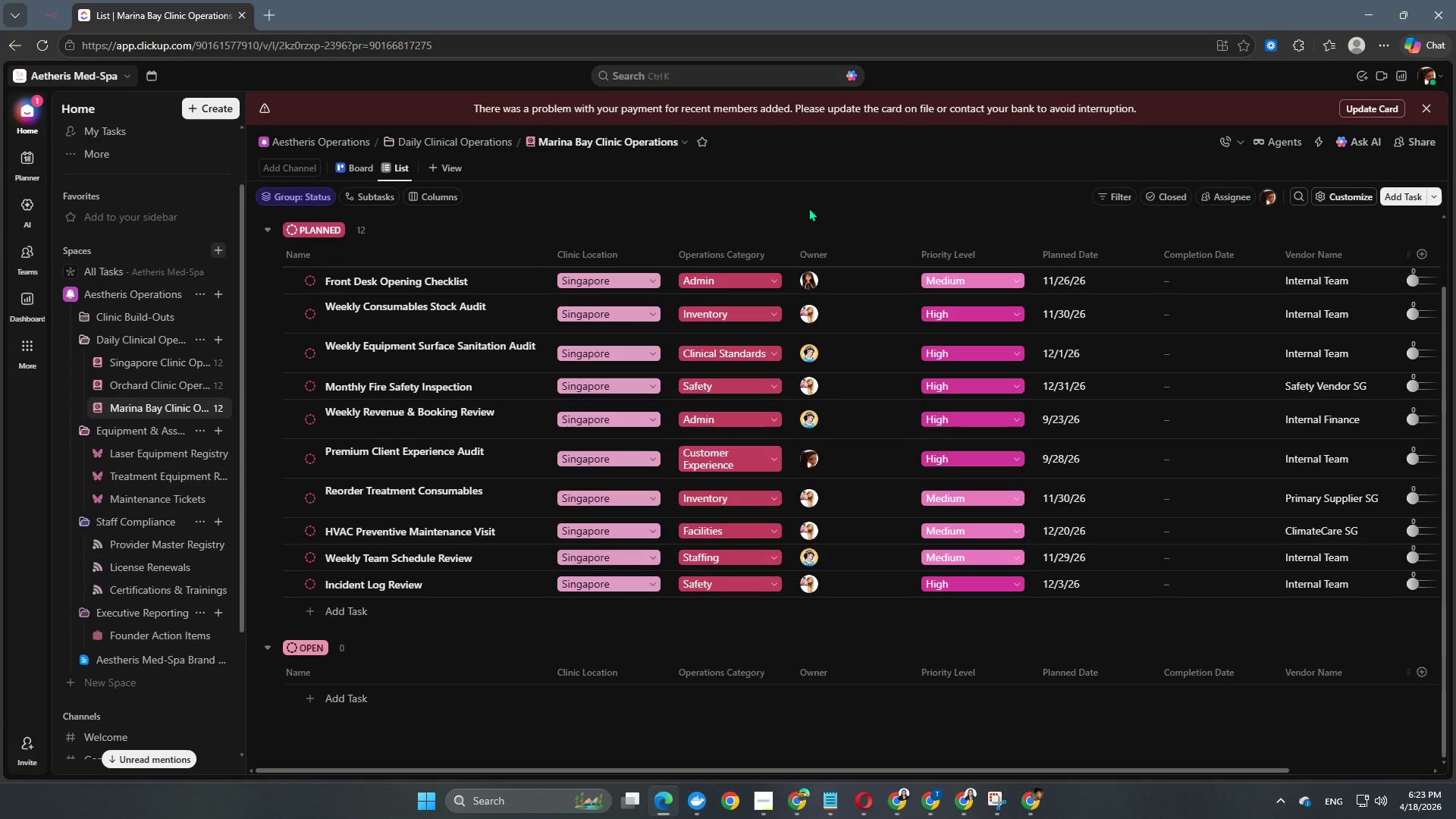 
wait(7.22)
 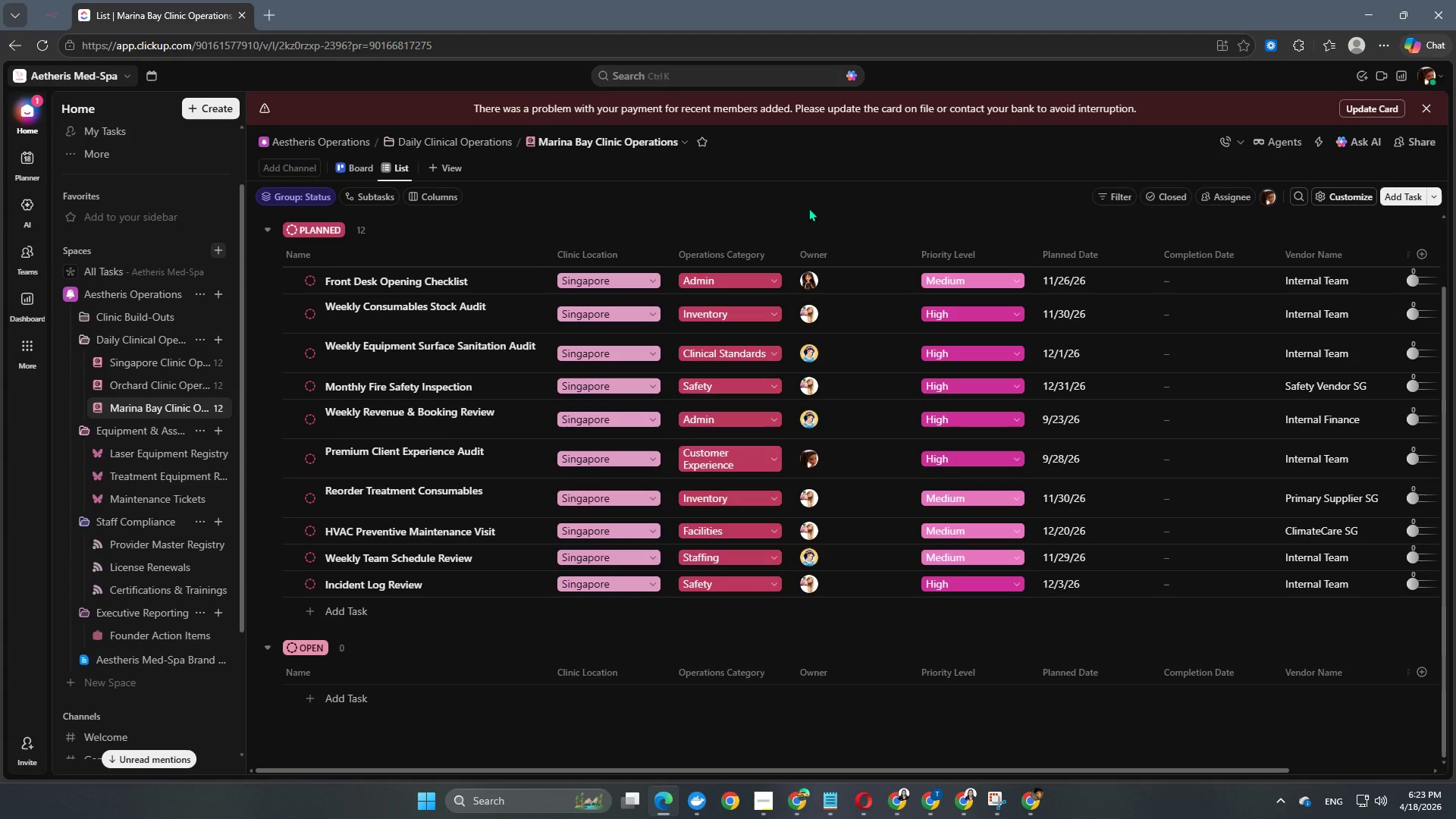 
scroll: coordinate [487, 411], scroll_direction: up, amount: 5.0
 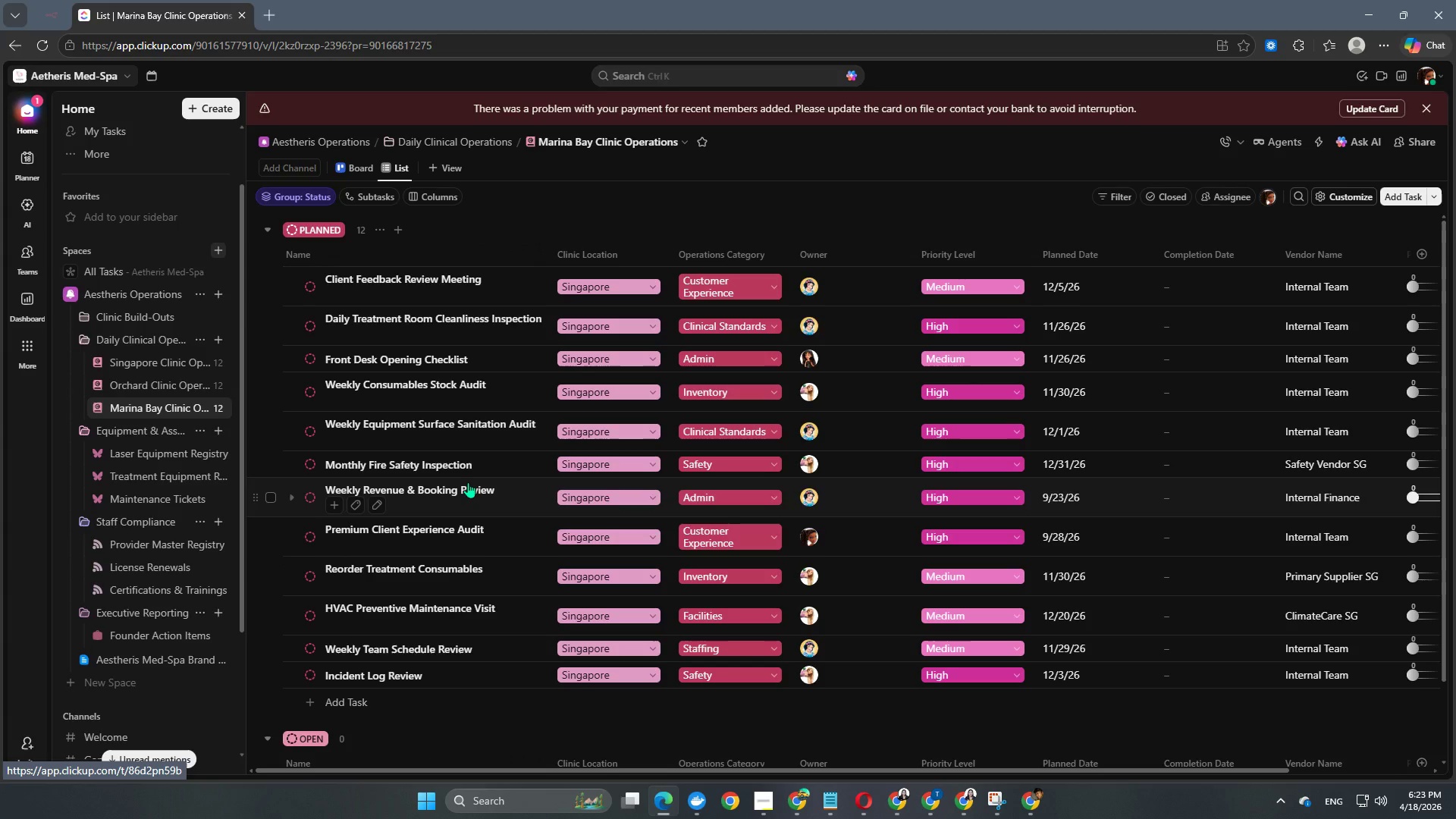 
wait(6.69)
 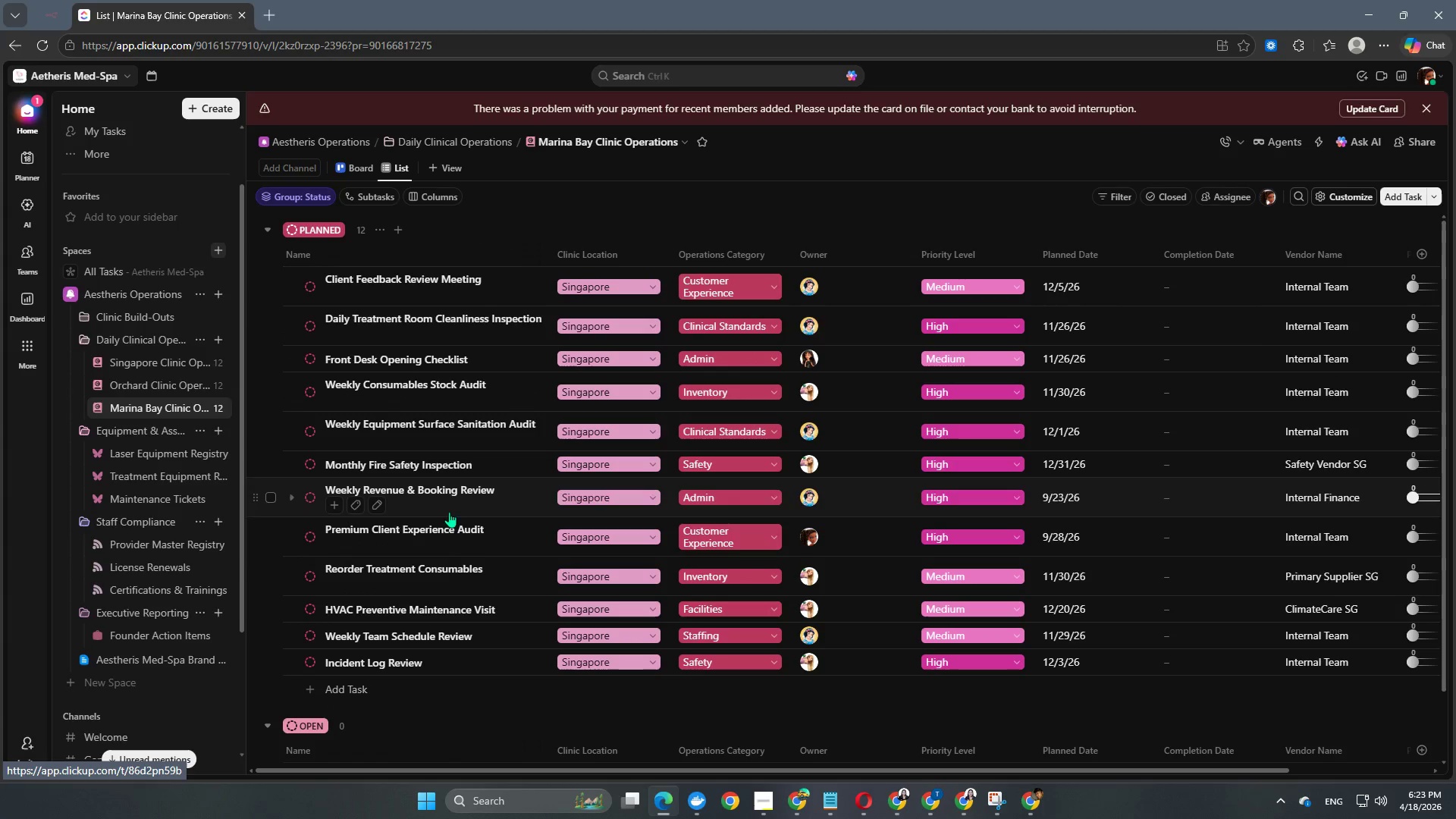 
scroll: coordinate [441, 413], scroll_direction: none, amount: 0.0
 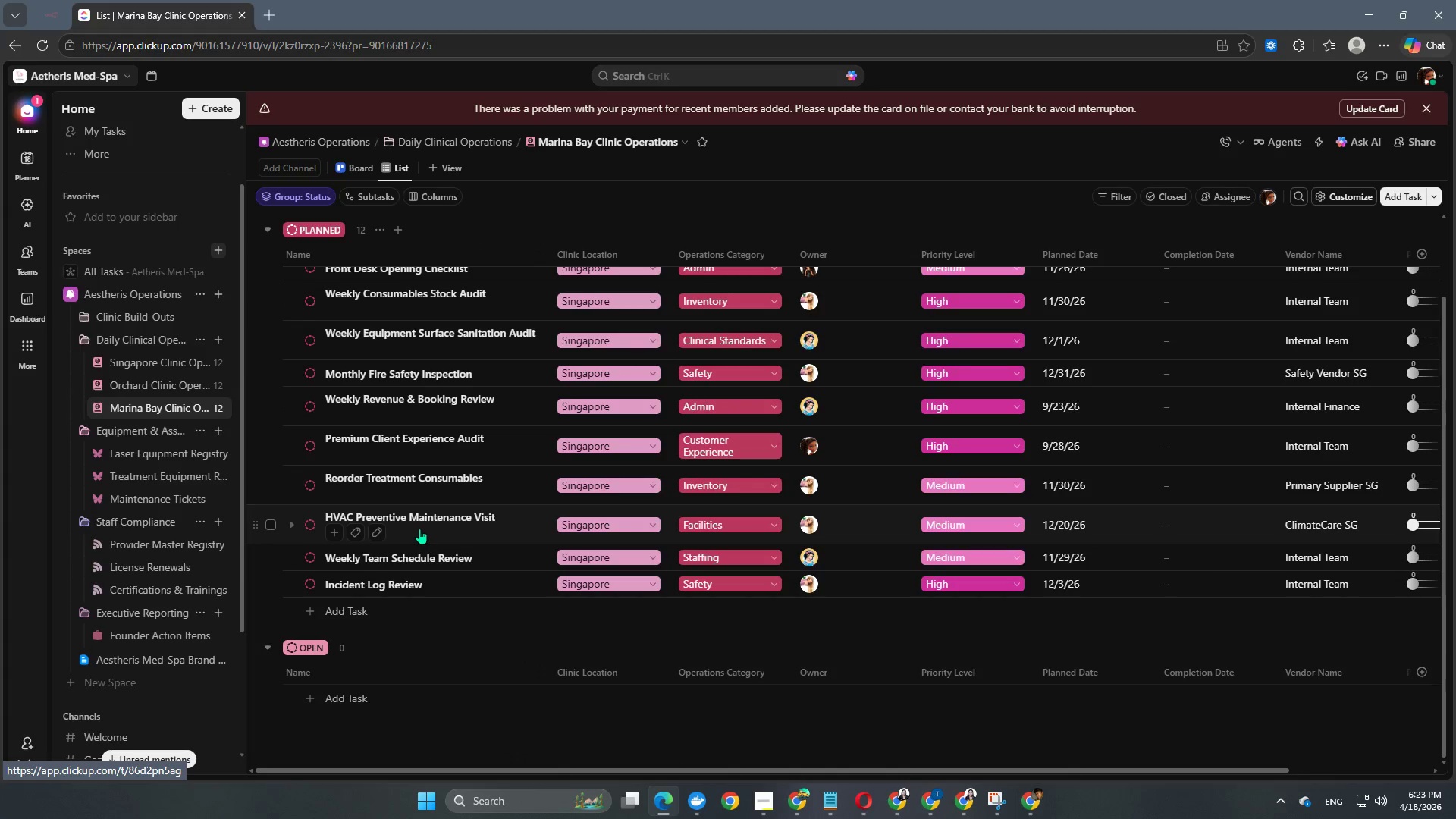 
scroll: coordinate [419, 529], scroll_direction: up, amount: 2.0
 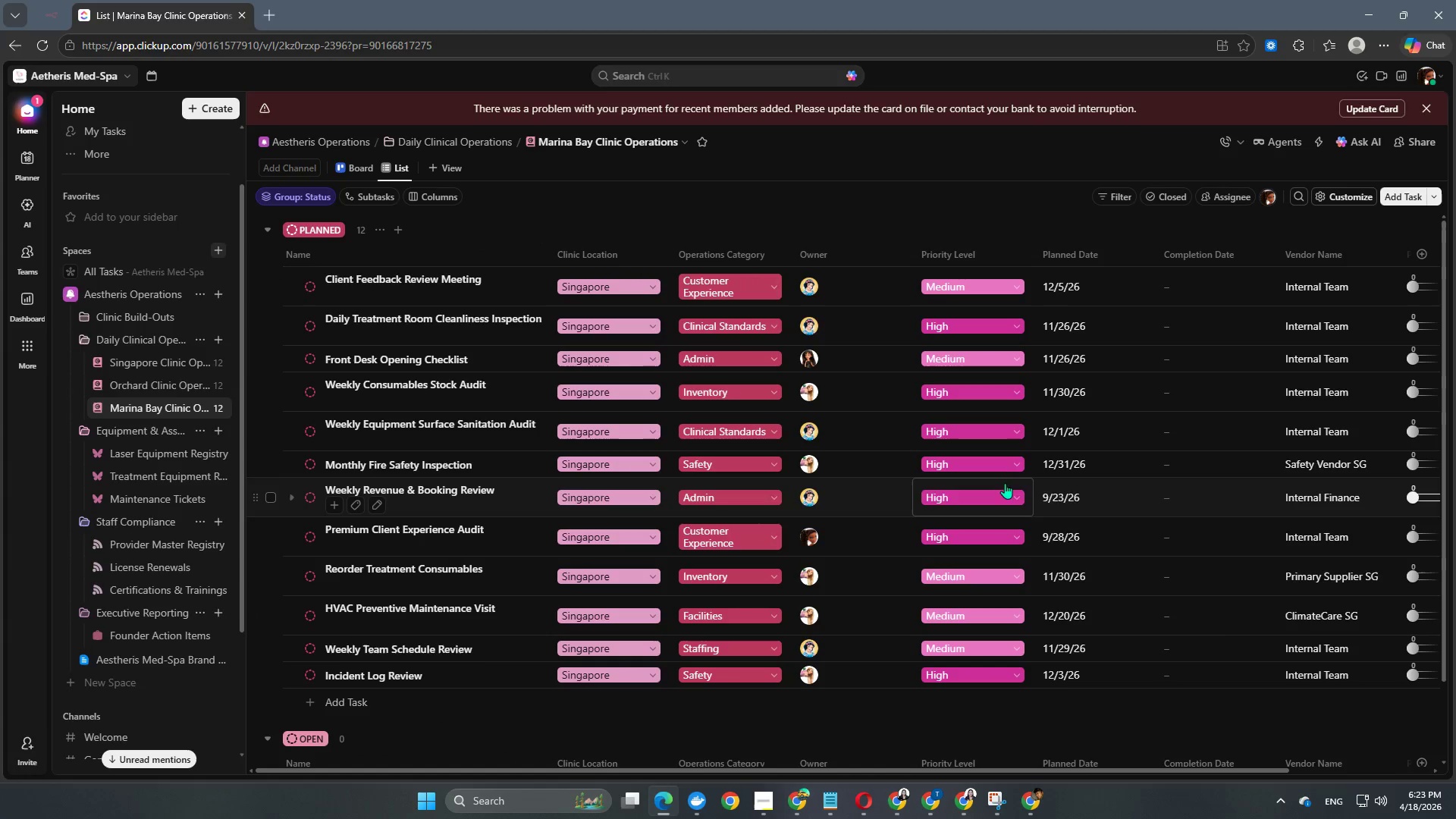 
left_click([1081, 504])
 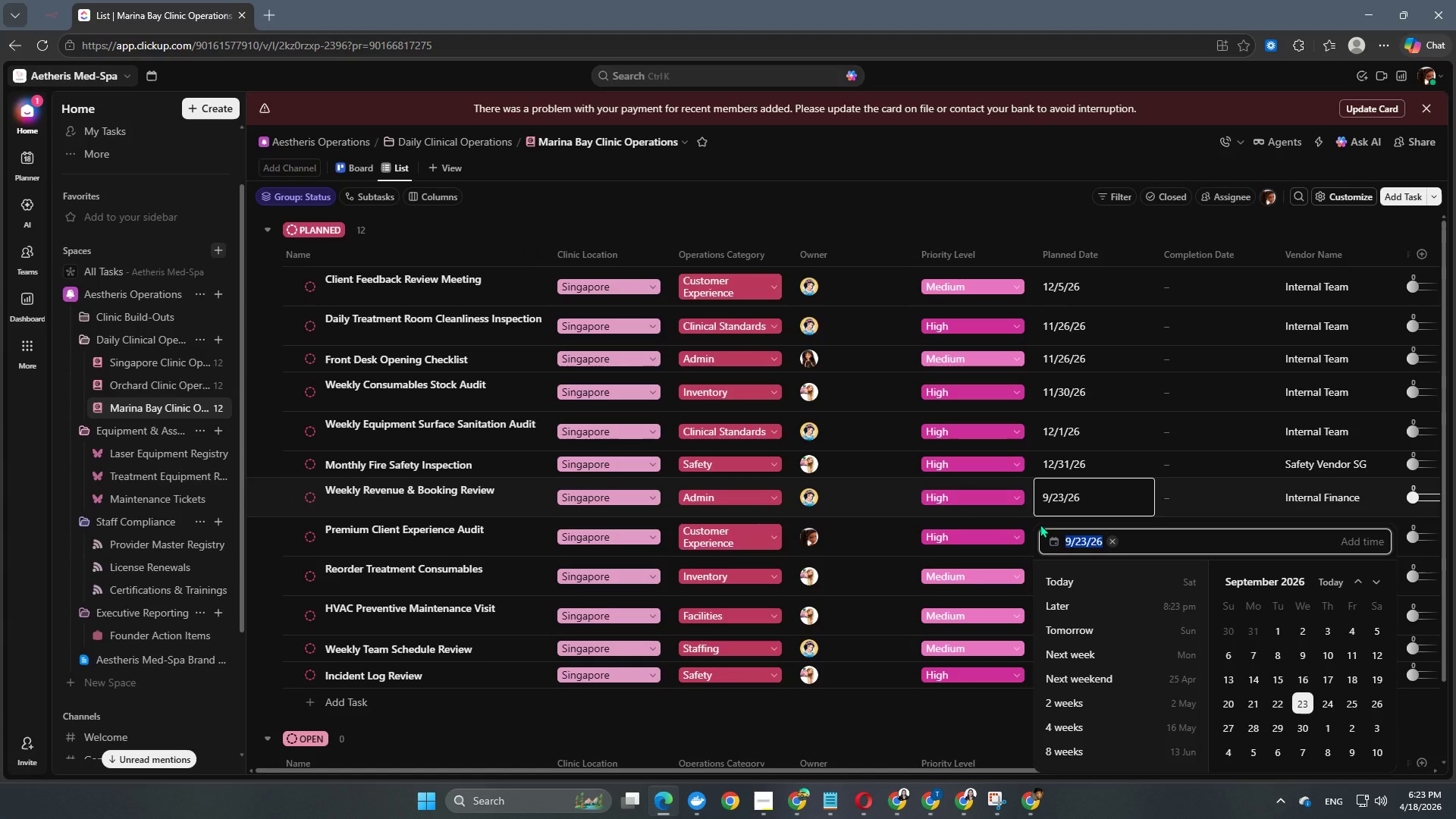 
key(Numpad2)
 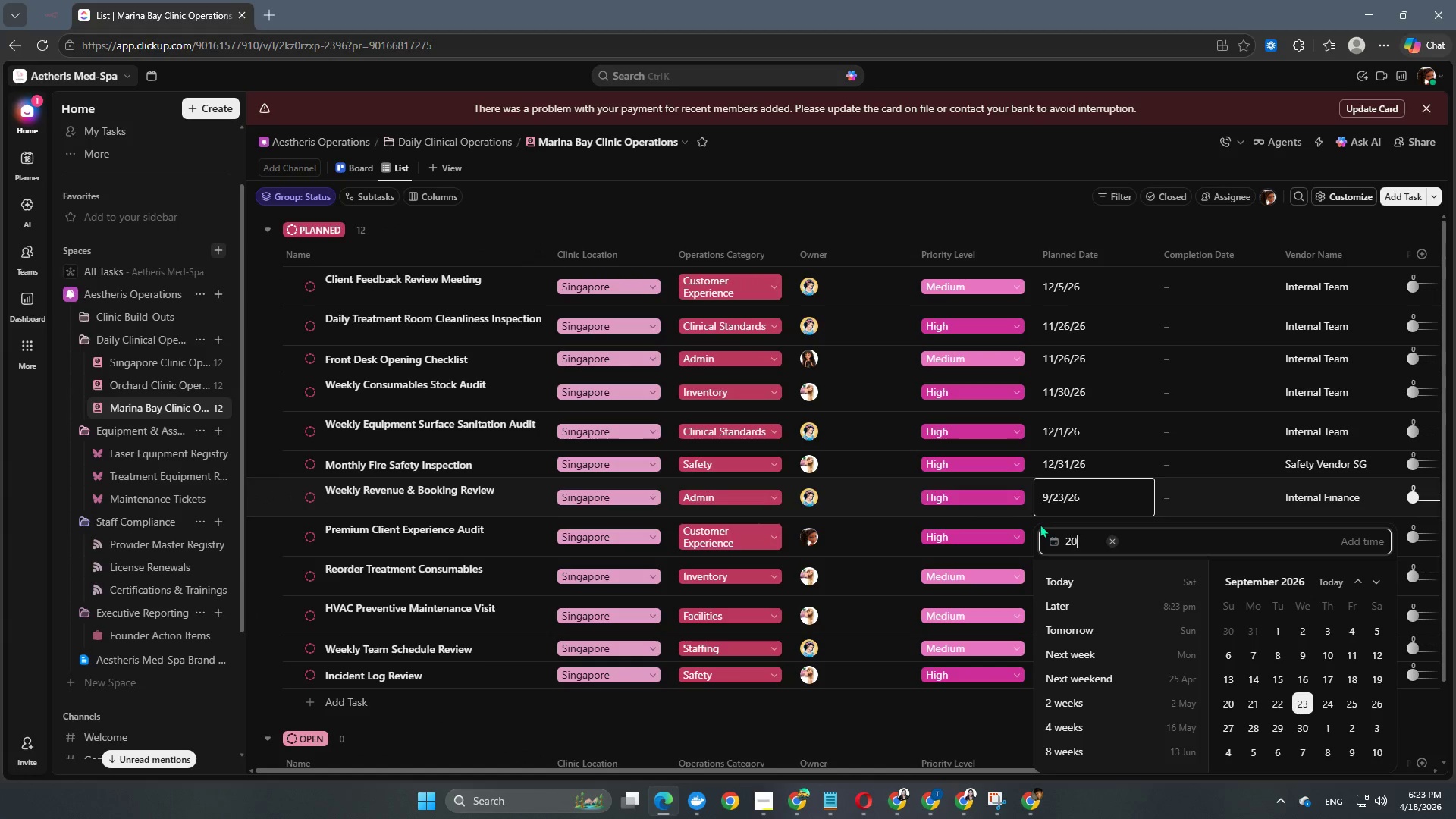 
key(Numpad0)
 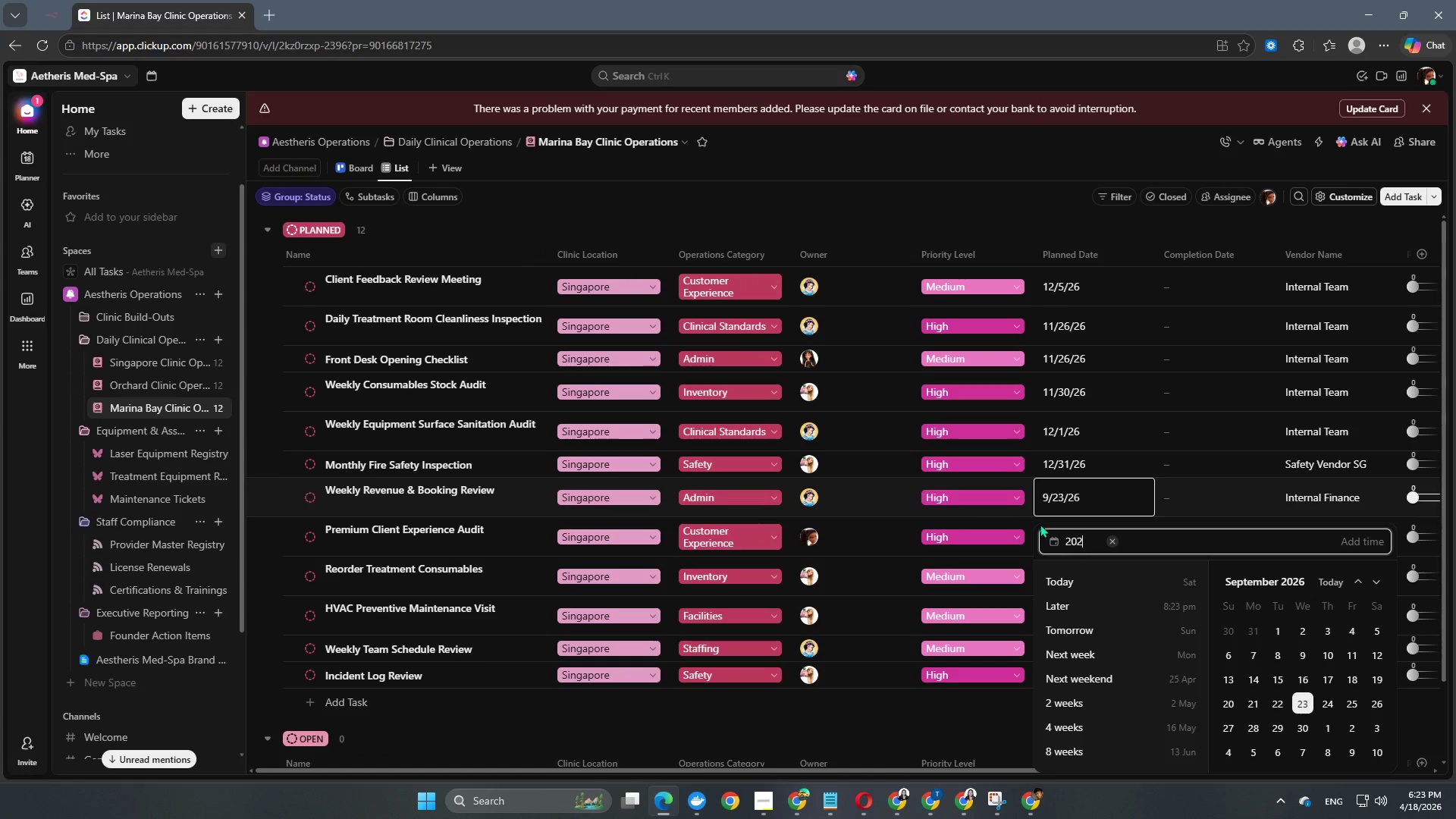 
key(Numpad2)
 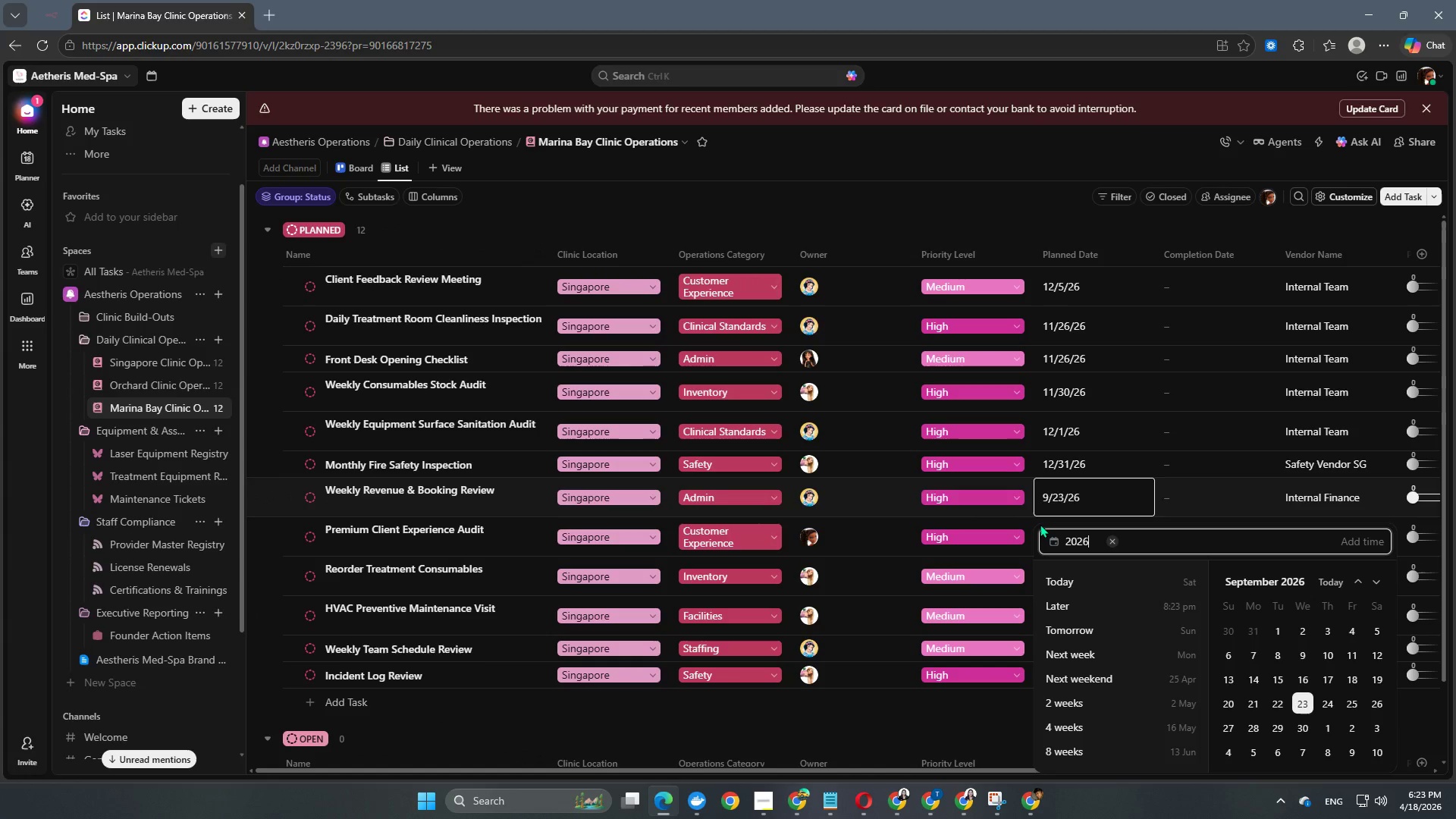 
key(Numpad6)
 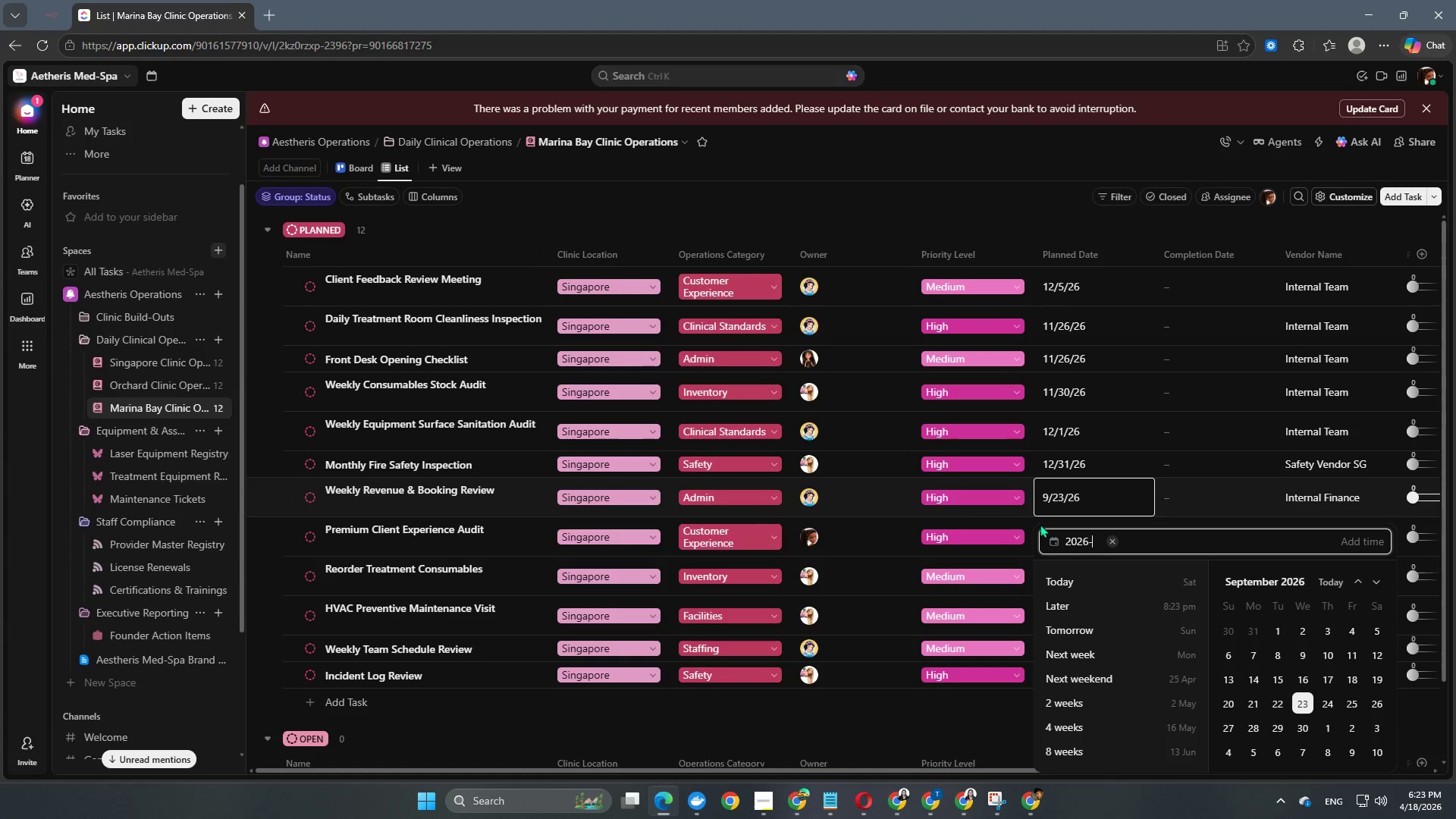 
key(NumpadSubtract)
 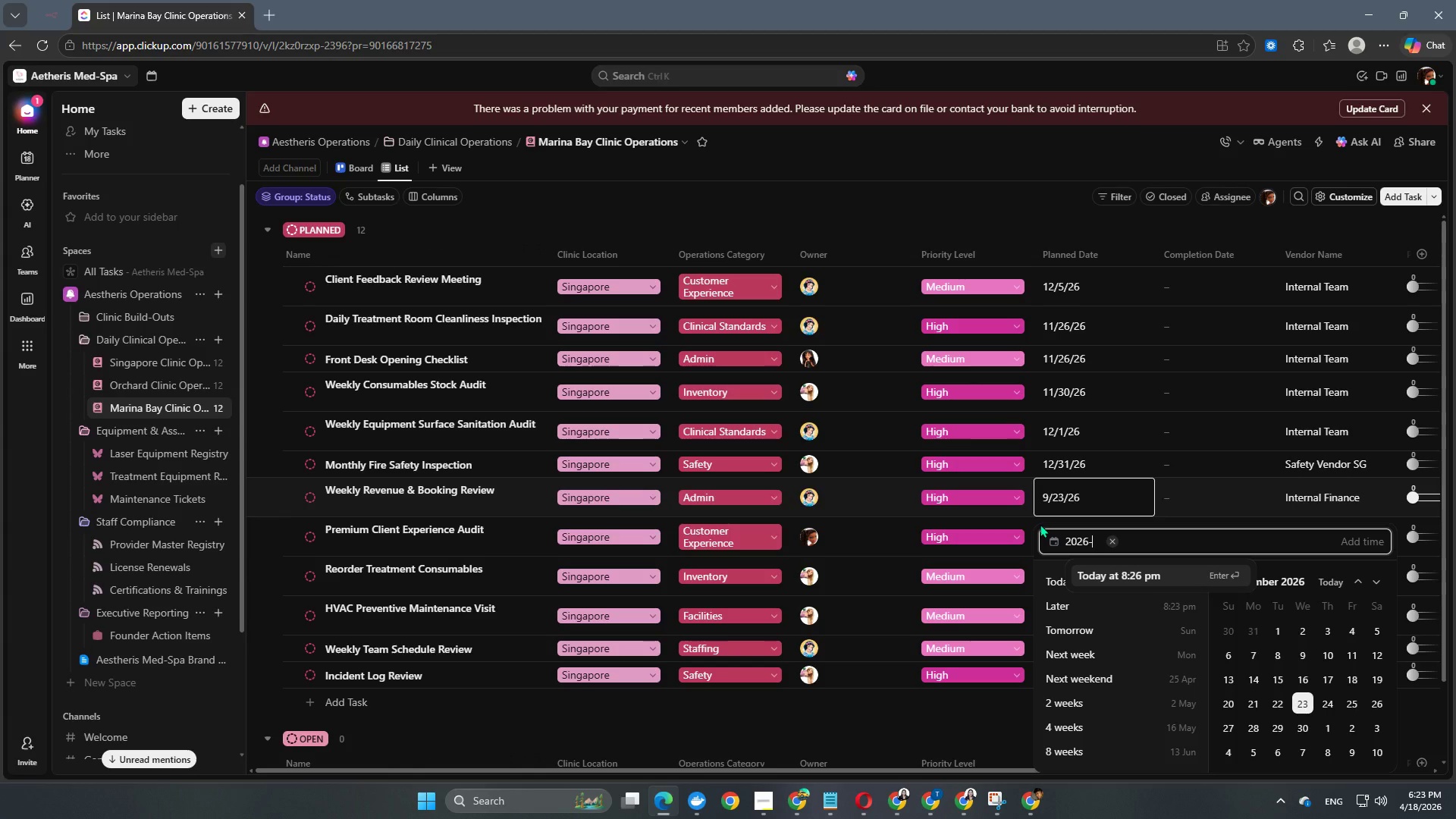 
key(Numpad1)
 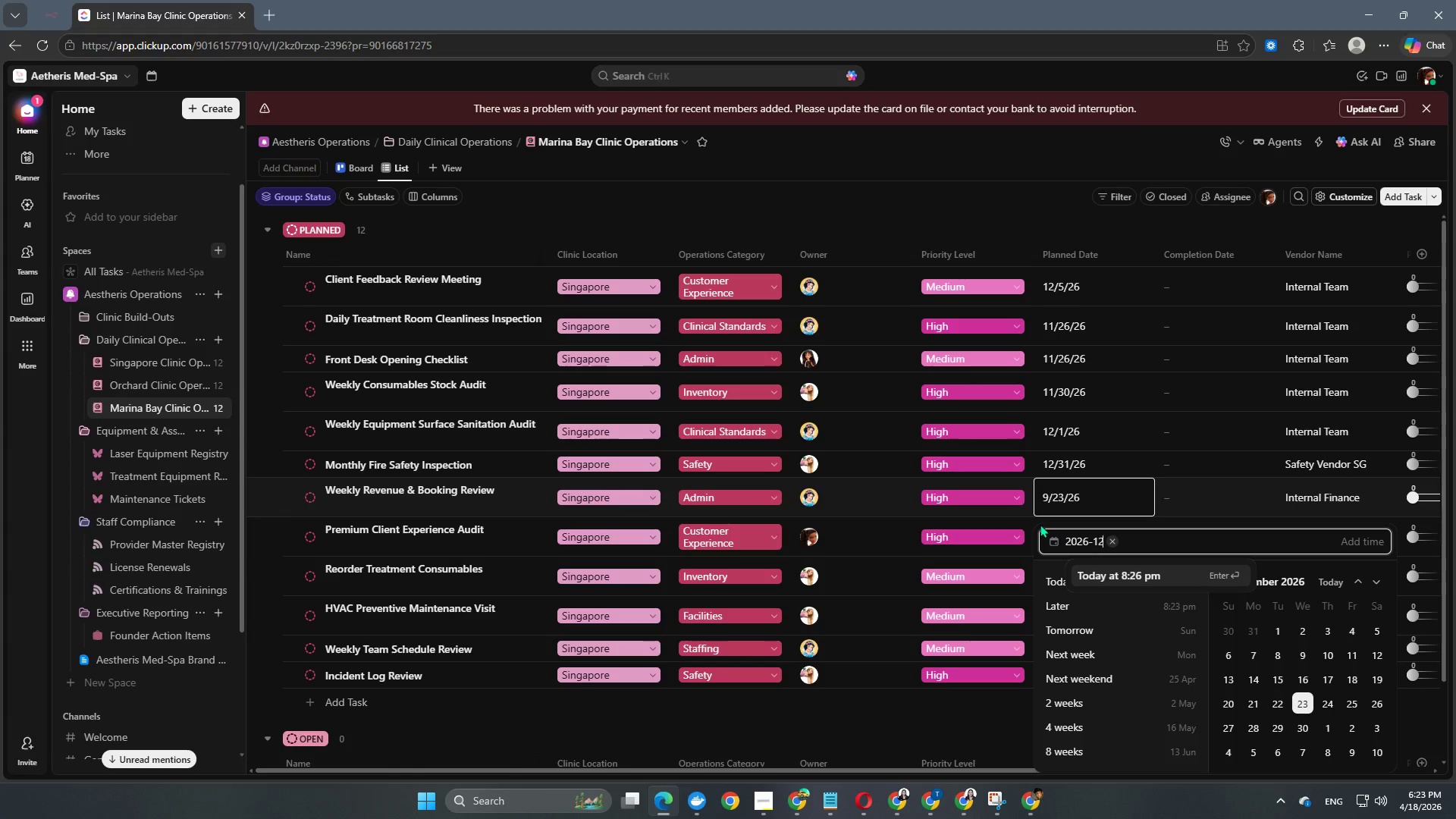 
key(Numpad2)
 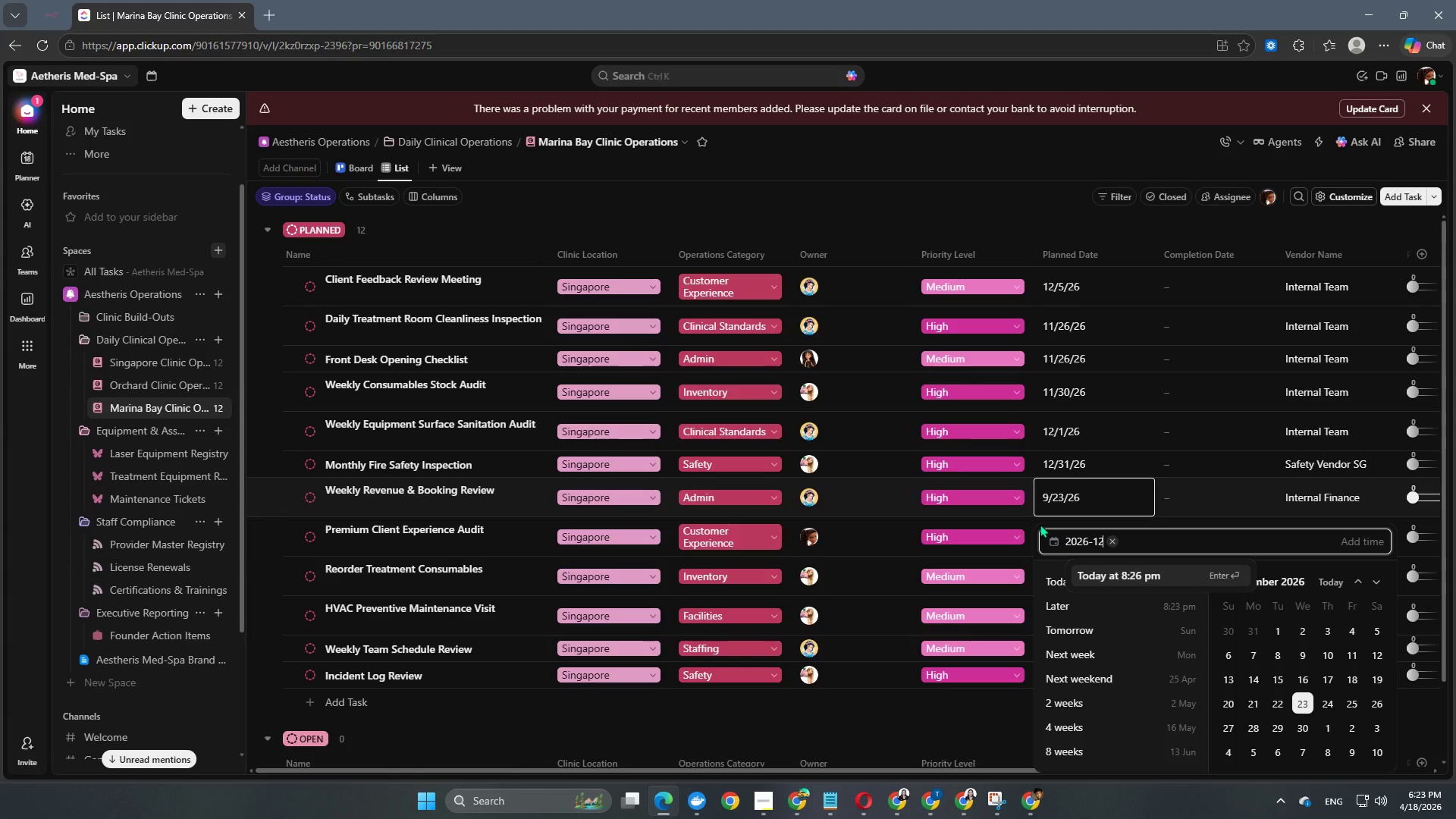 
key(NumpadSubtract)
 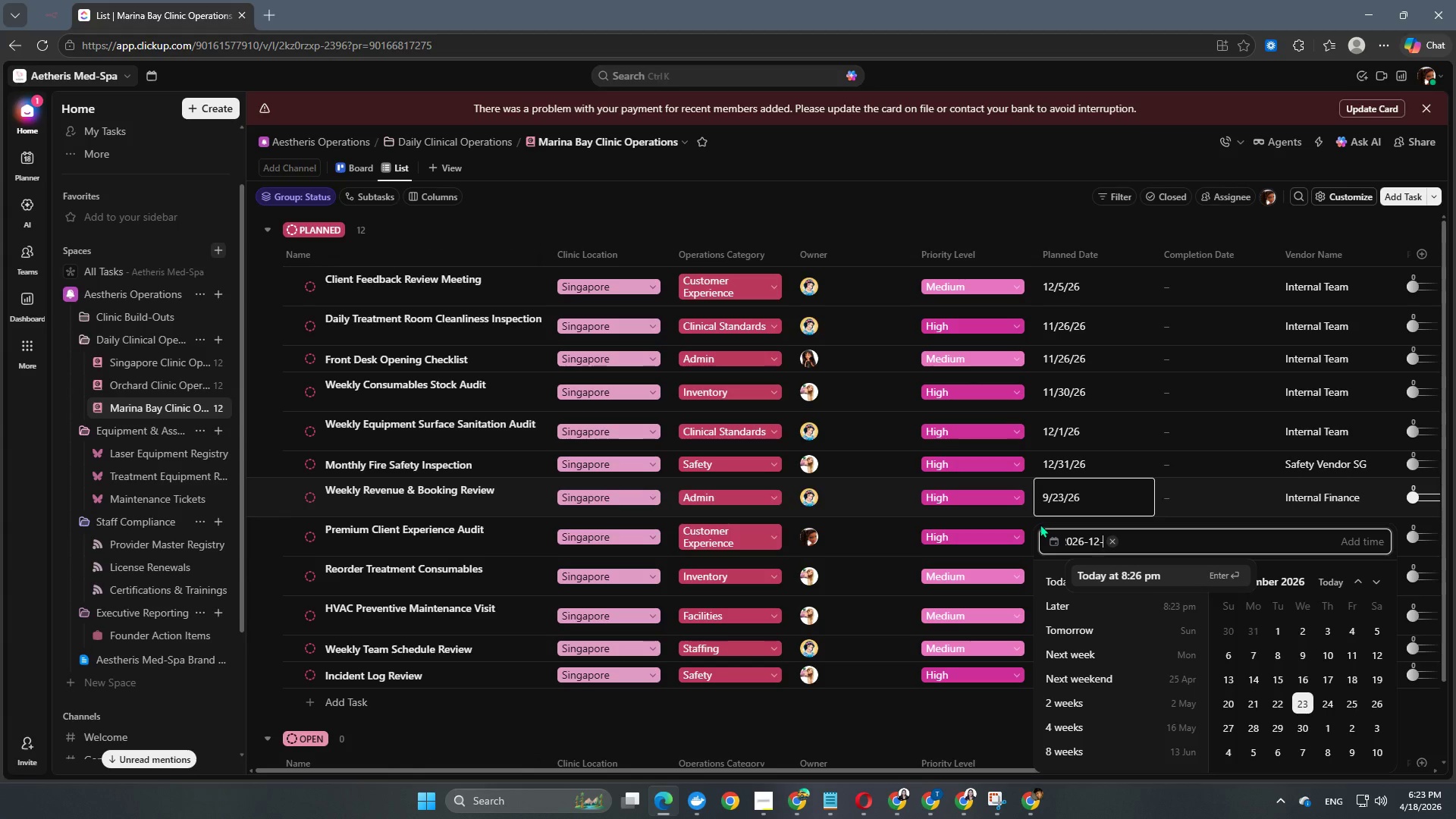 
key(Numpad0)
 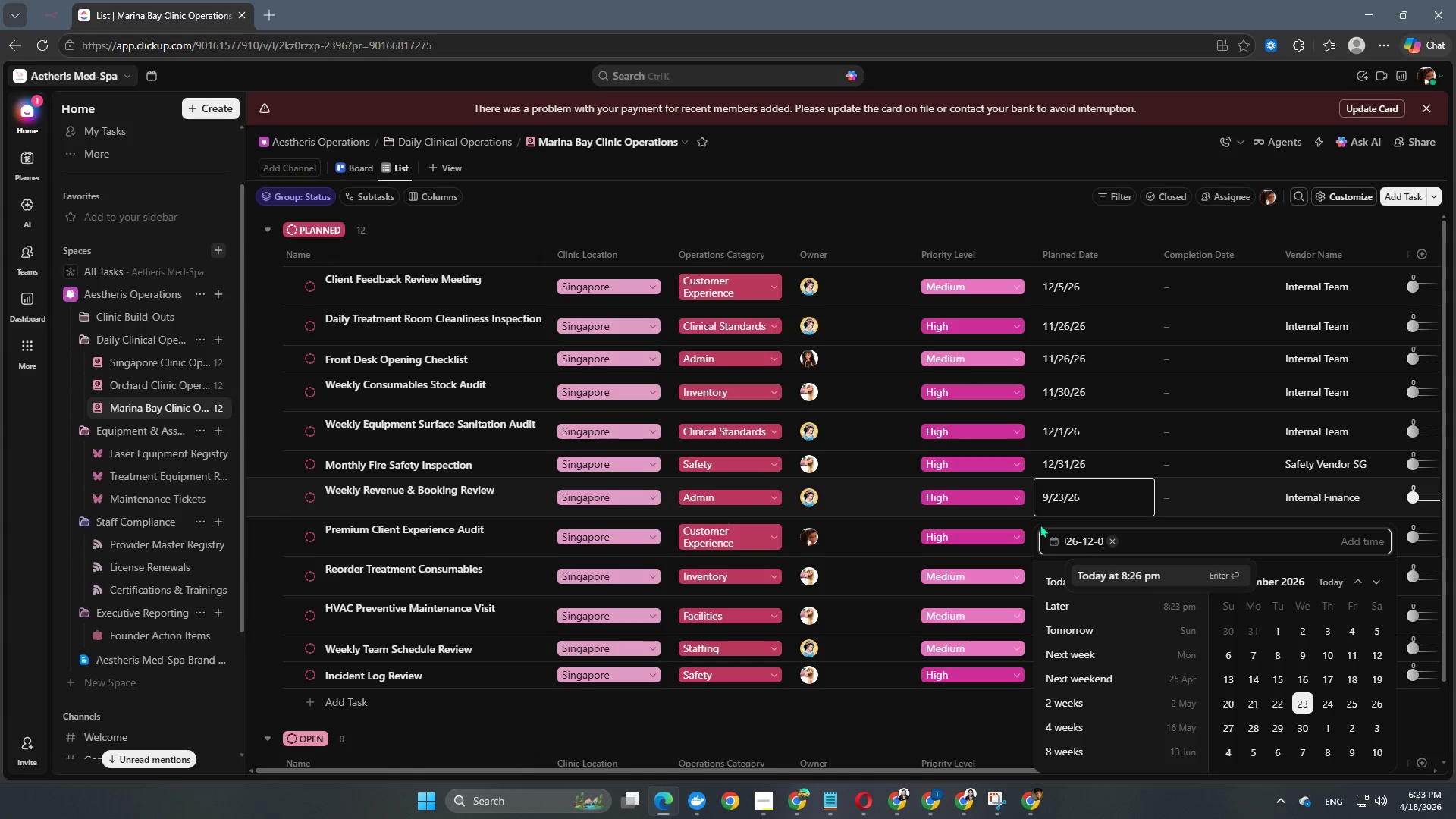 
key(Numpad6)
 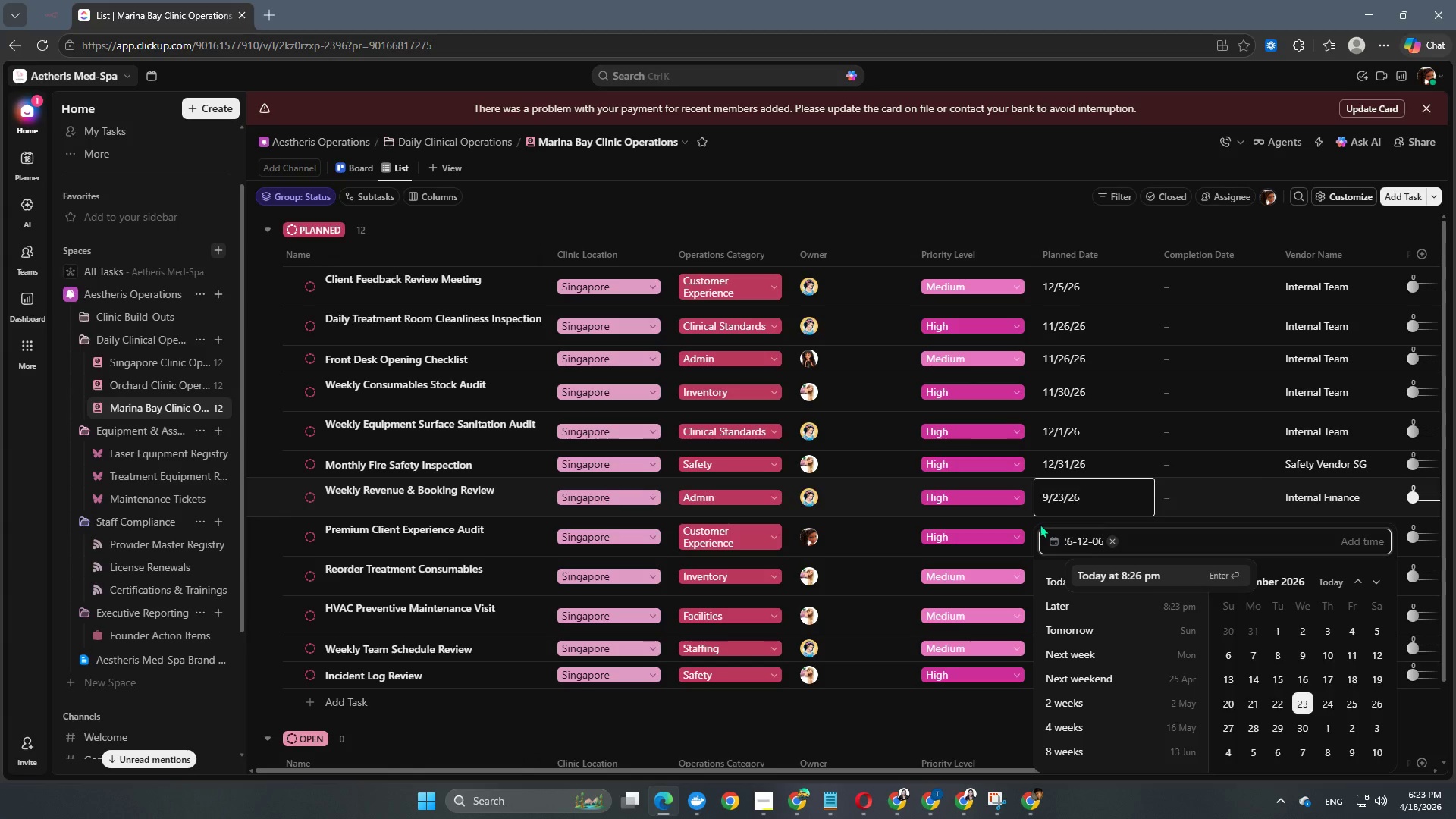 
key(NumpadEnter)
 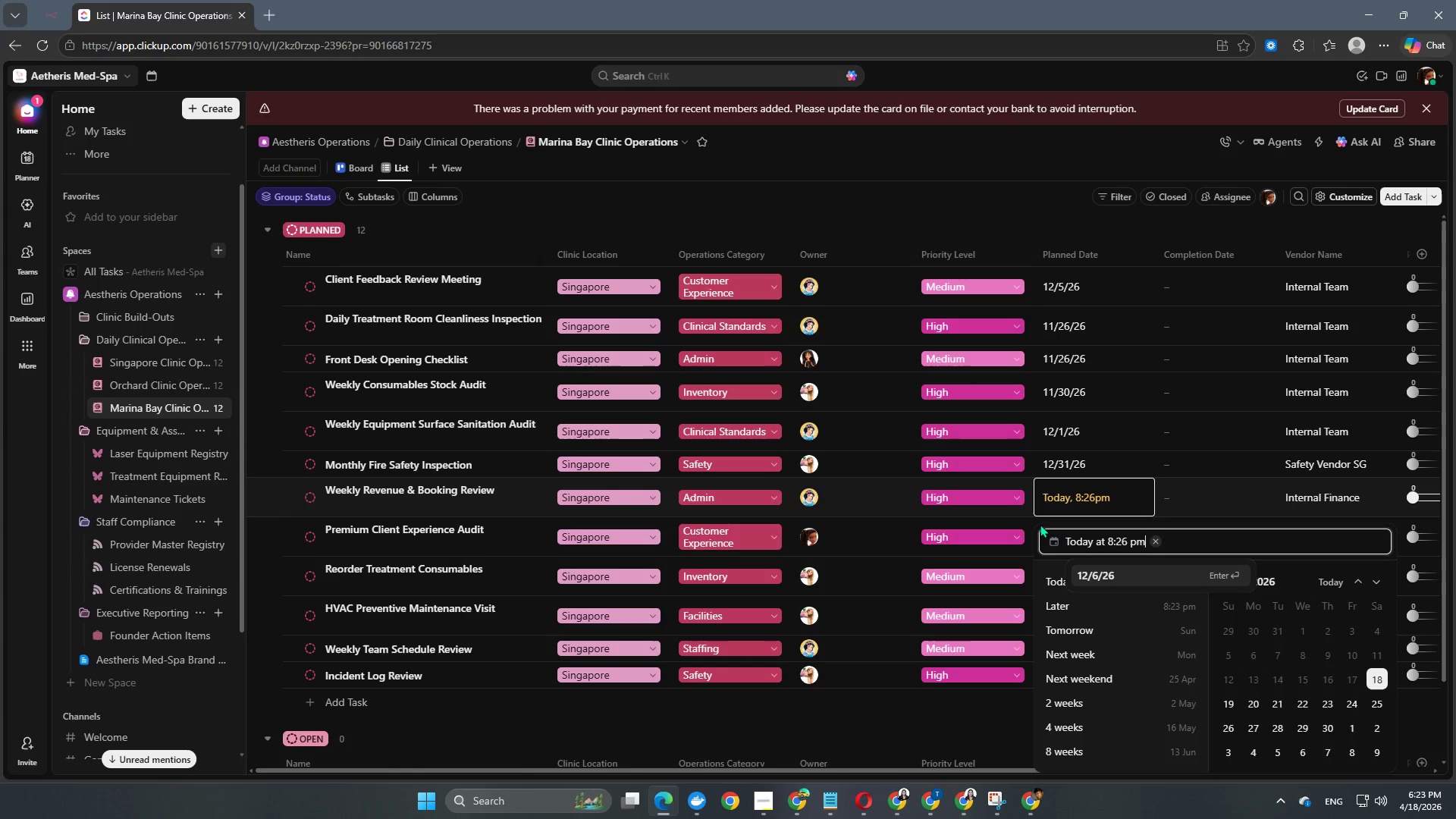 
key(NumpadEnter)
 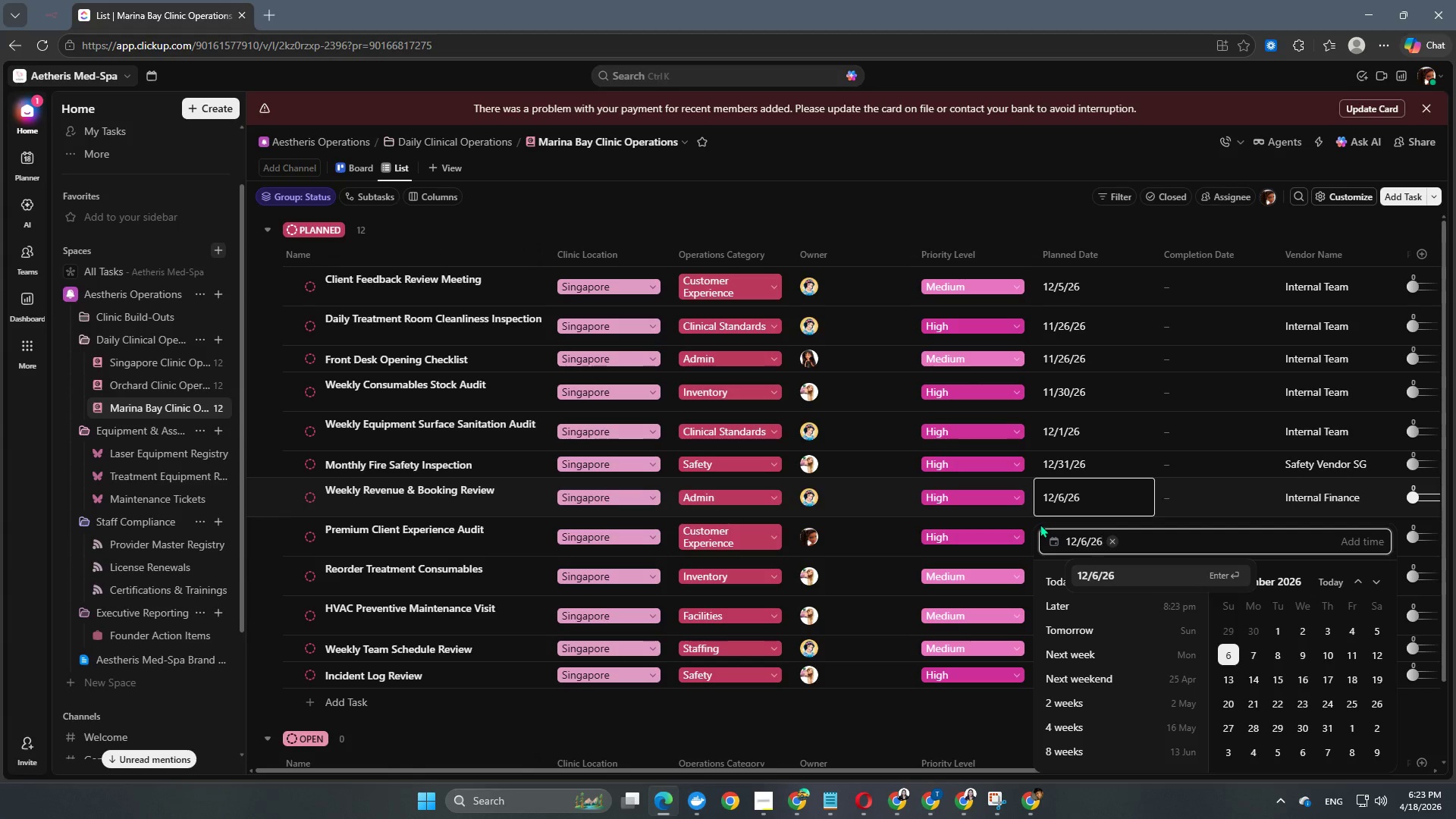 
key(NumpadEnter)
 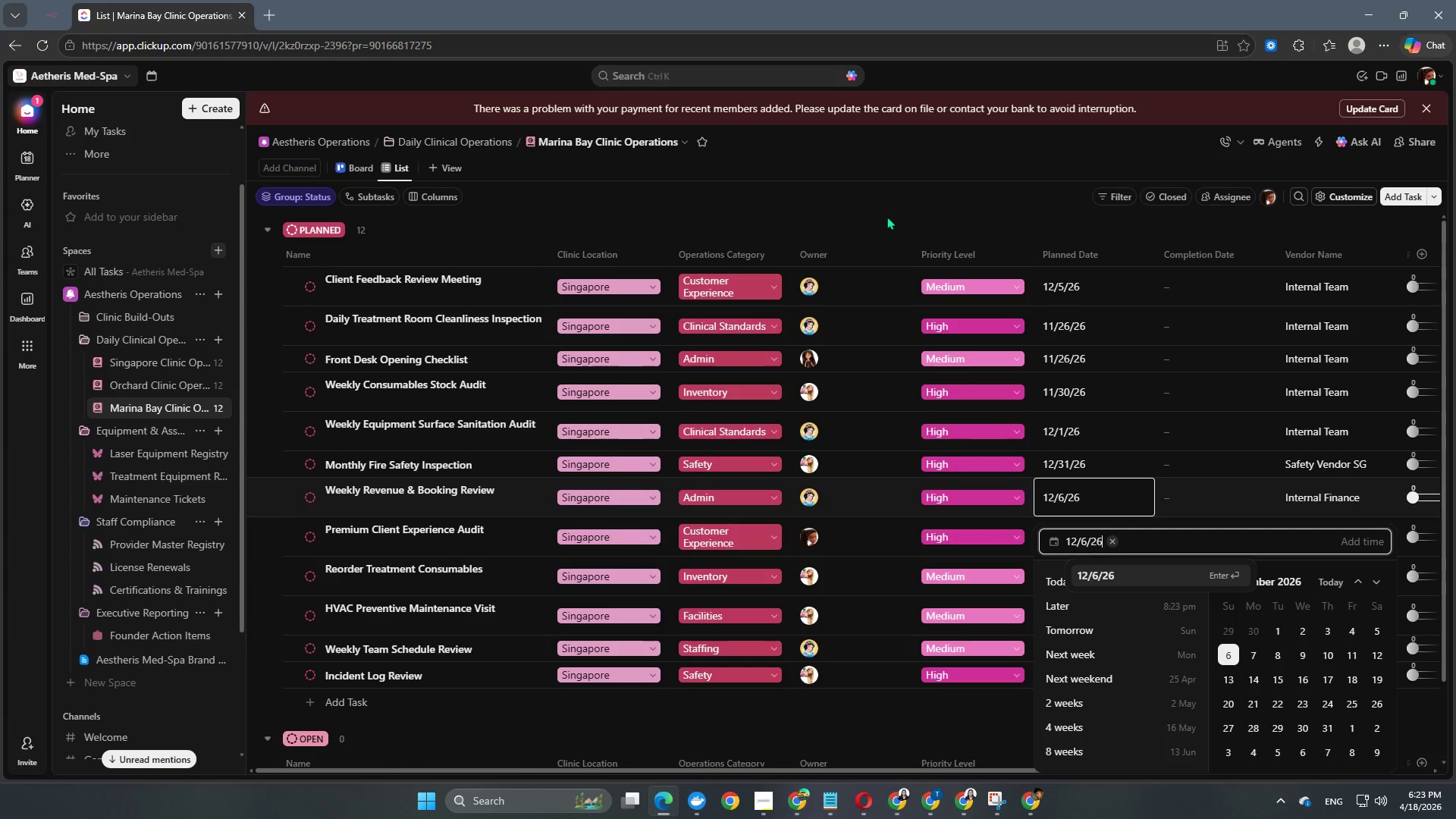 
left_click([873, 215])
 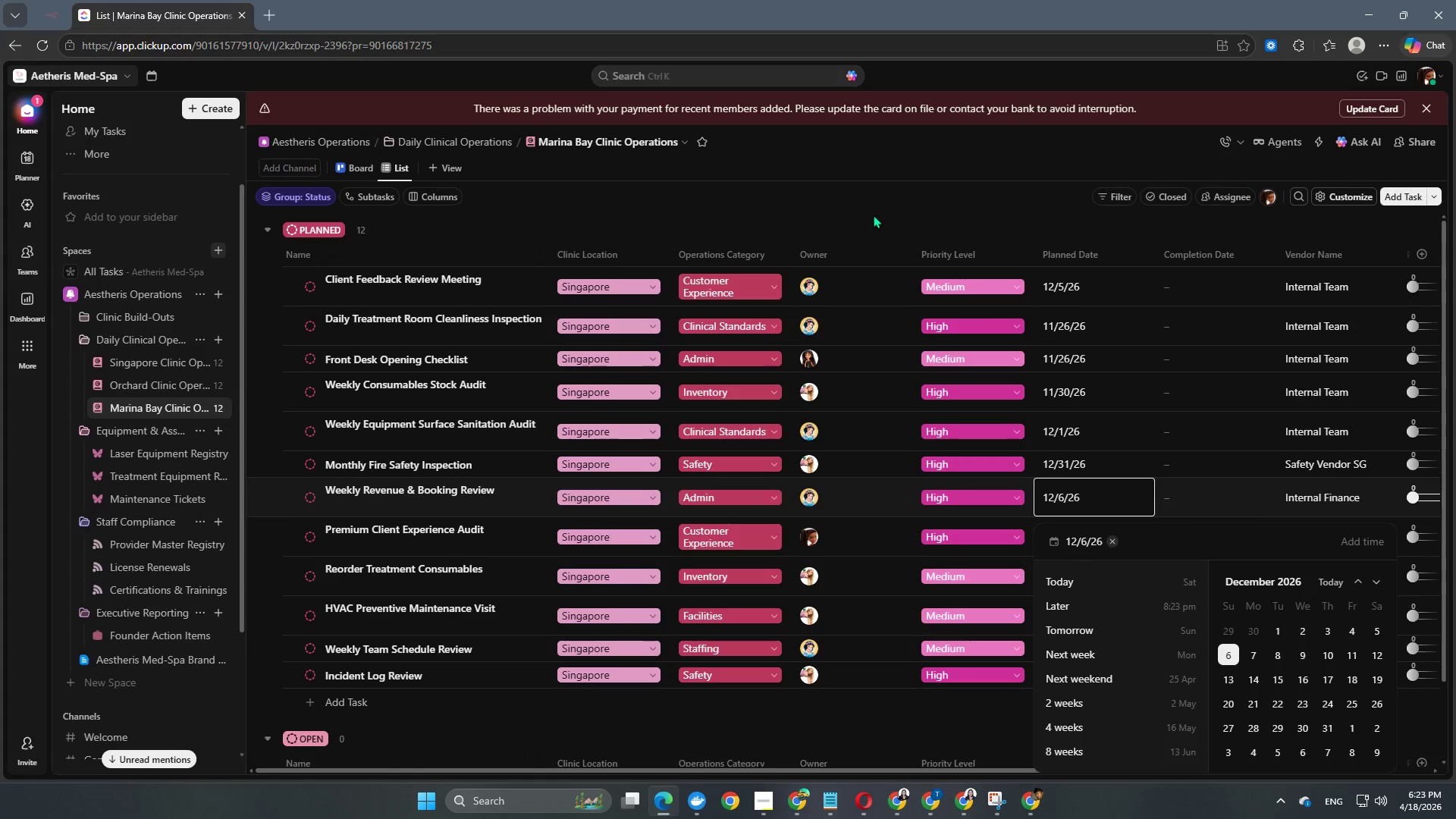 
left_click([873, 215])
 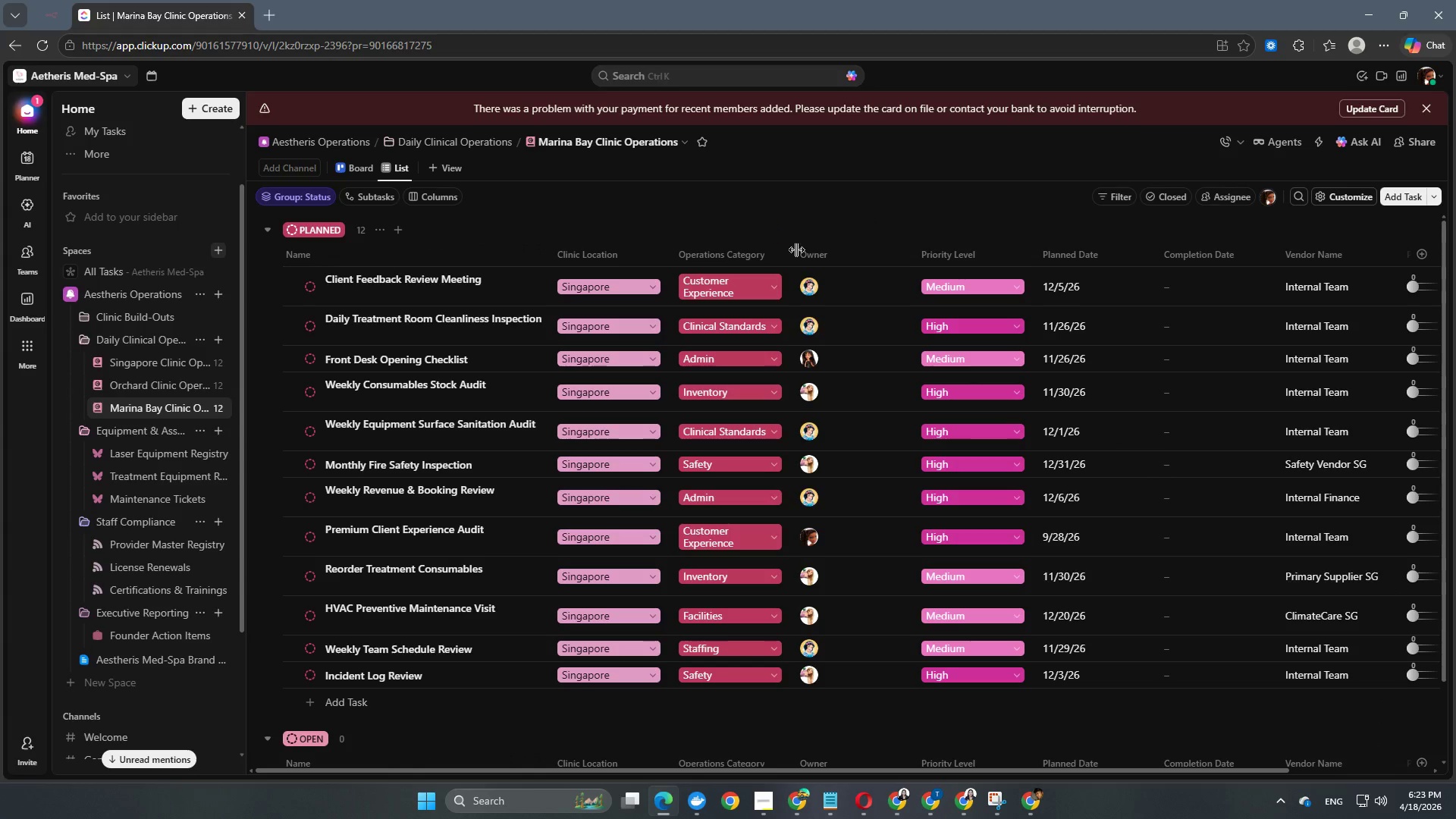 
mouse_move([902, 406])
 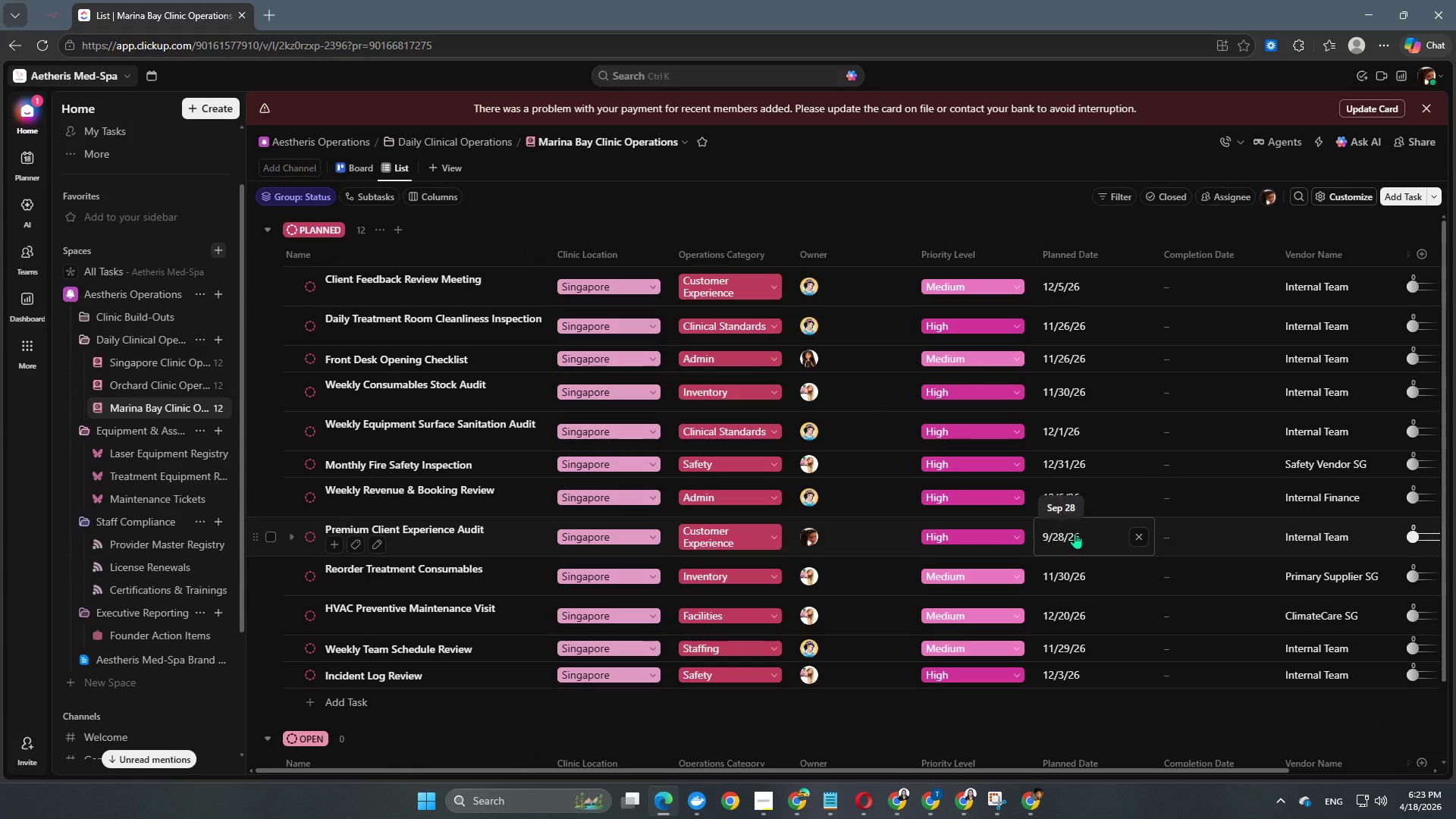 
left_click([1075, 533])
 